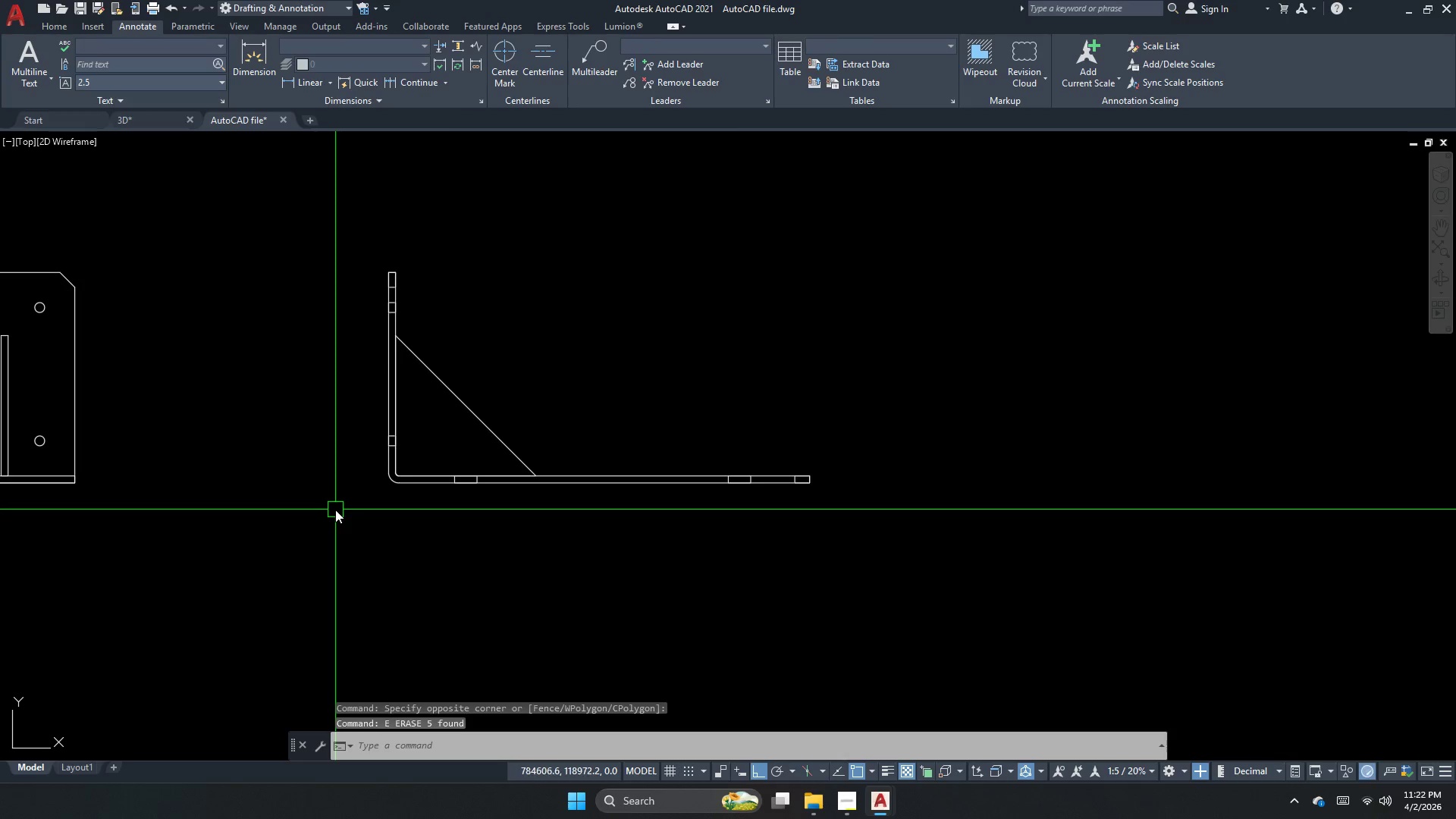 
key(Escape)
 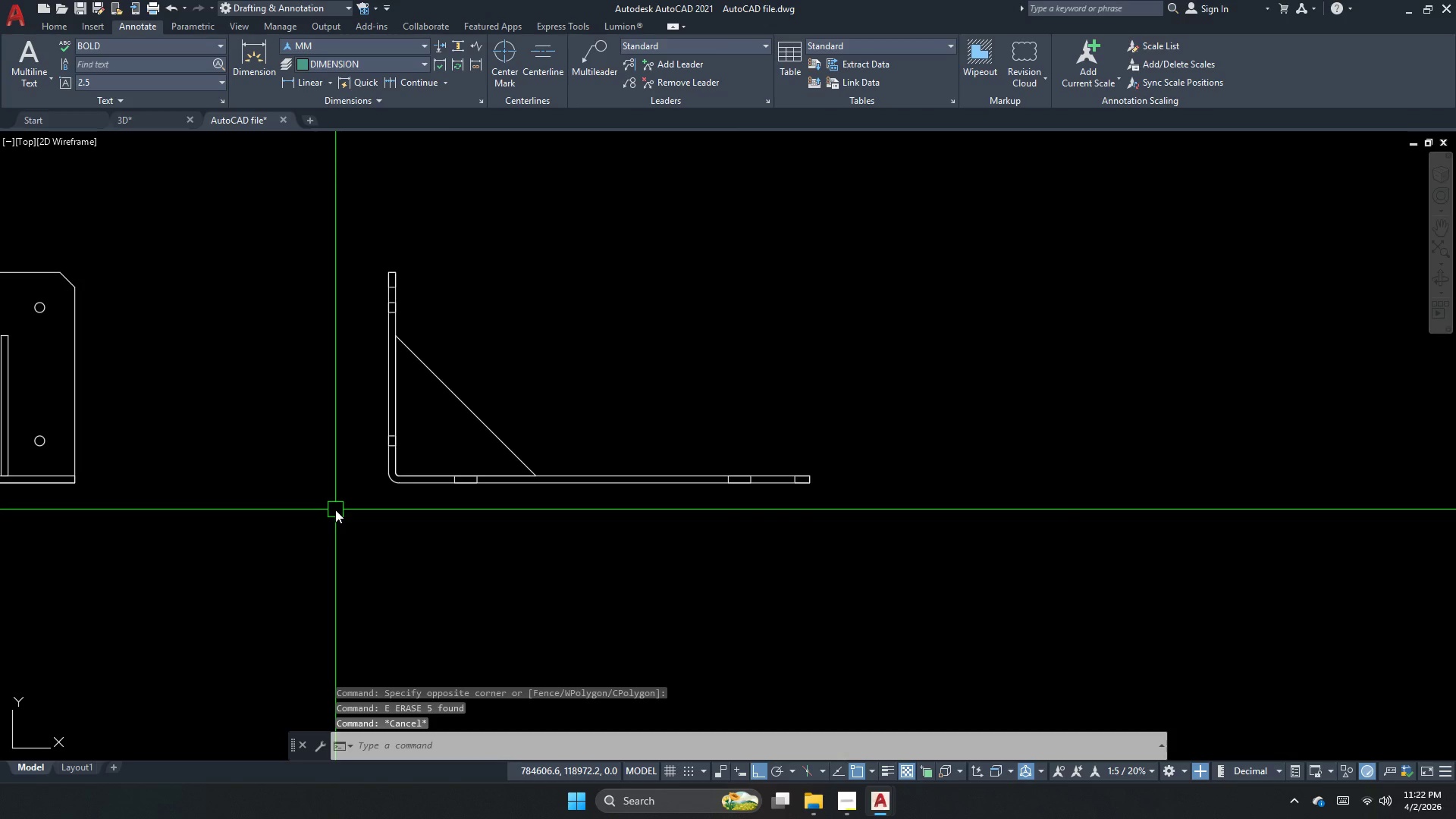 
key(Escape)
 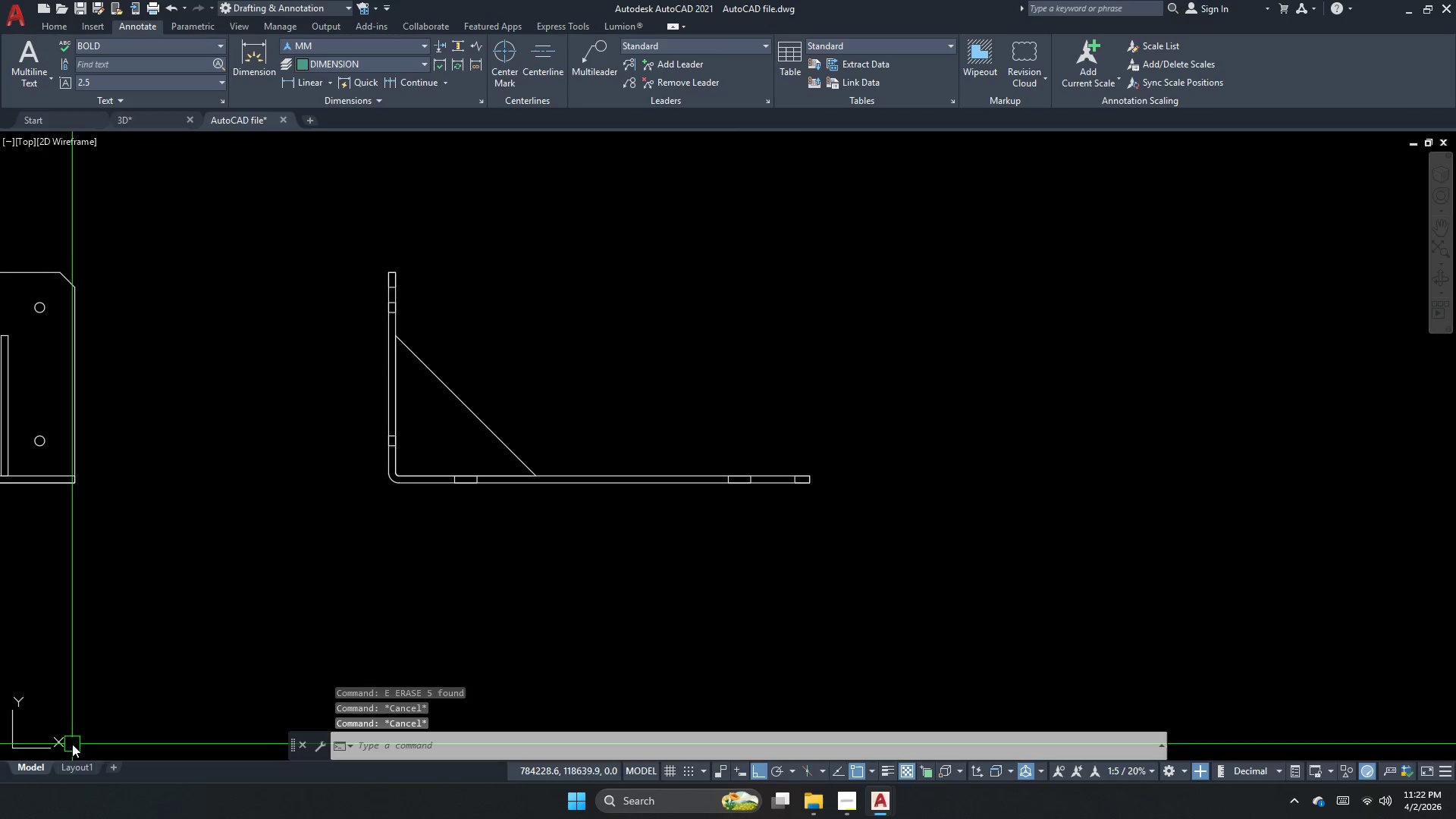 
left_click([86, 767])
 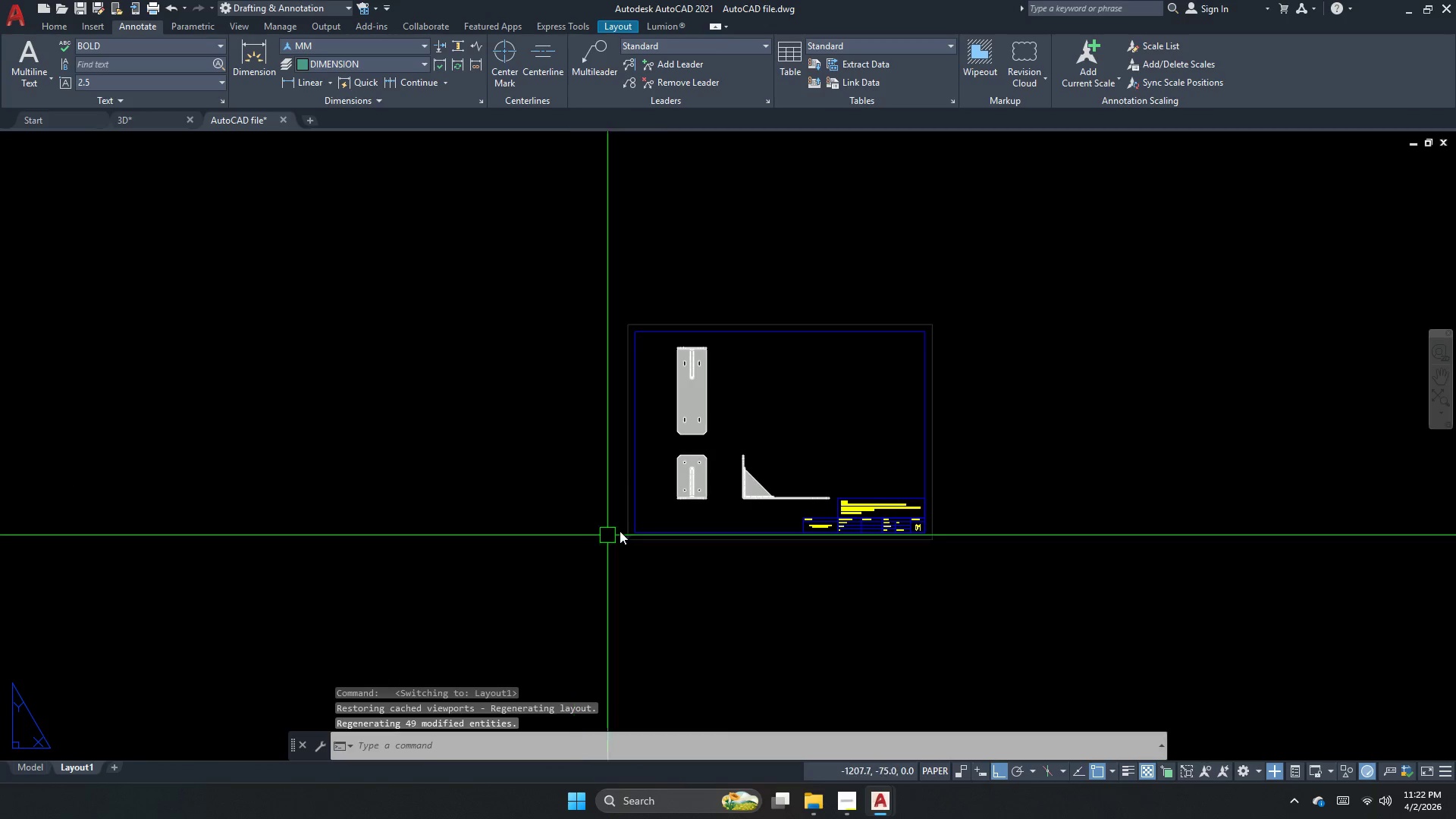 
scroll: coordinate [920, 548], scroll_direction: up, amount: 4.0
 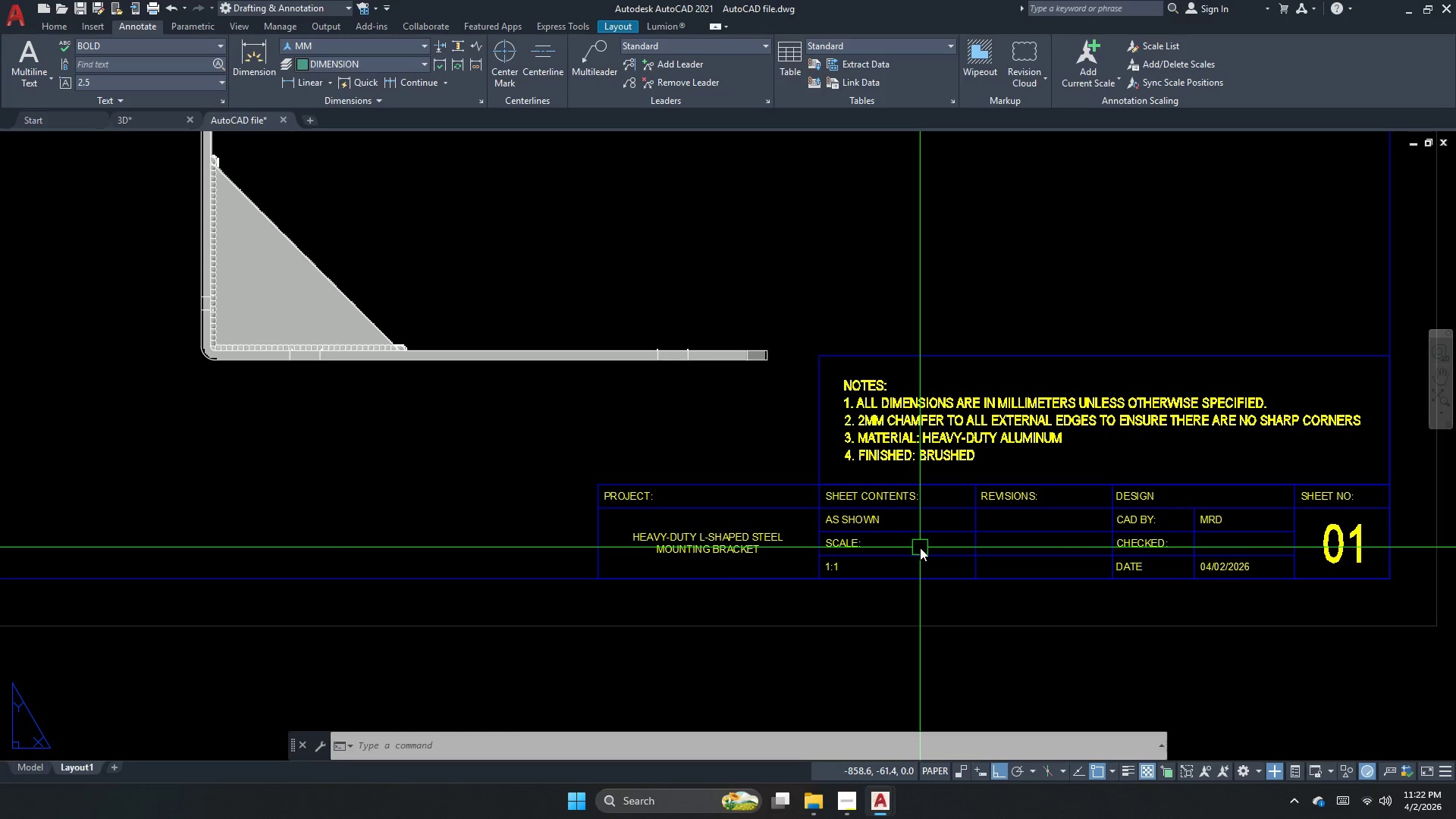 
wait(5.82)
 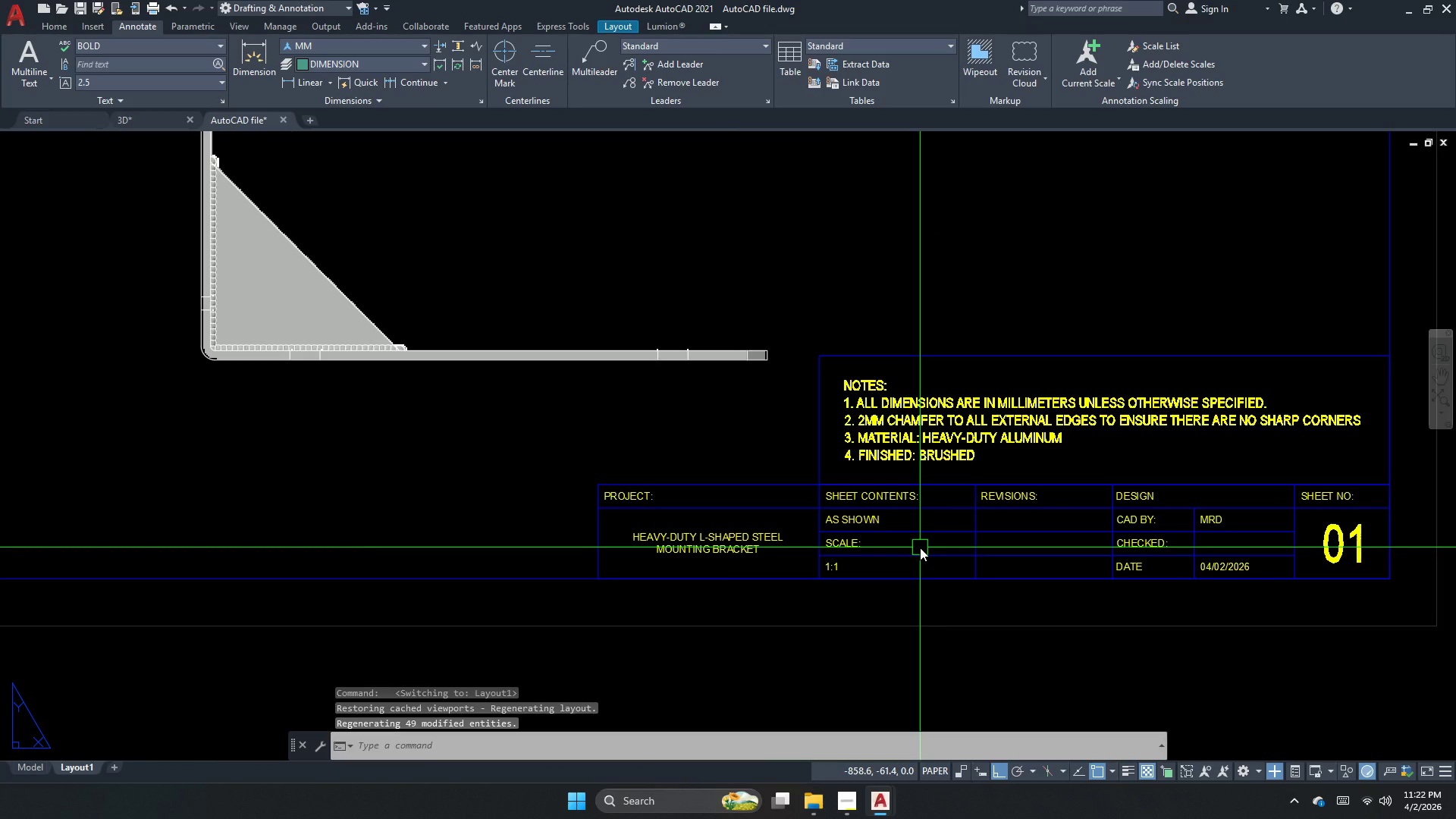 
key(Escape)
 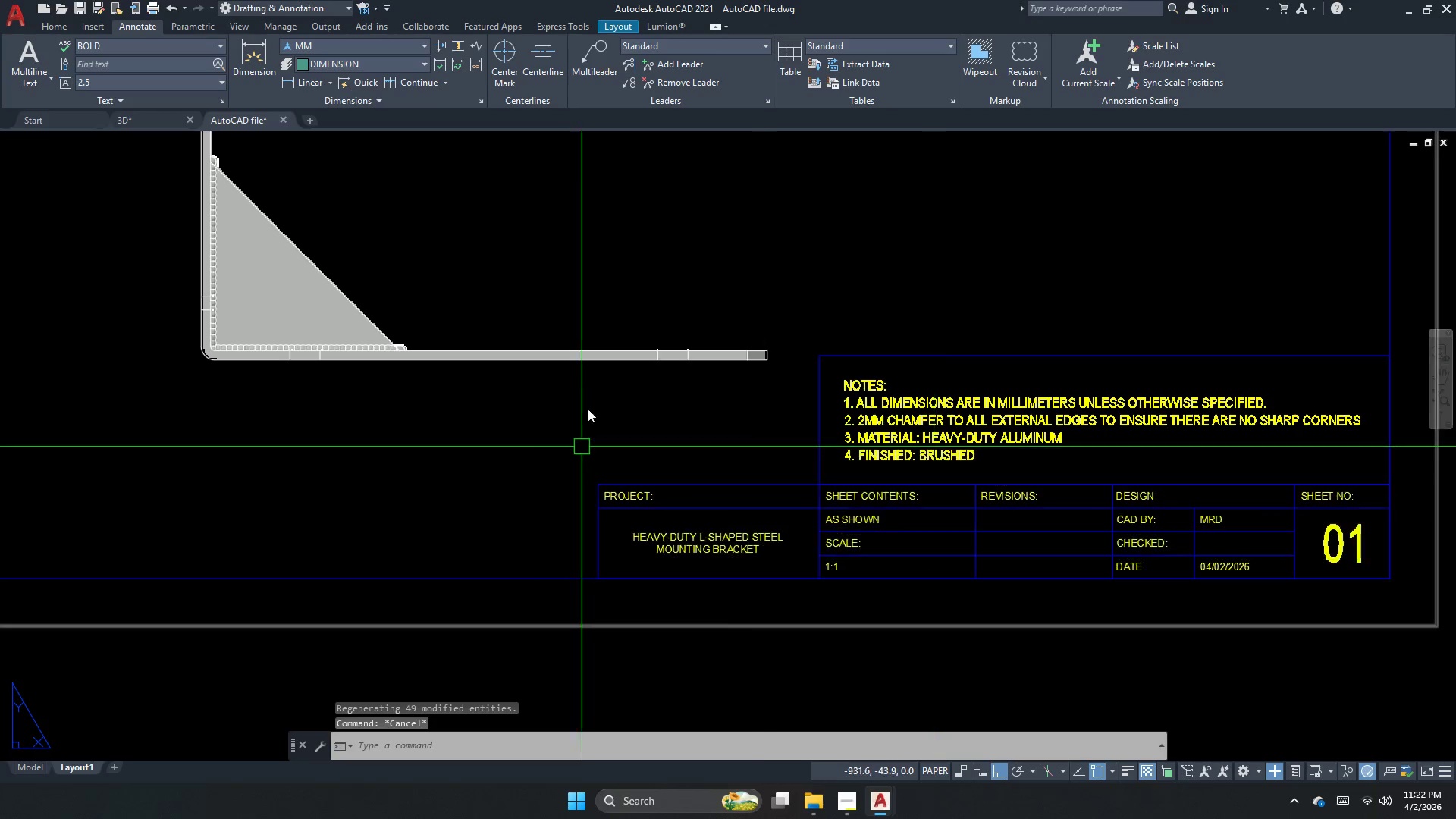 
scroll: coordinate [623, 337], scroll_direction: down, amount: 1.0
 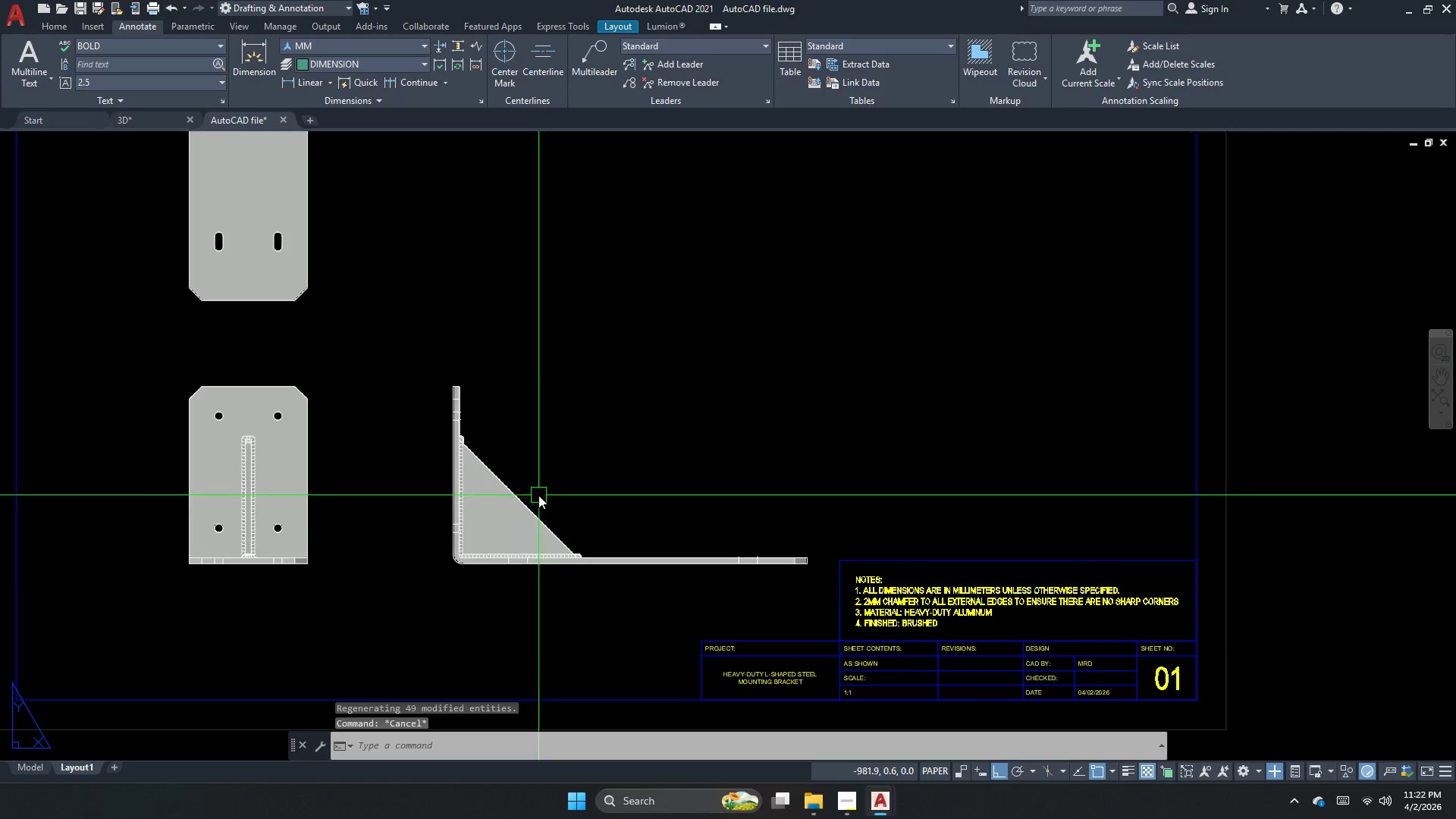 
double_click([536, 484])
 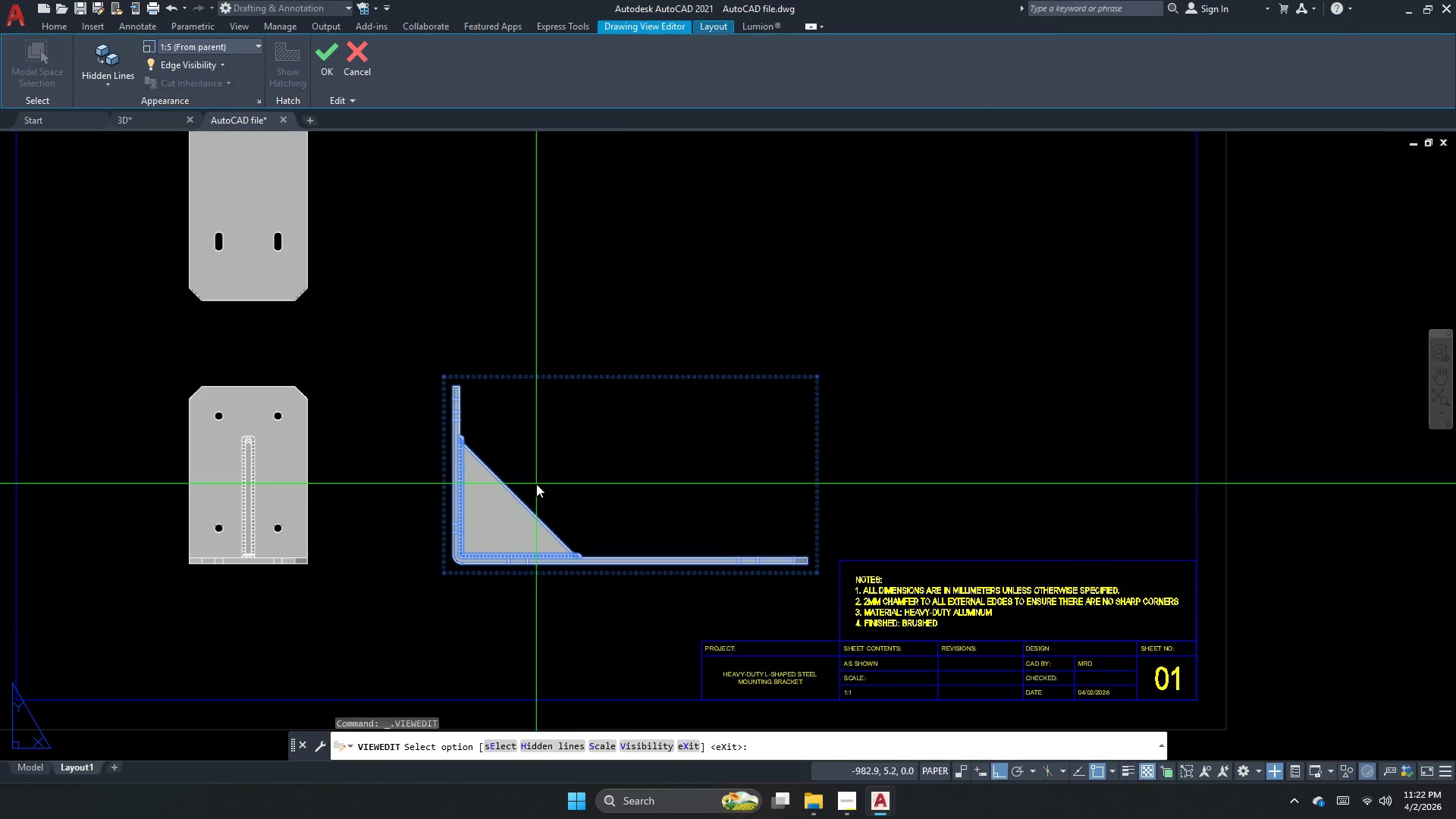 
key(Escape)
key(Escape)
type(la )
 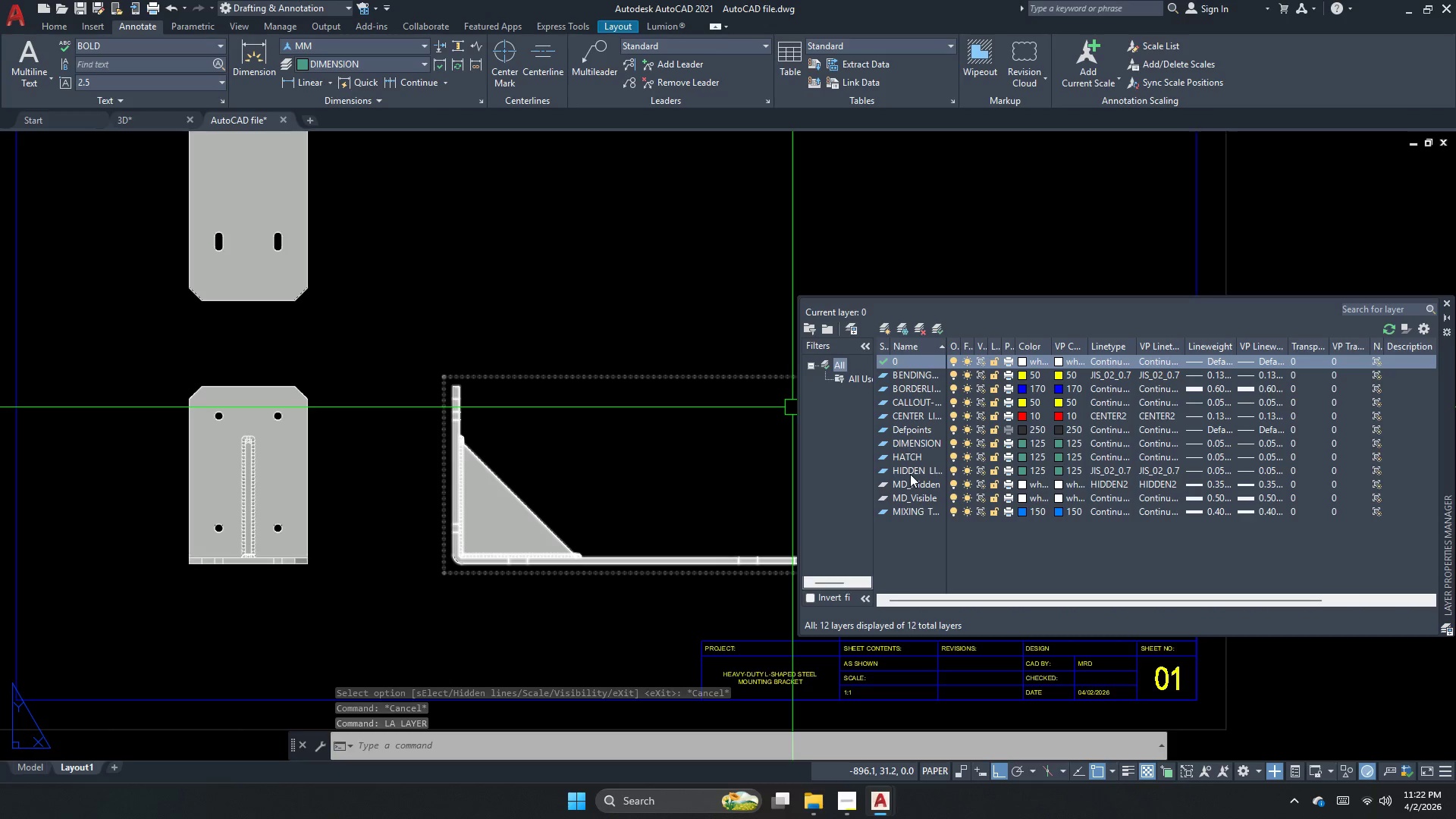 
wait(5.58)
 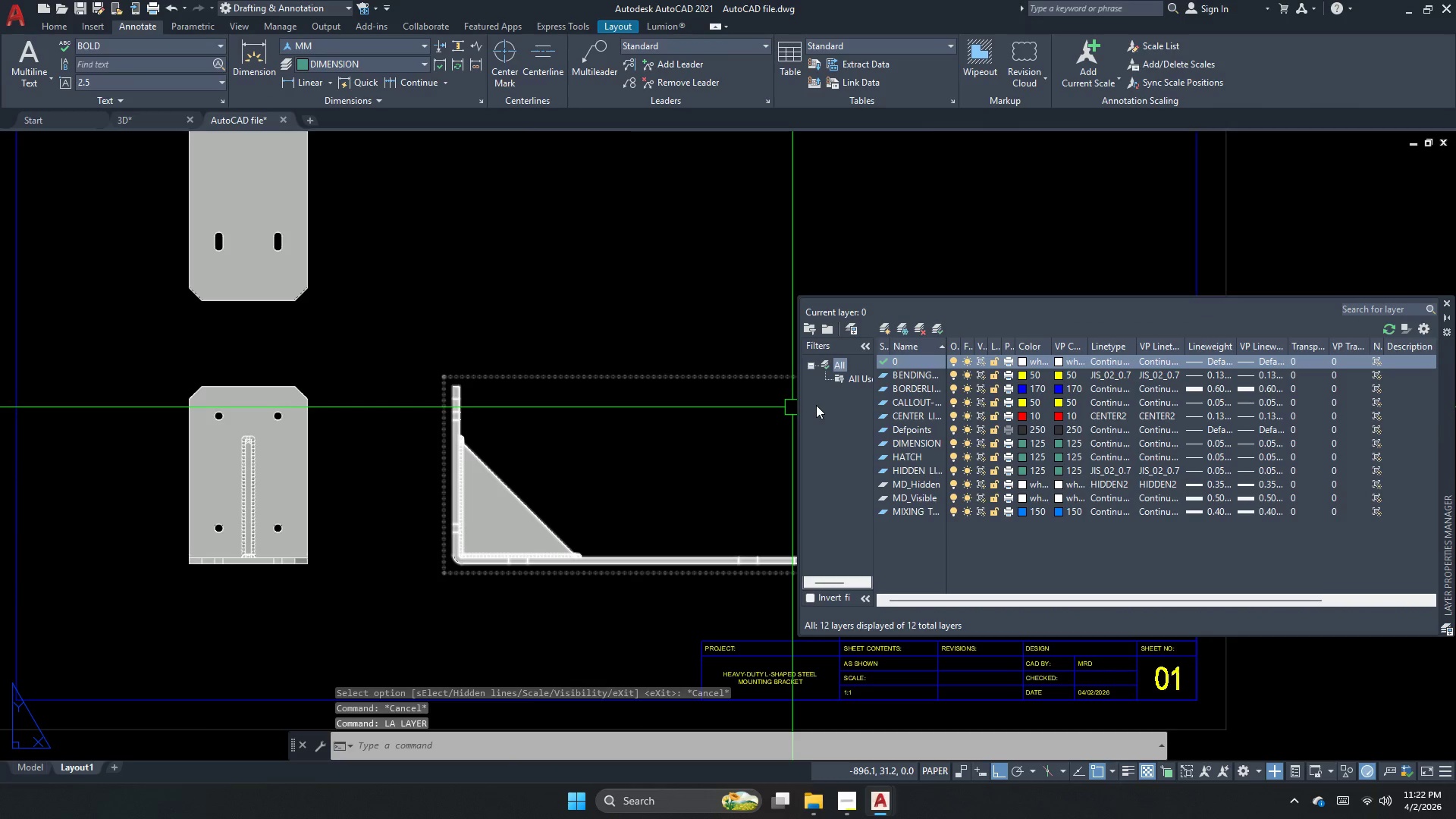 
scroll: coordinate [401, 398], scroll_direction: none, amount: 0.0
 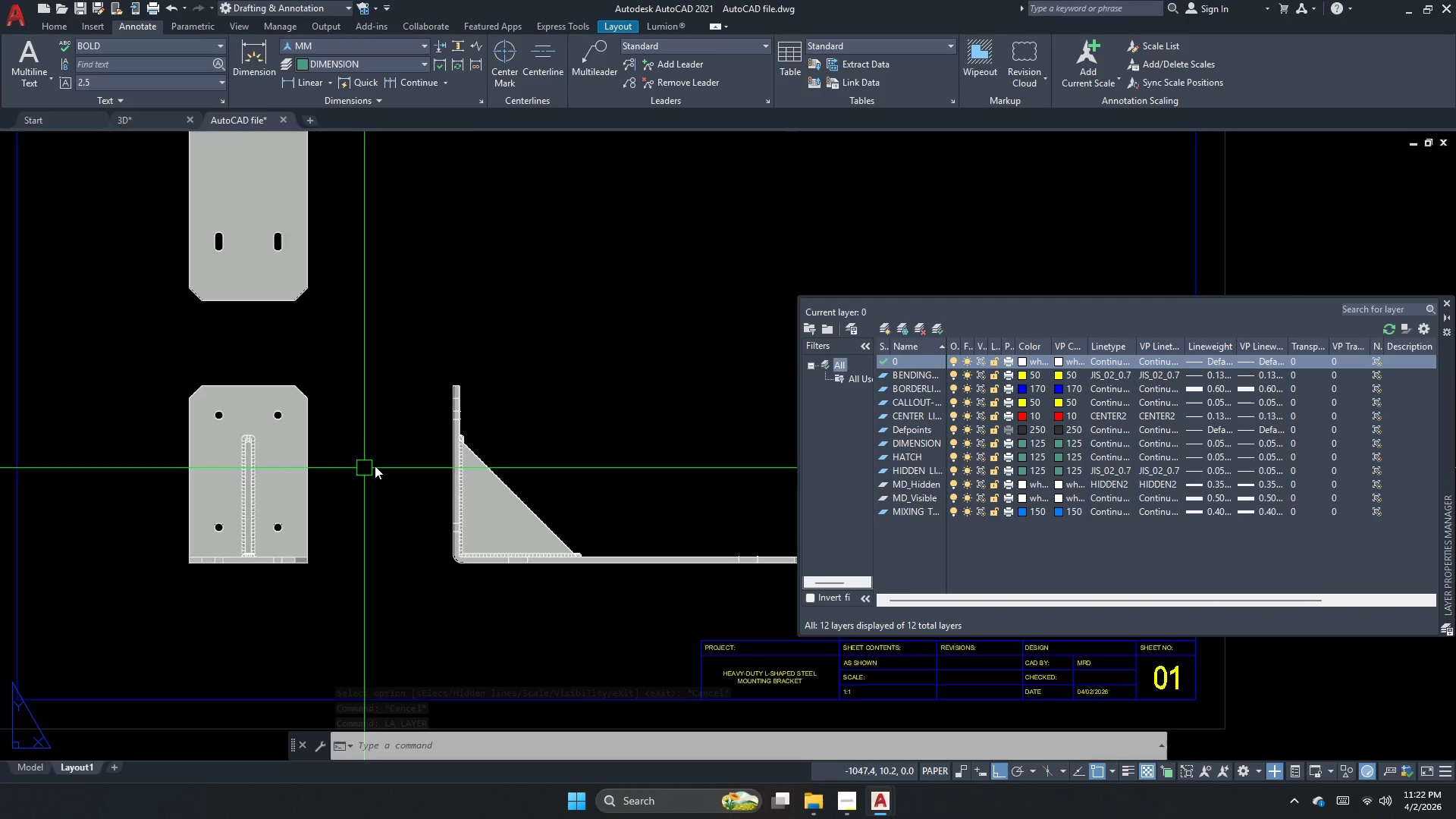 
scroll: coordinate [395, 366], scroll_direction: up, amount: 4.0
 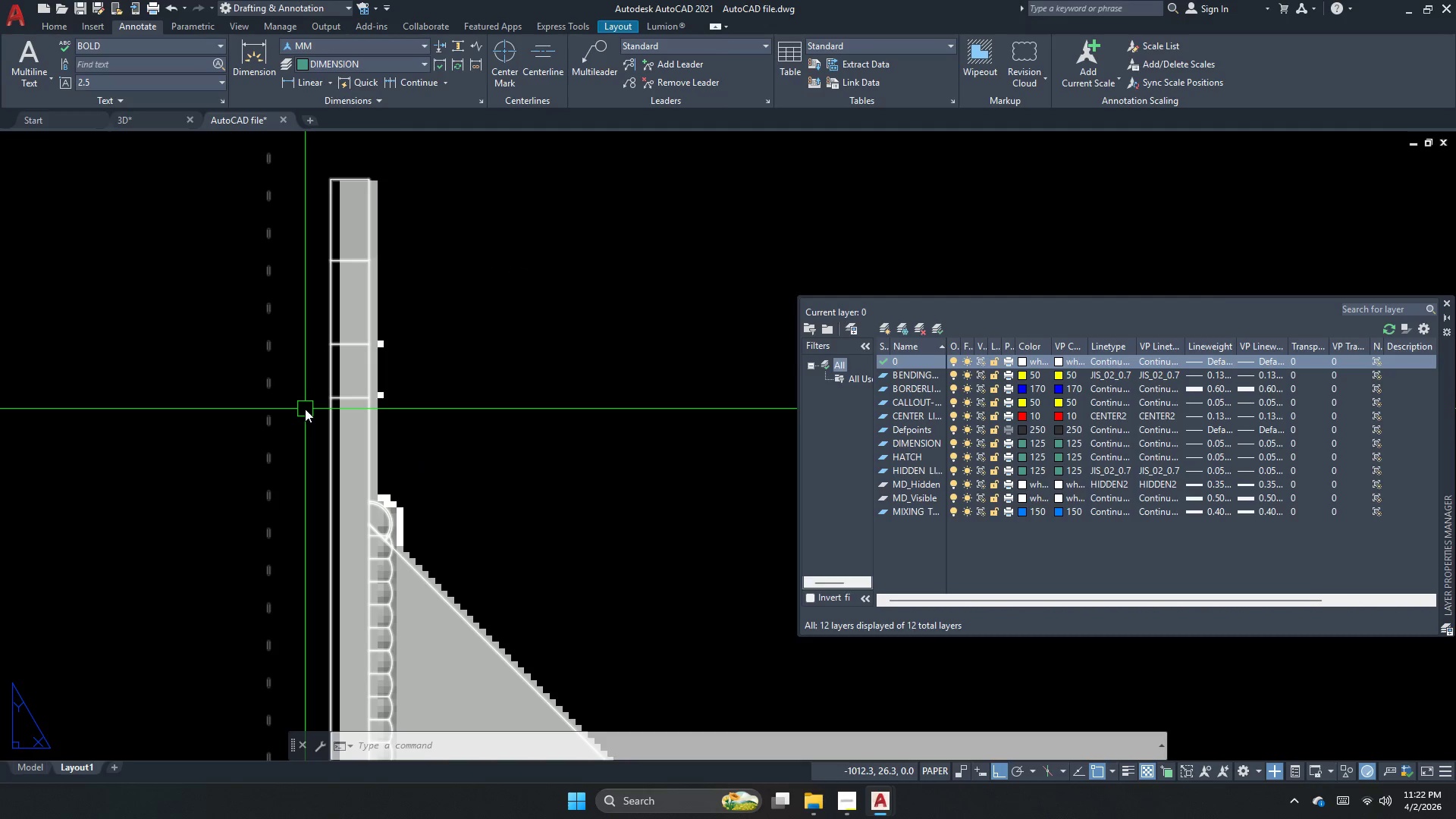 
scroll: coordinate [305, 409], scroll_direction: down, amount: 3.0
 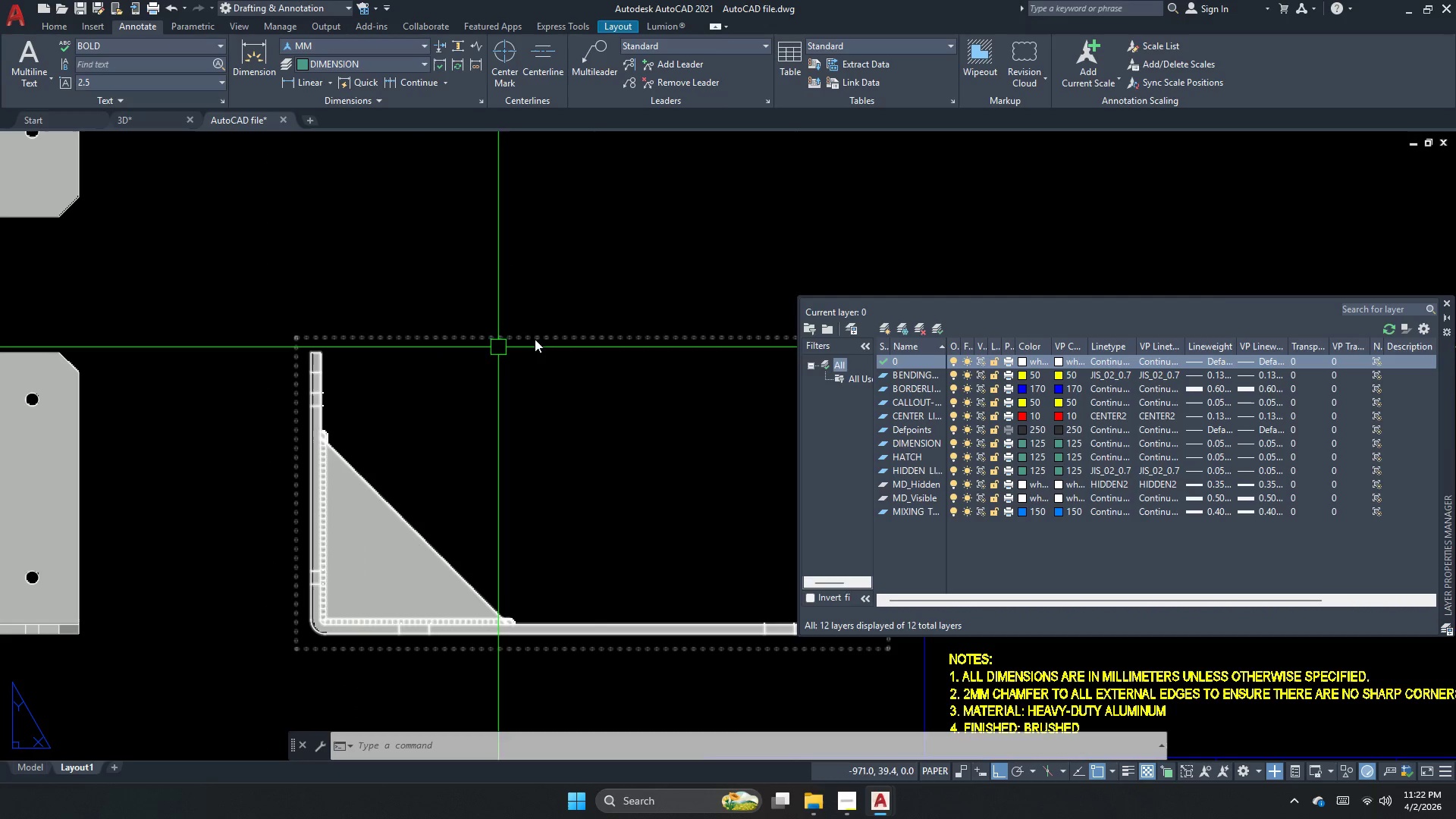 
key(Escape)
key(Escape)
type(lt)
 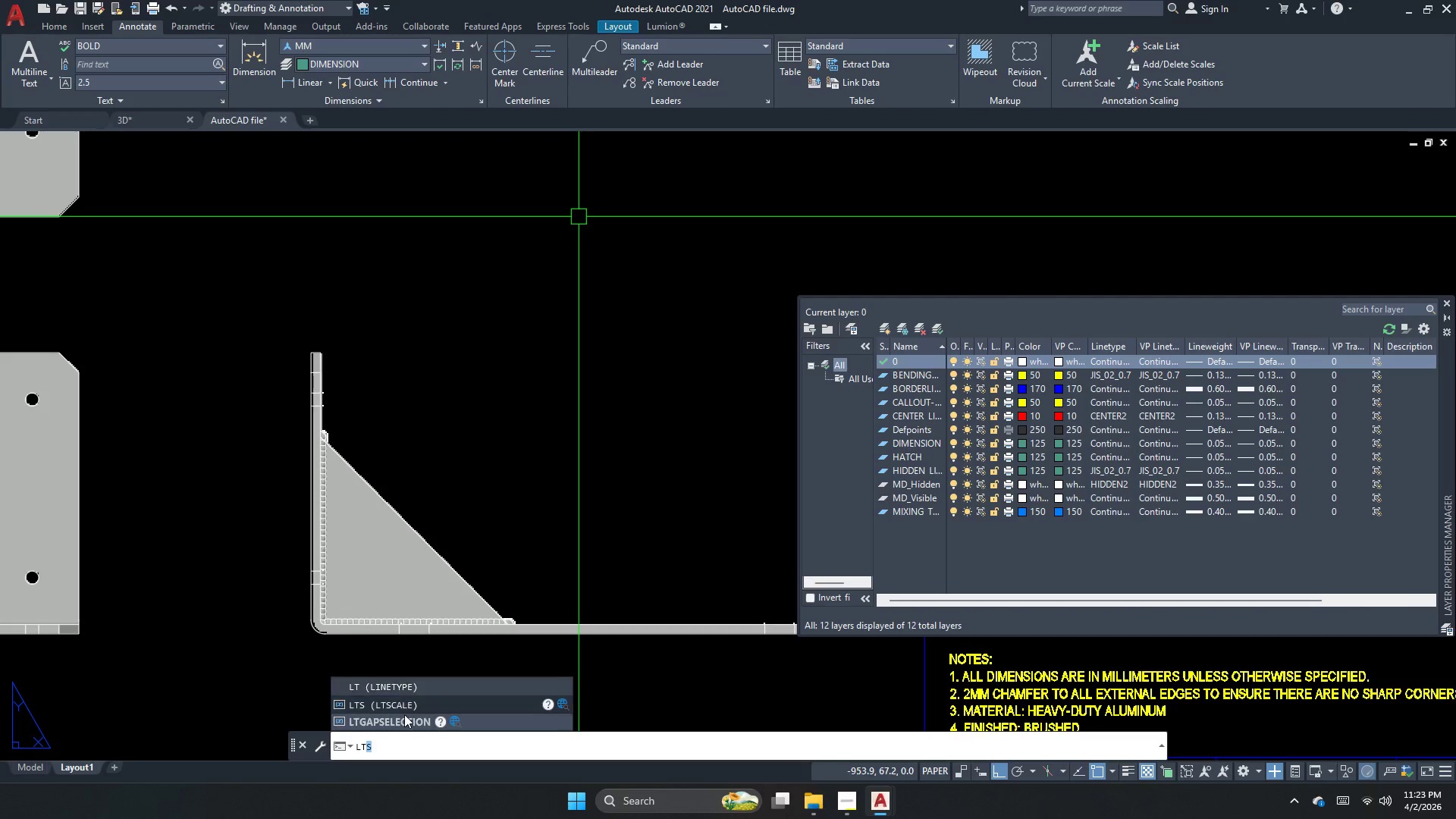 
left_click([409, 704])
 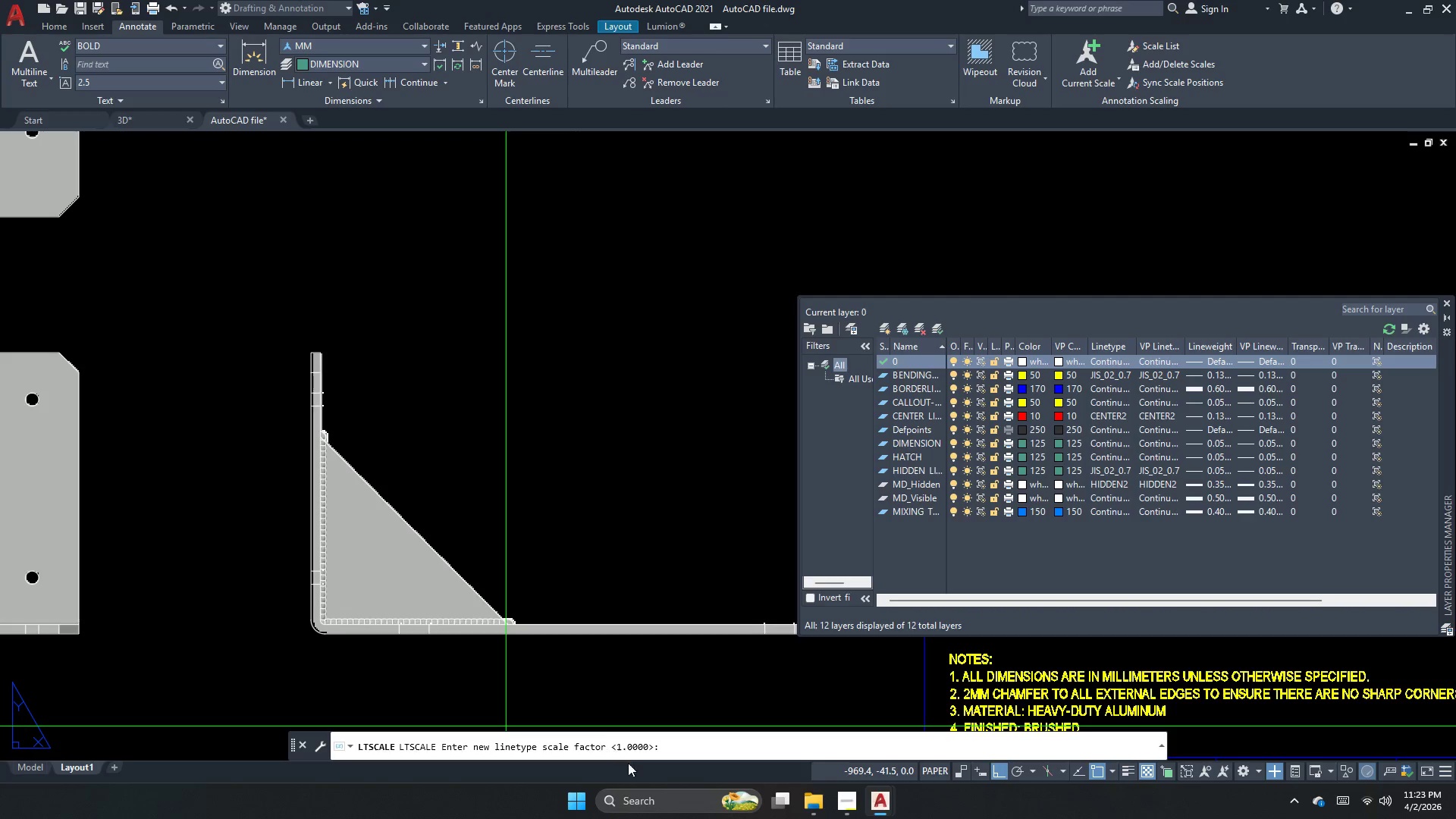 
left_click([682, 745])
 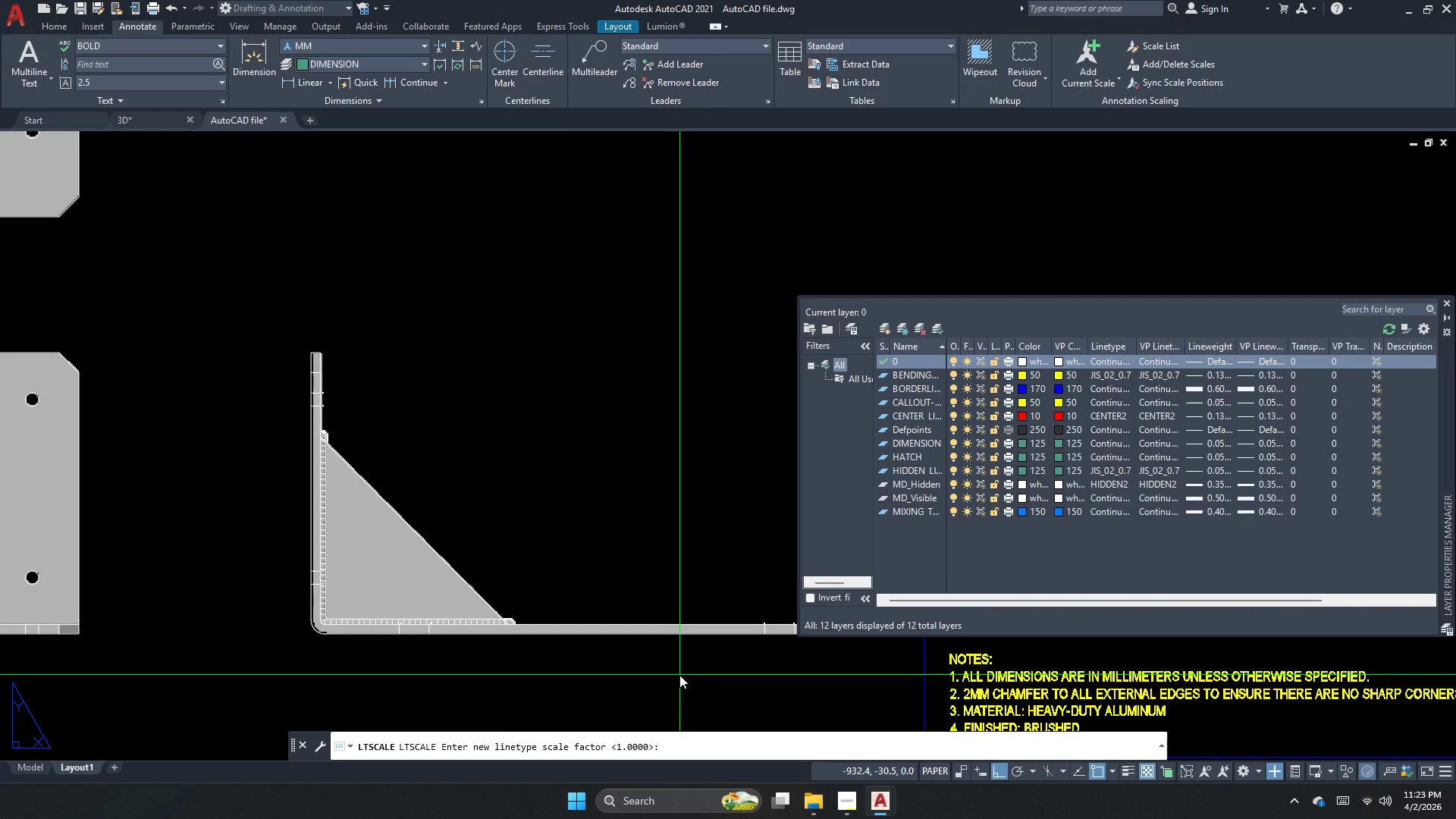 
key(NumpadDecimal)
 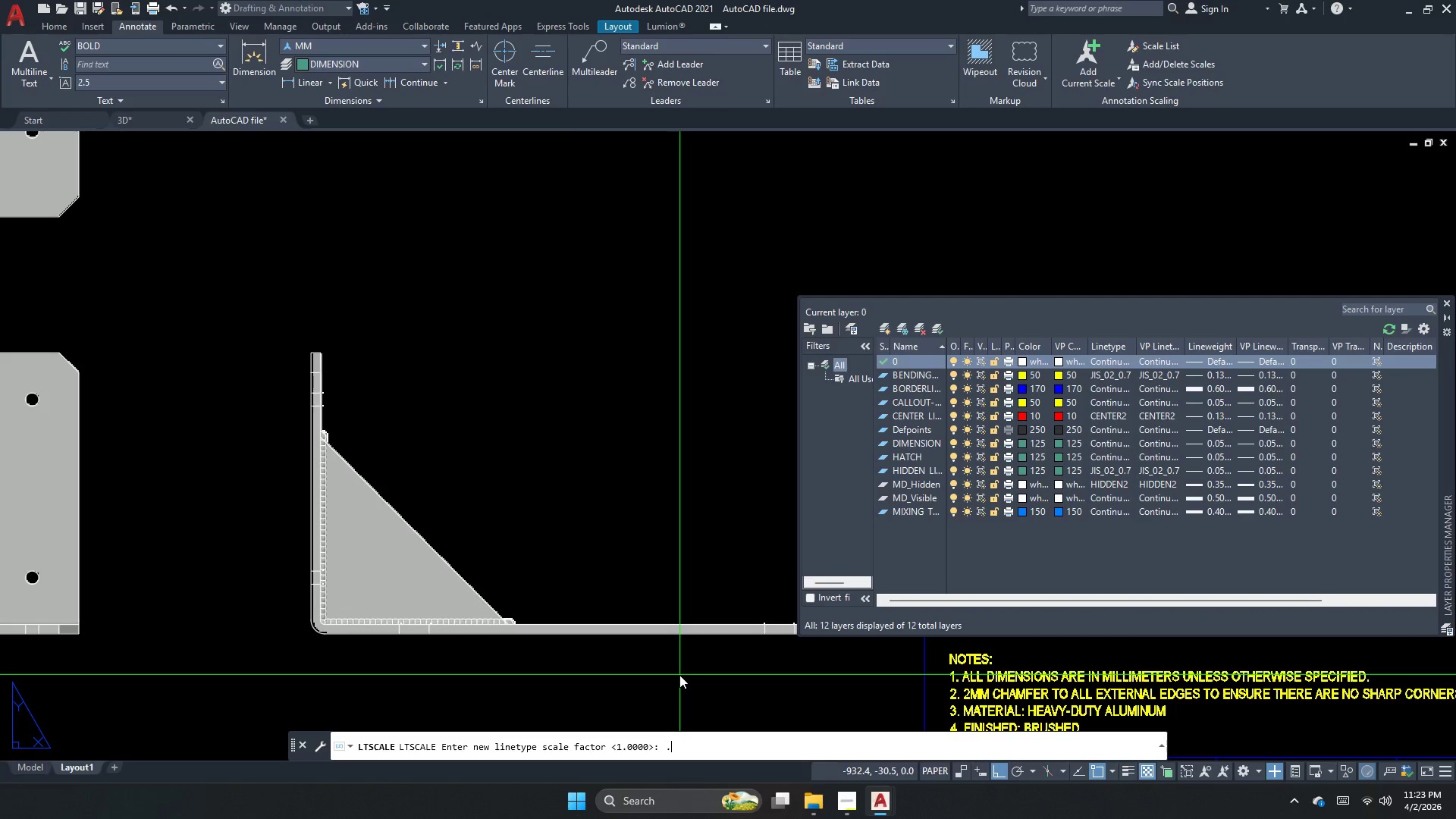 
key(Numpad2)
 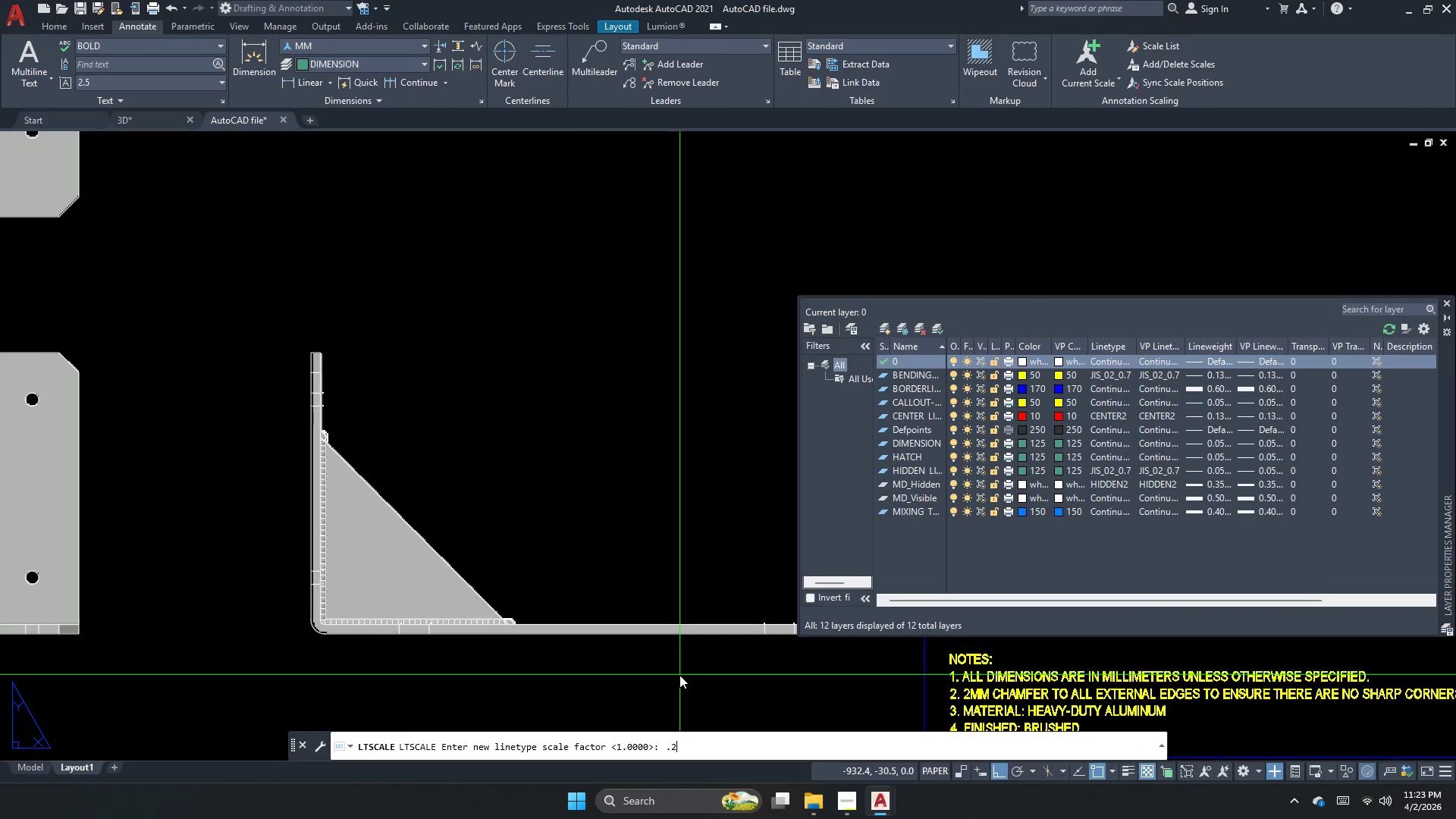 
key(NumpadEnter)
 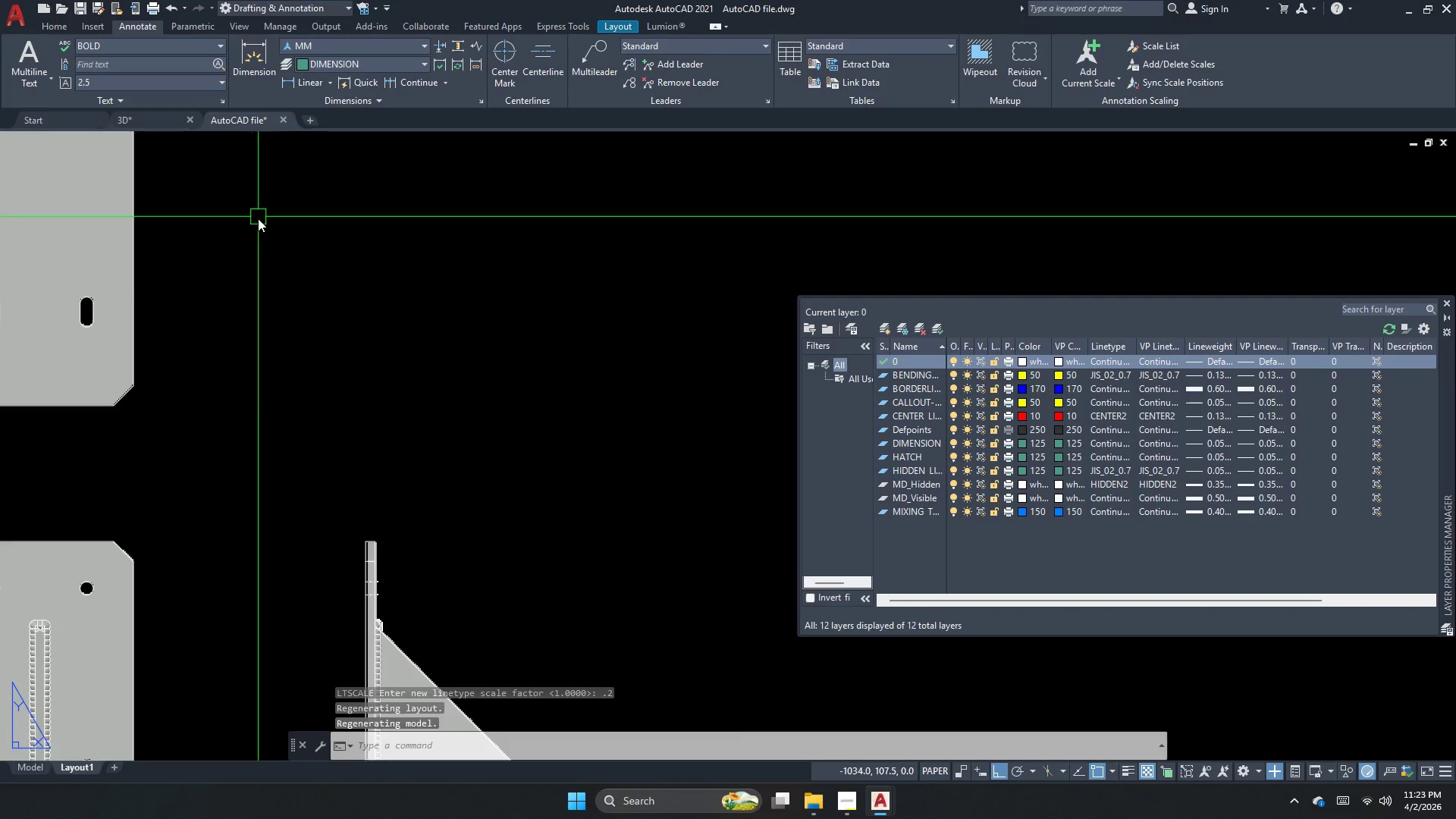 
scroll: coordinate [255, 277], scroll_direction: up, amount: 3.0
 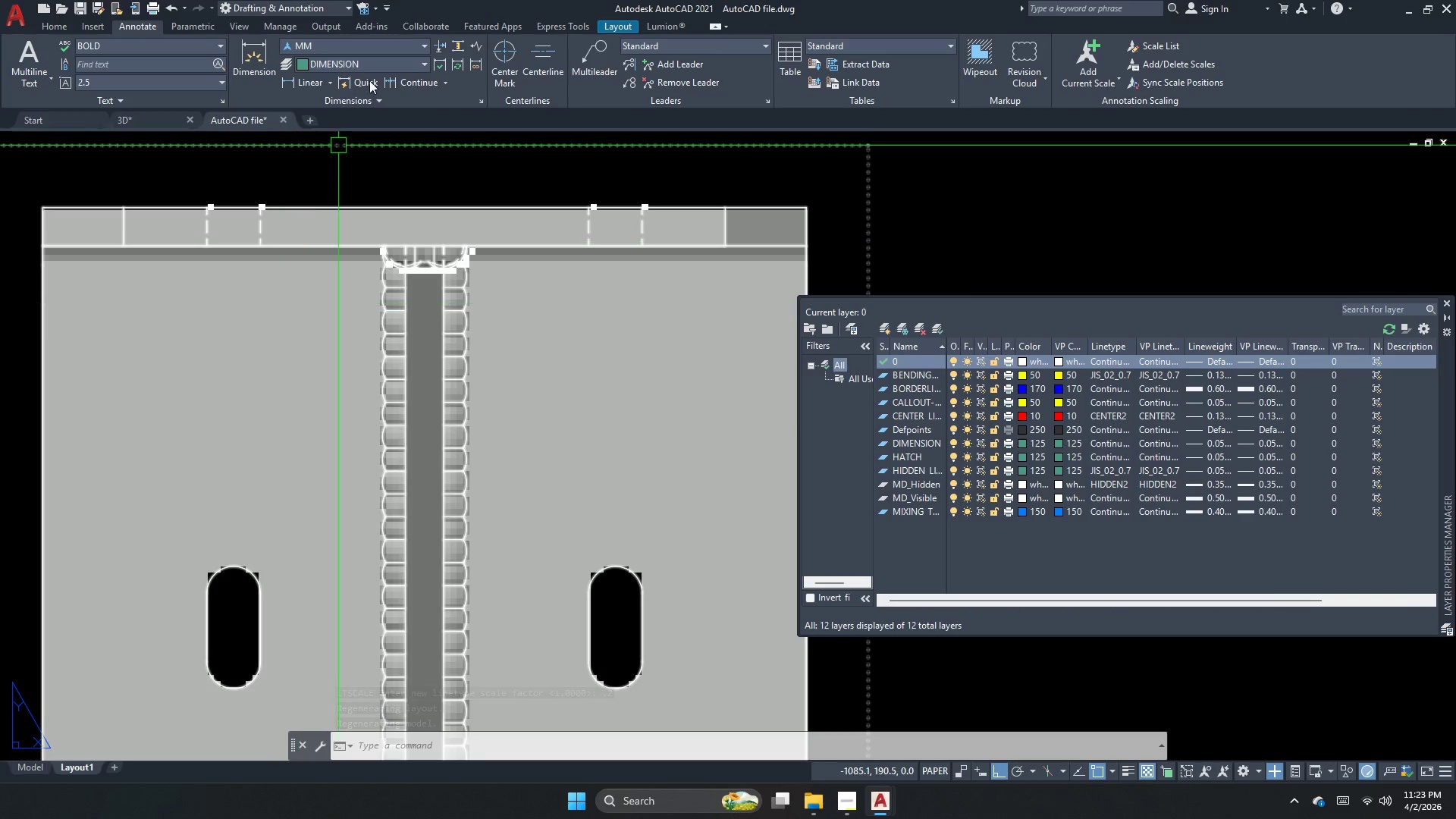 
scroll: coordinate [412, 249], scroll_direction: down, amount: 2.0
 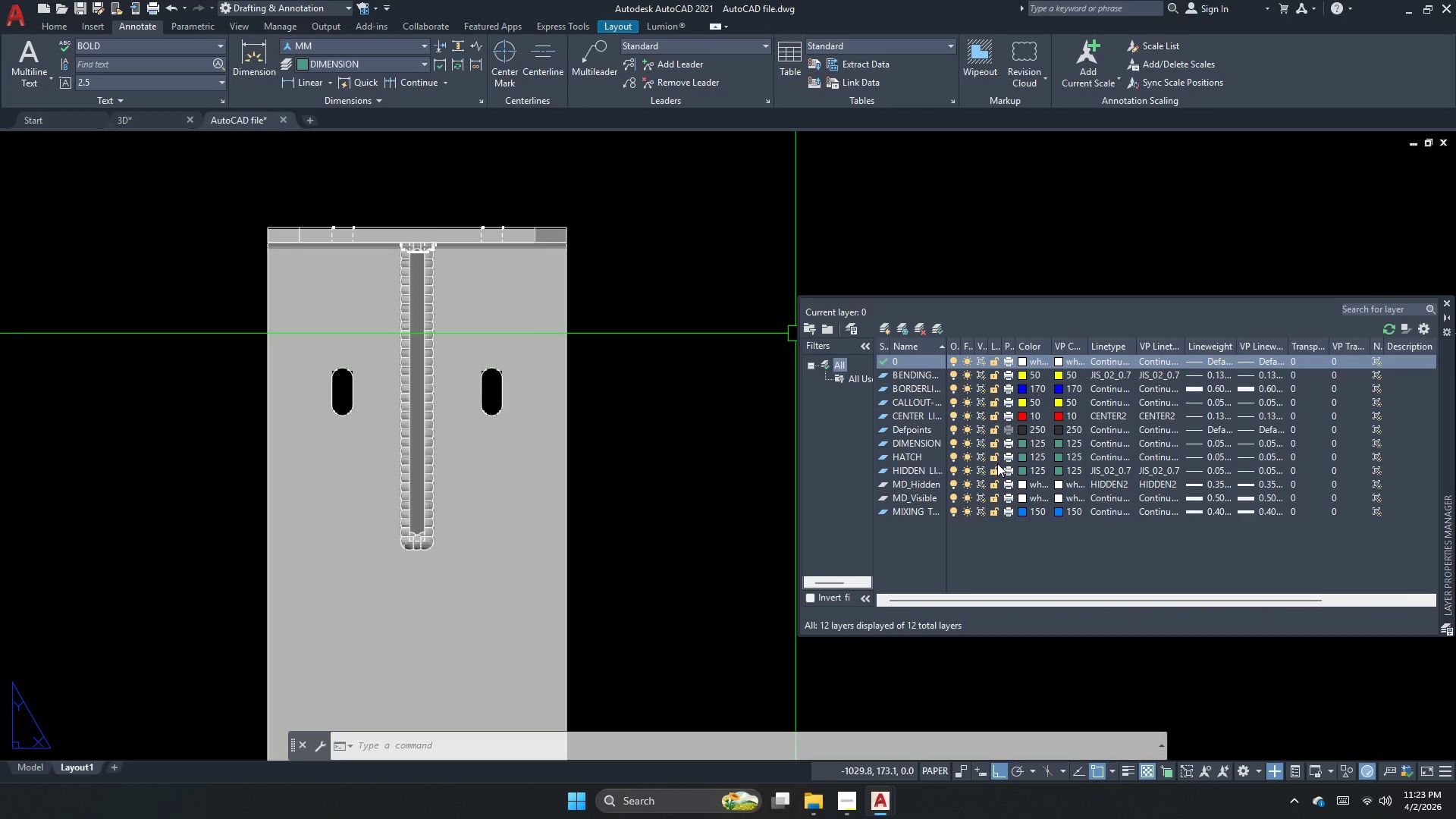 
key(Escape)
key(Escape)
type(purge)
 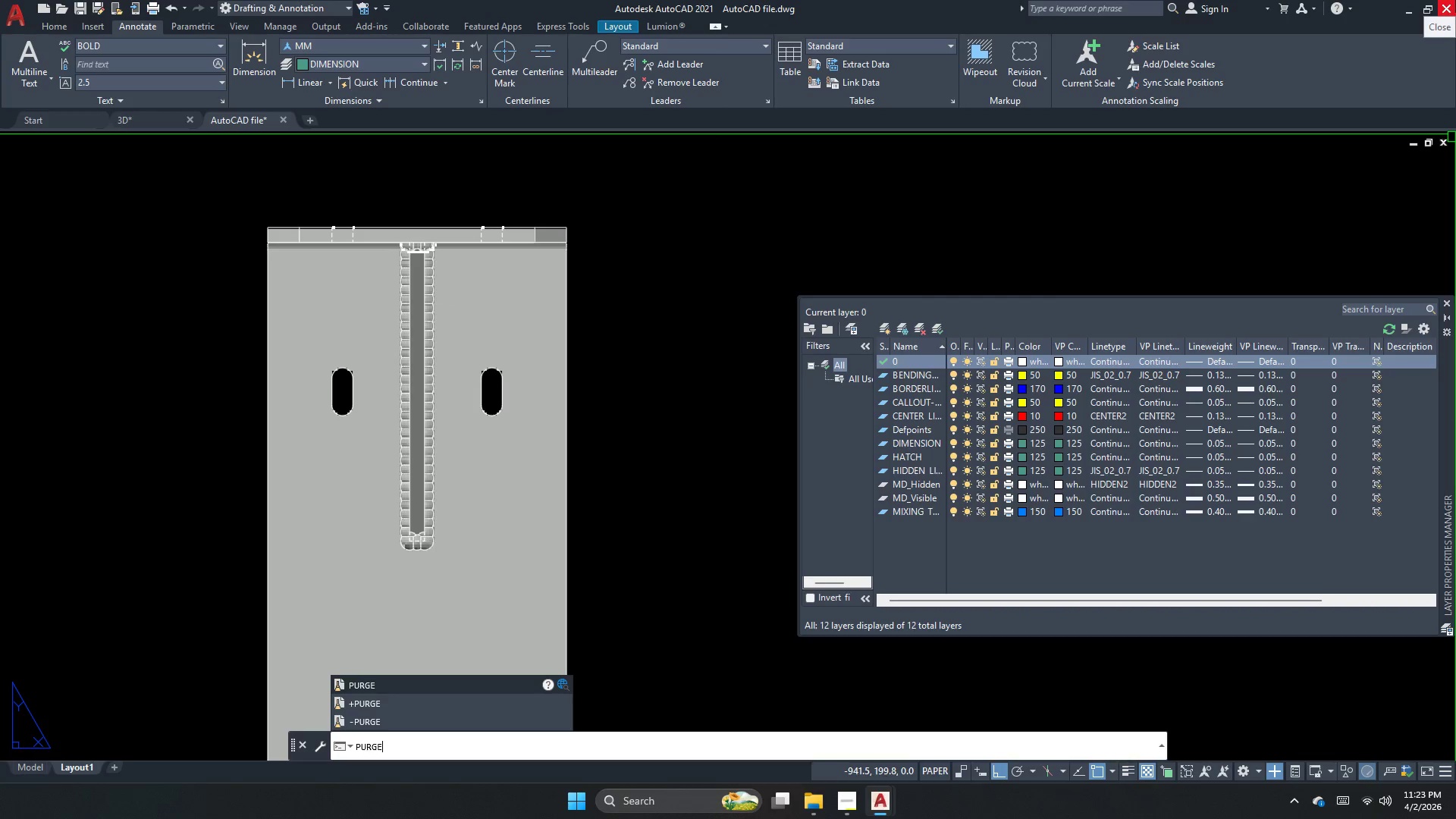 
key(Enter)
 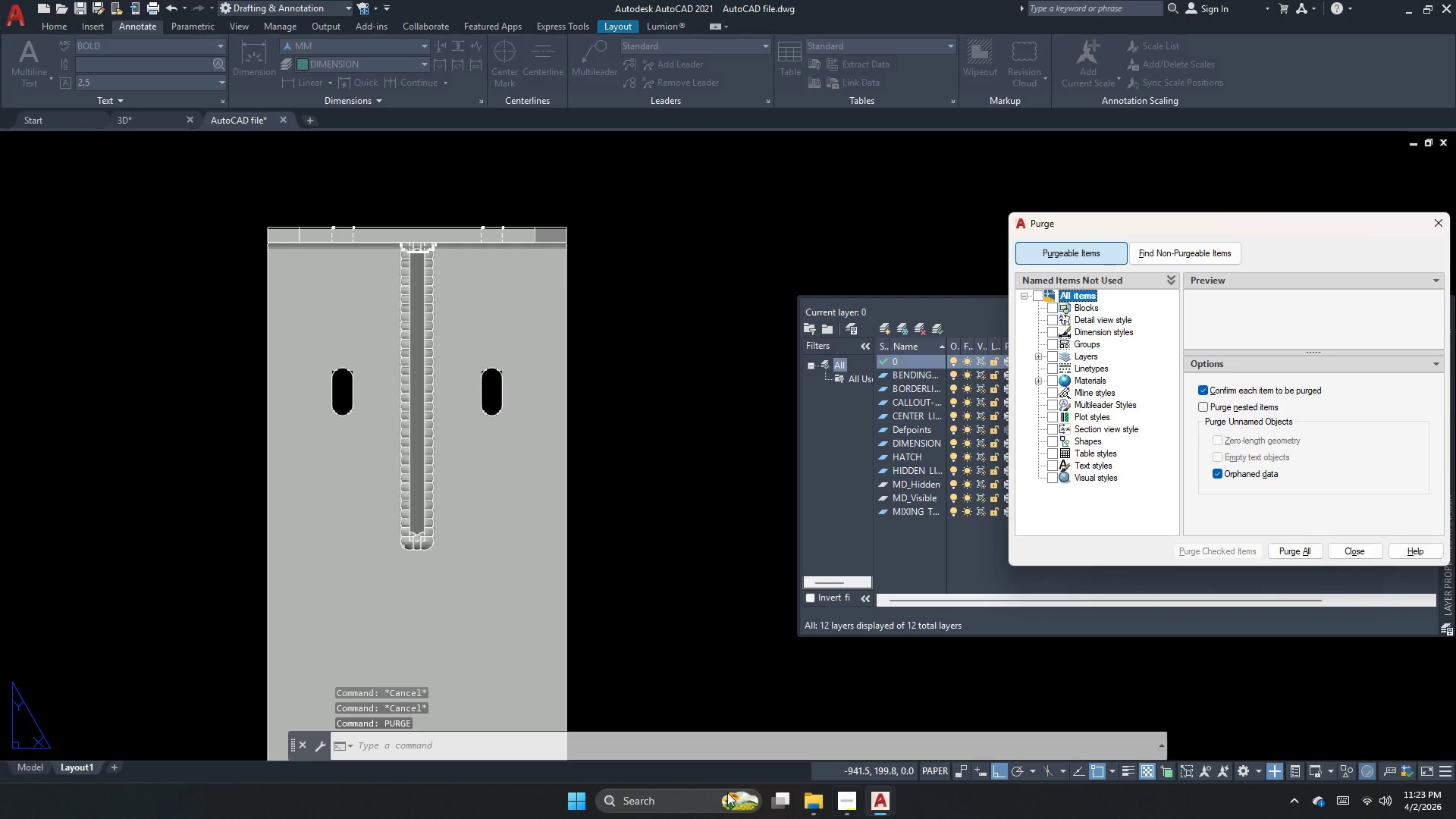 
left_click([1316, 550])
 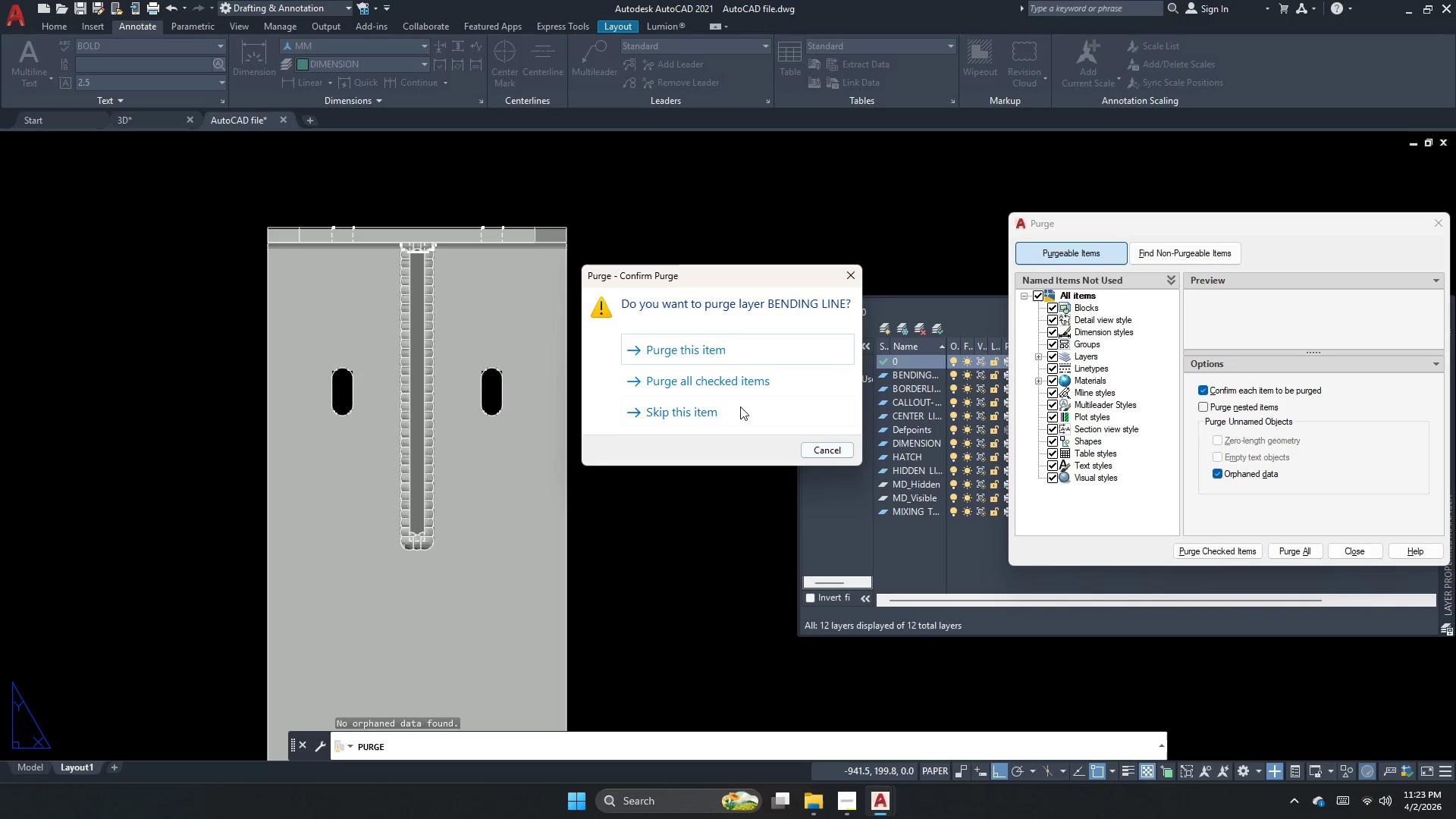 
left_click([753, 381])
 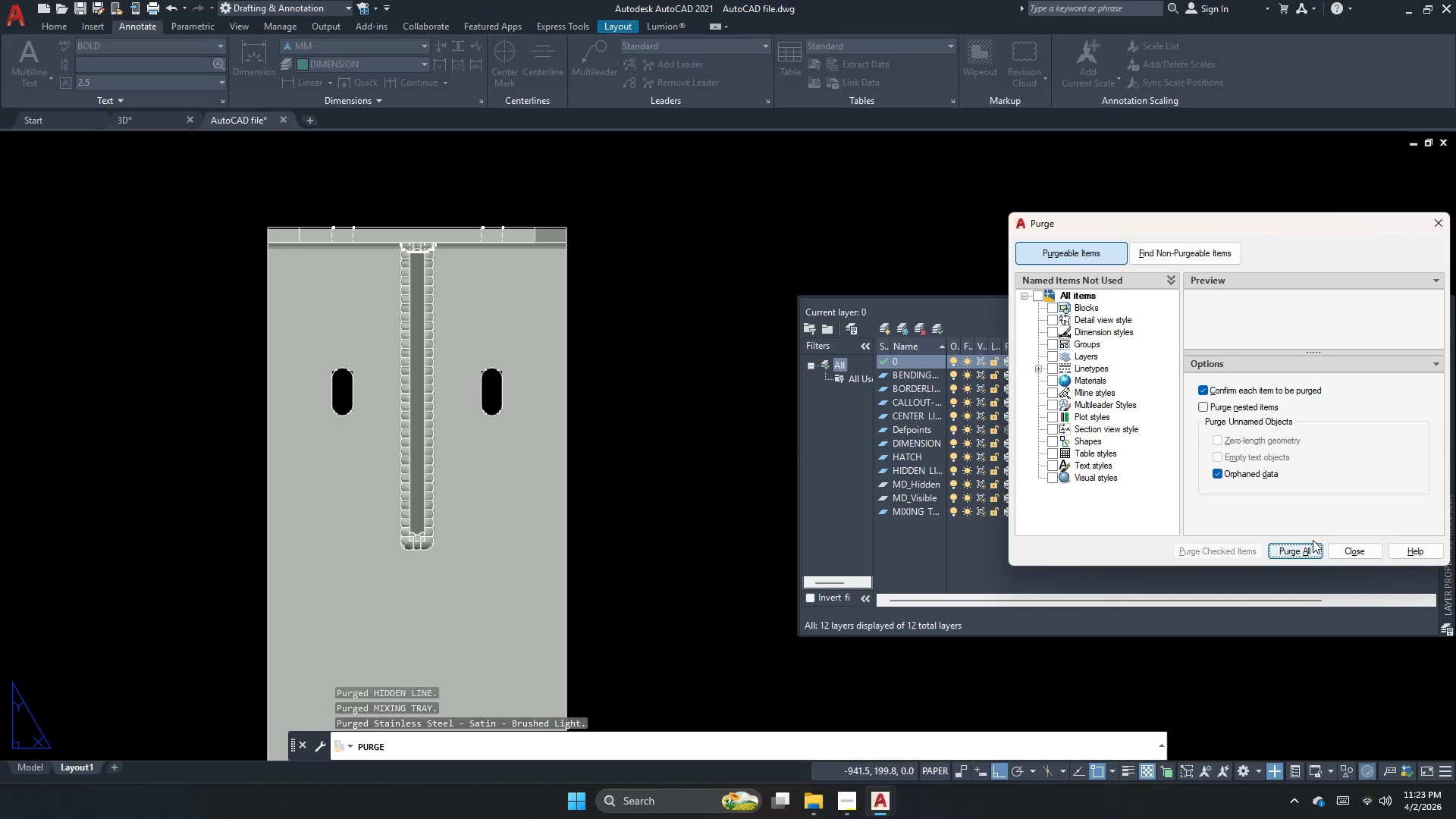 
double_click([1316, 547])
 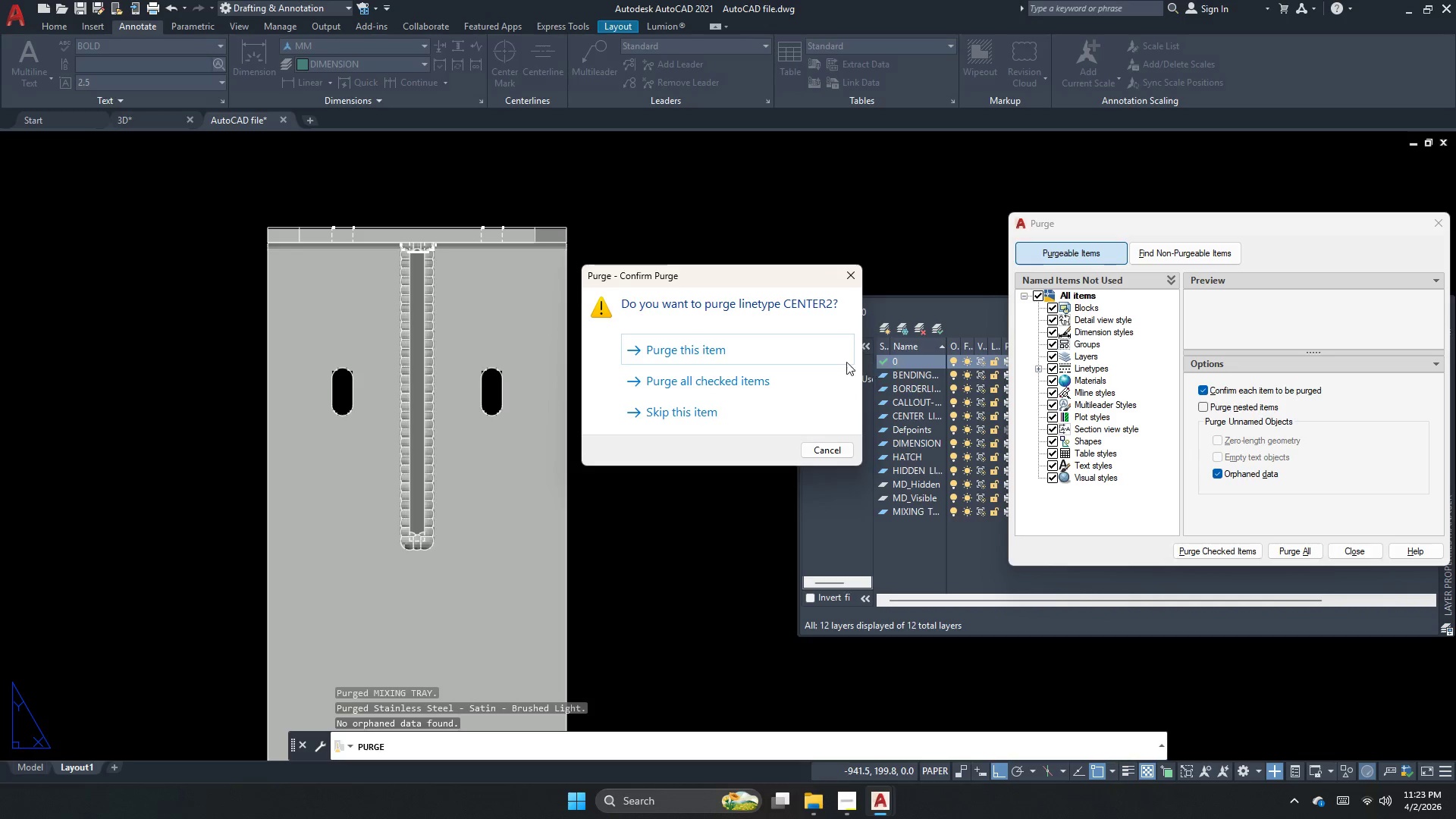 
left_click([776, 382])
 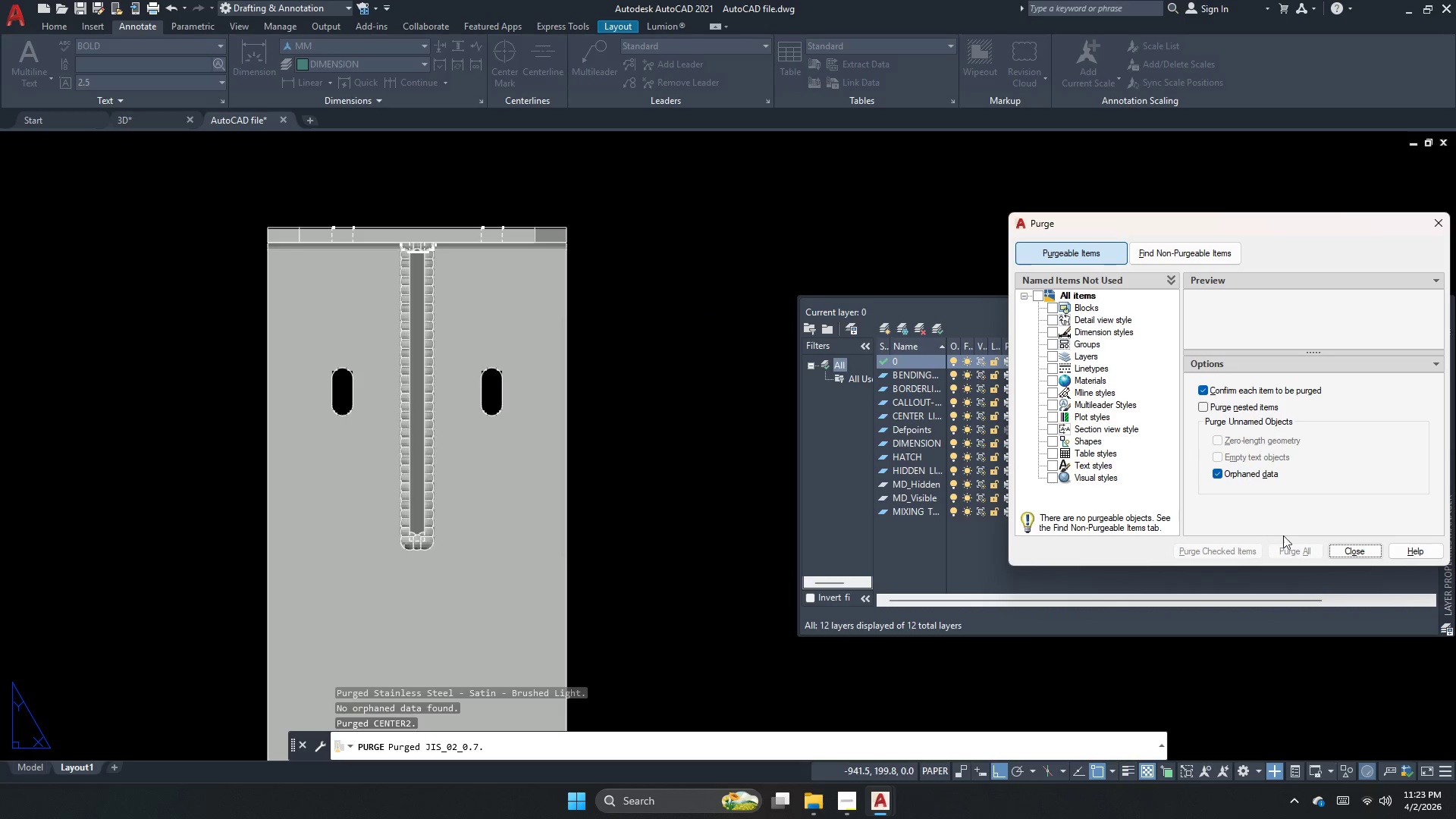 
left_click([1361, 551])
 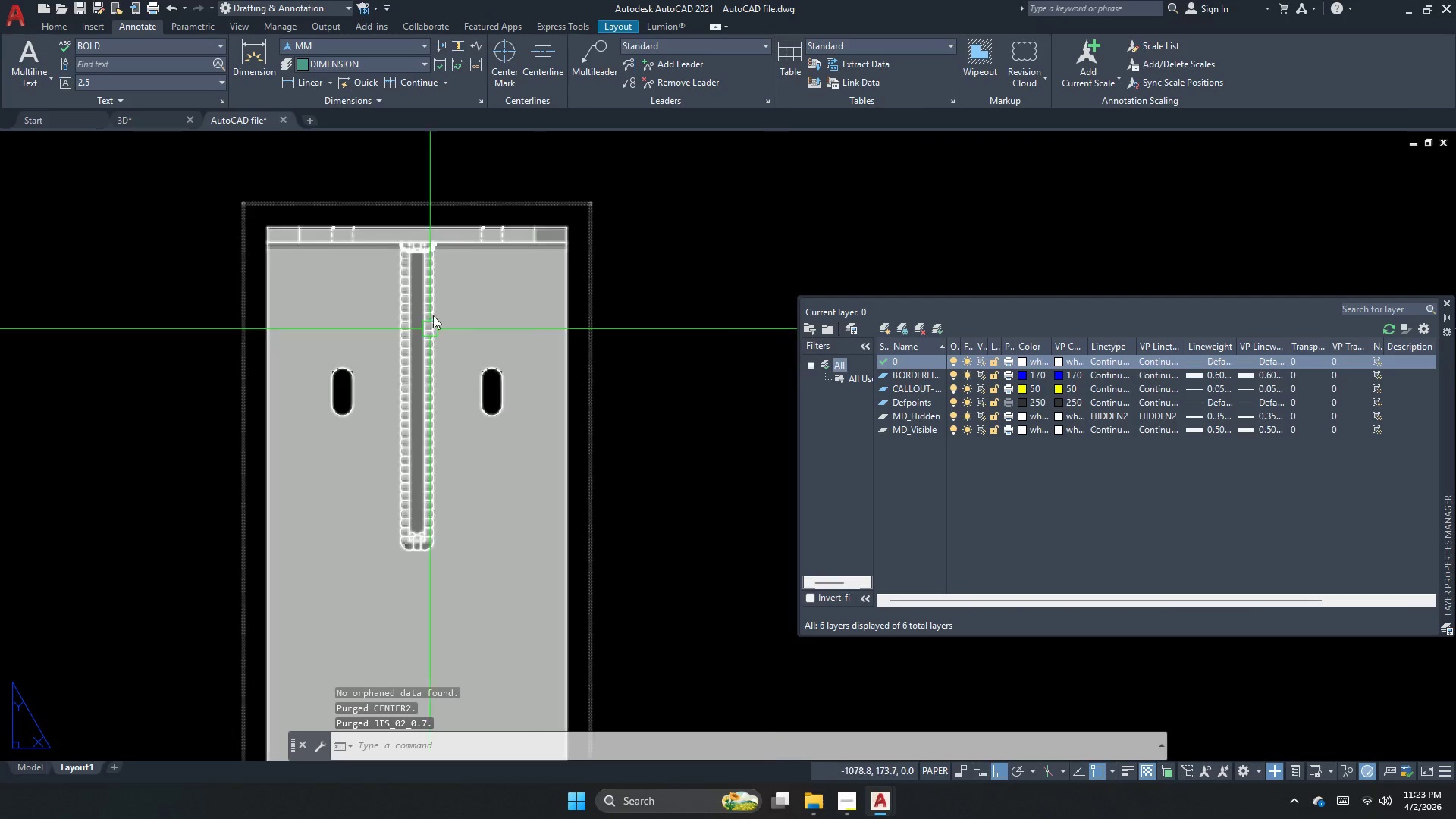 
key(Escape)
 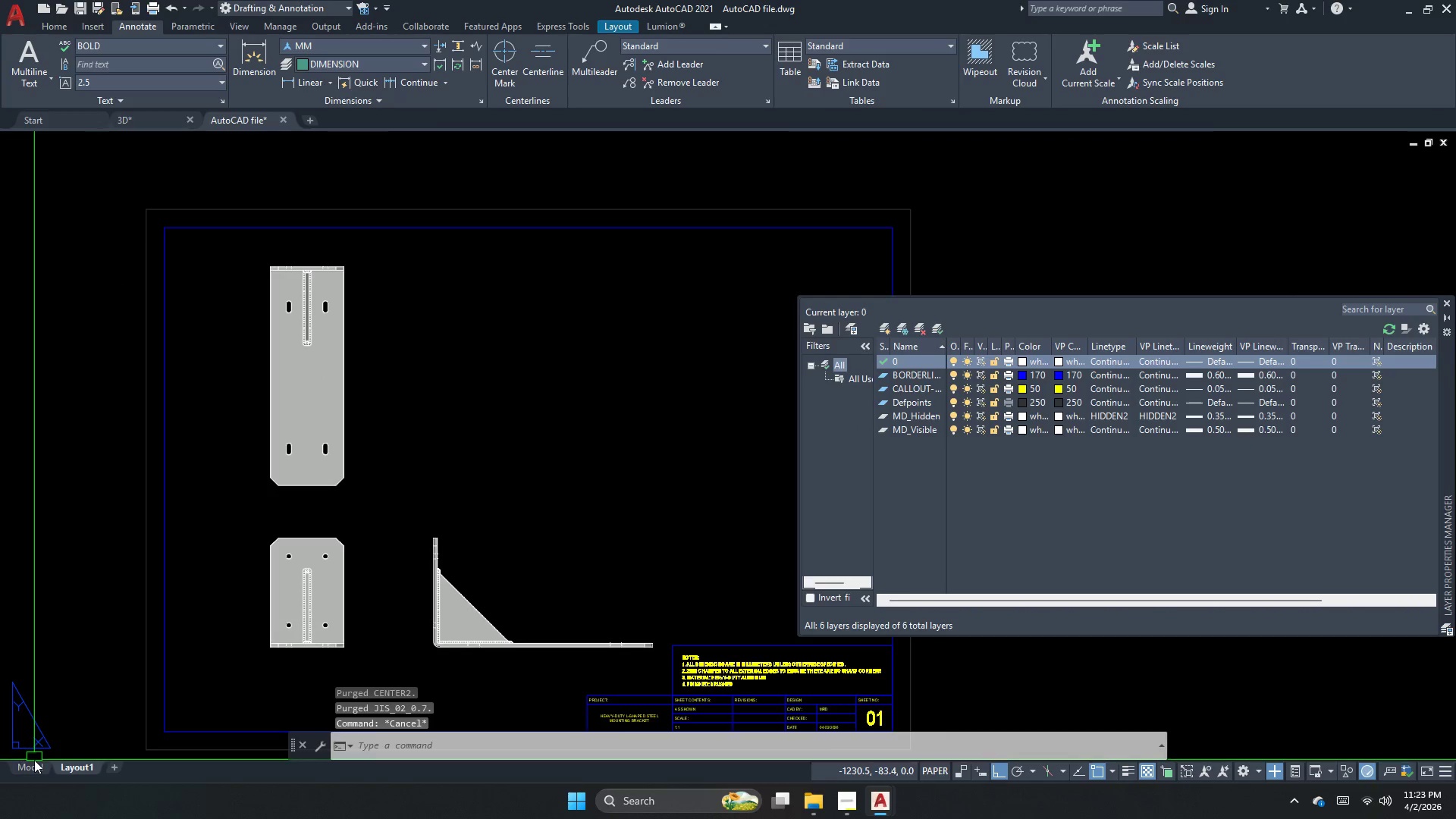 
scroll: coordinate [275, 284], scroll_direction: down, amount: 3.0
 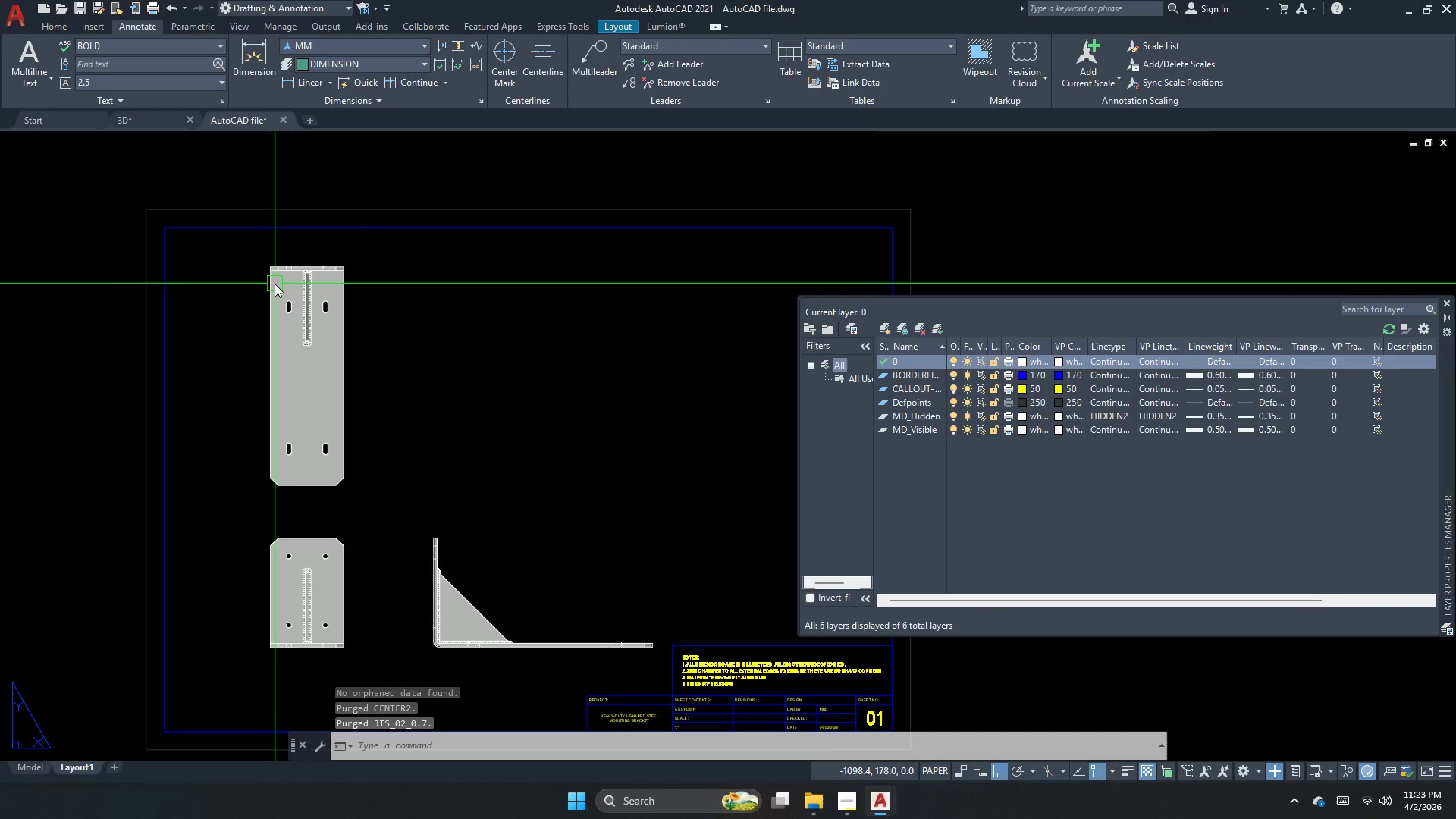 
double_click([35, 762])
 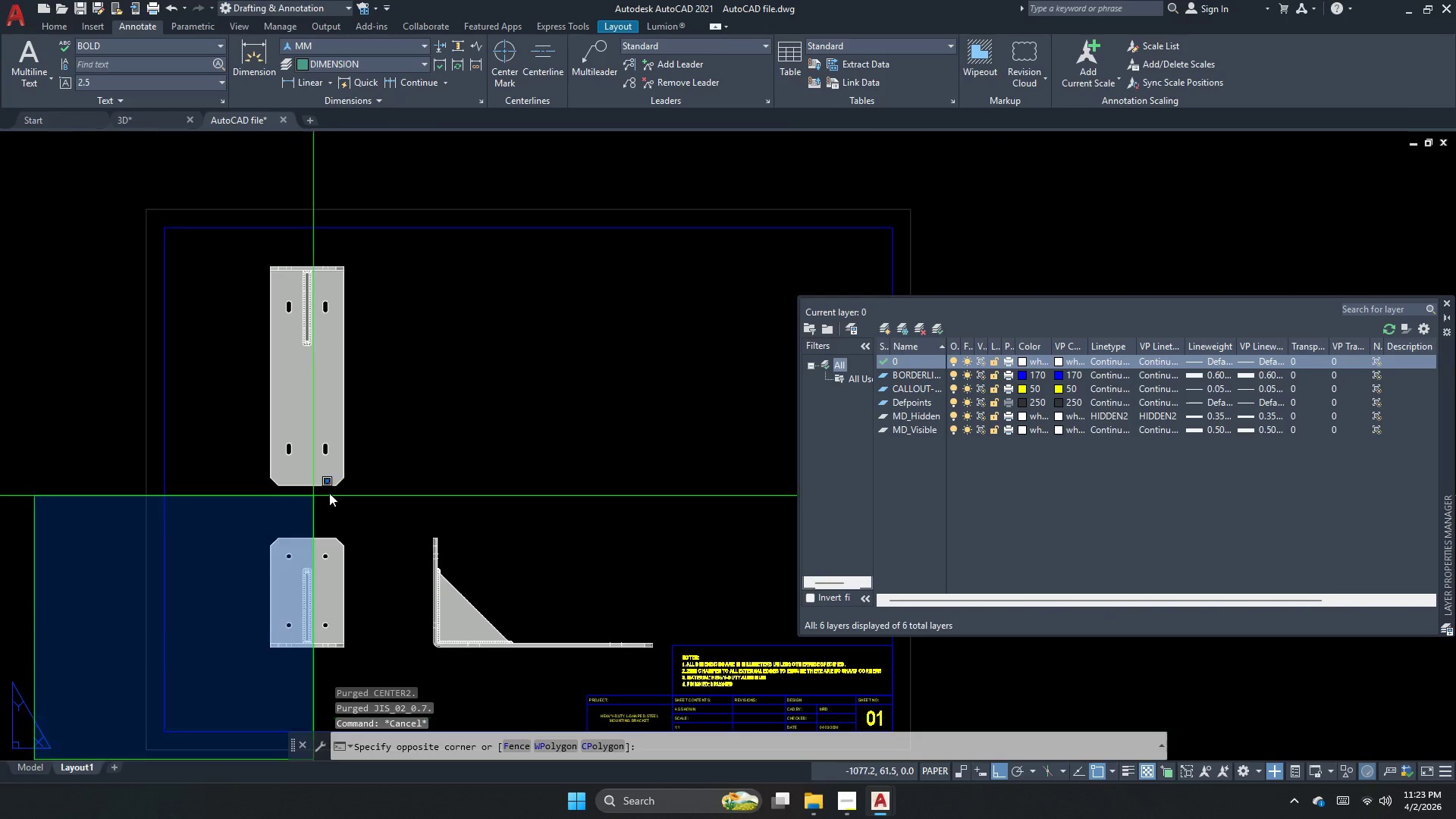 
key(Escape)
 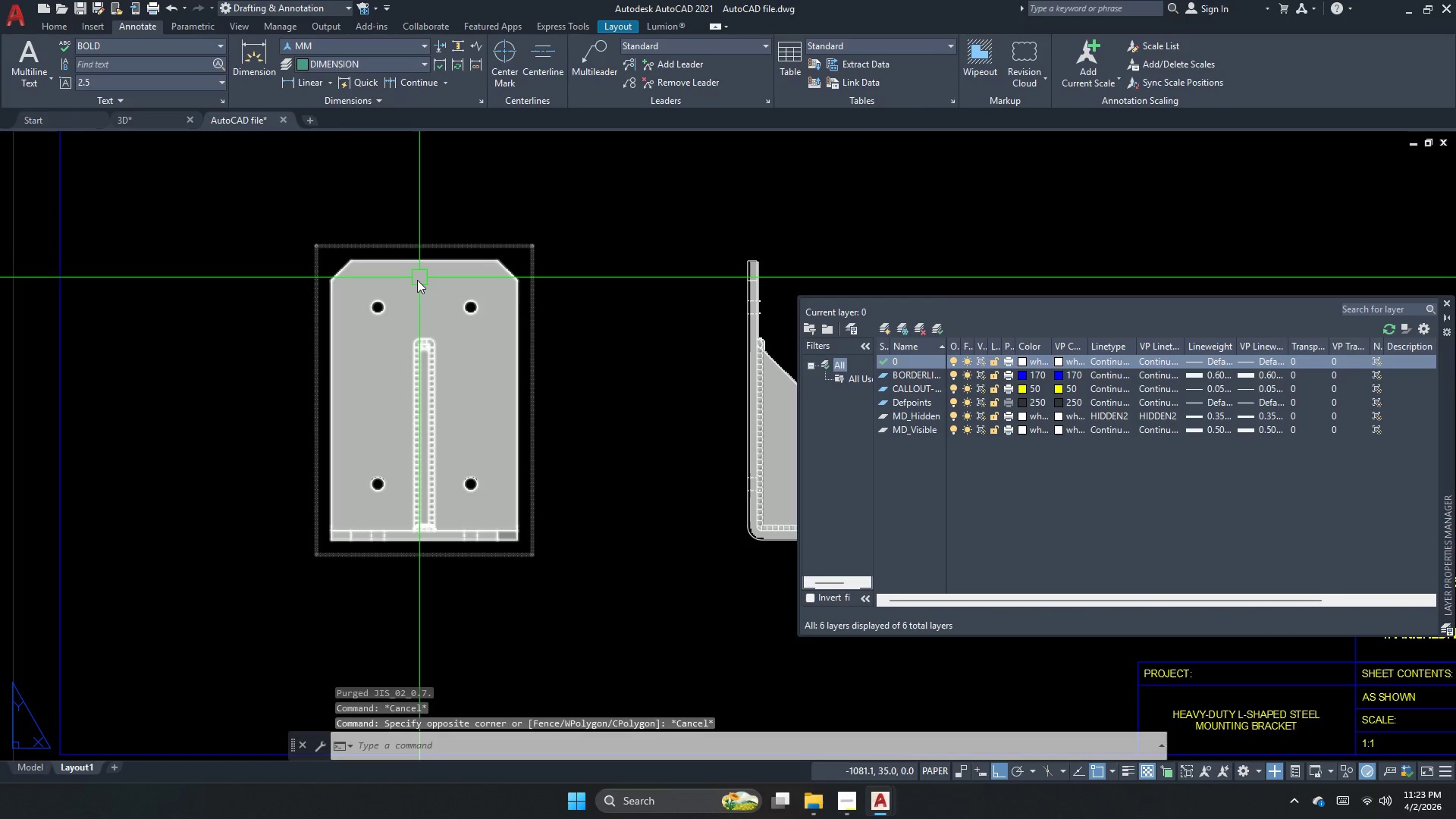 
scroll: coordinate [417, 280], scroll_direction: up, amount: 3.0
 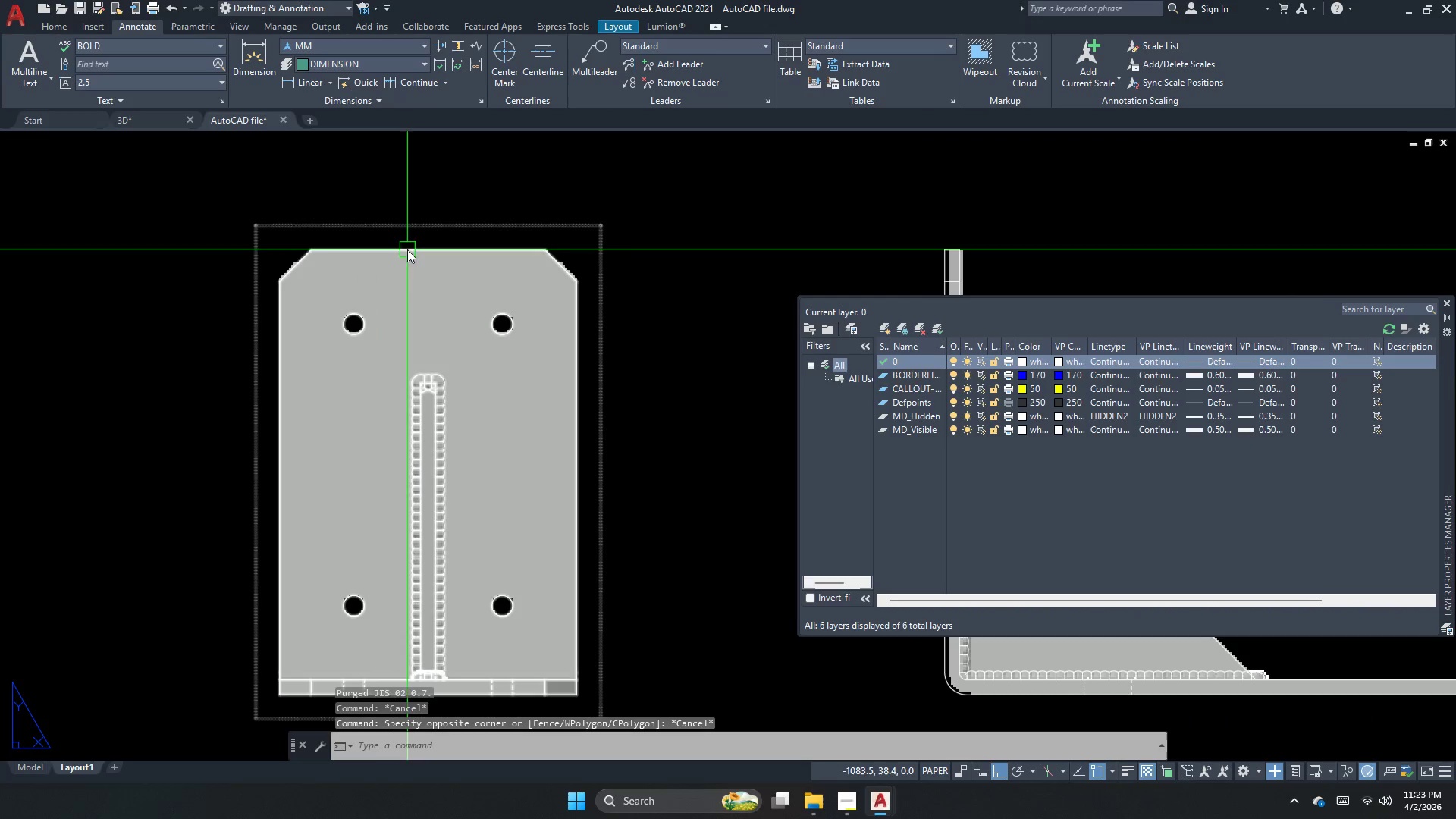 
scroll: coordinate [335, 390], scroll_direction: down, amount: 4.0
 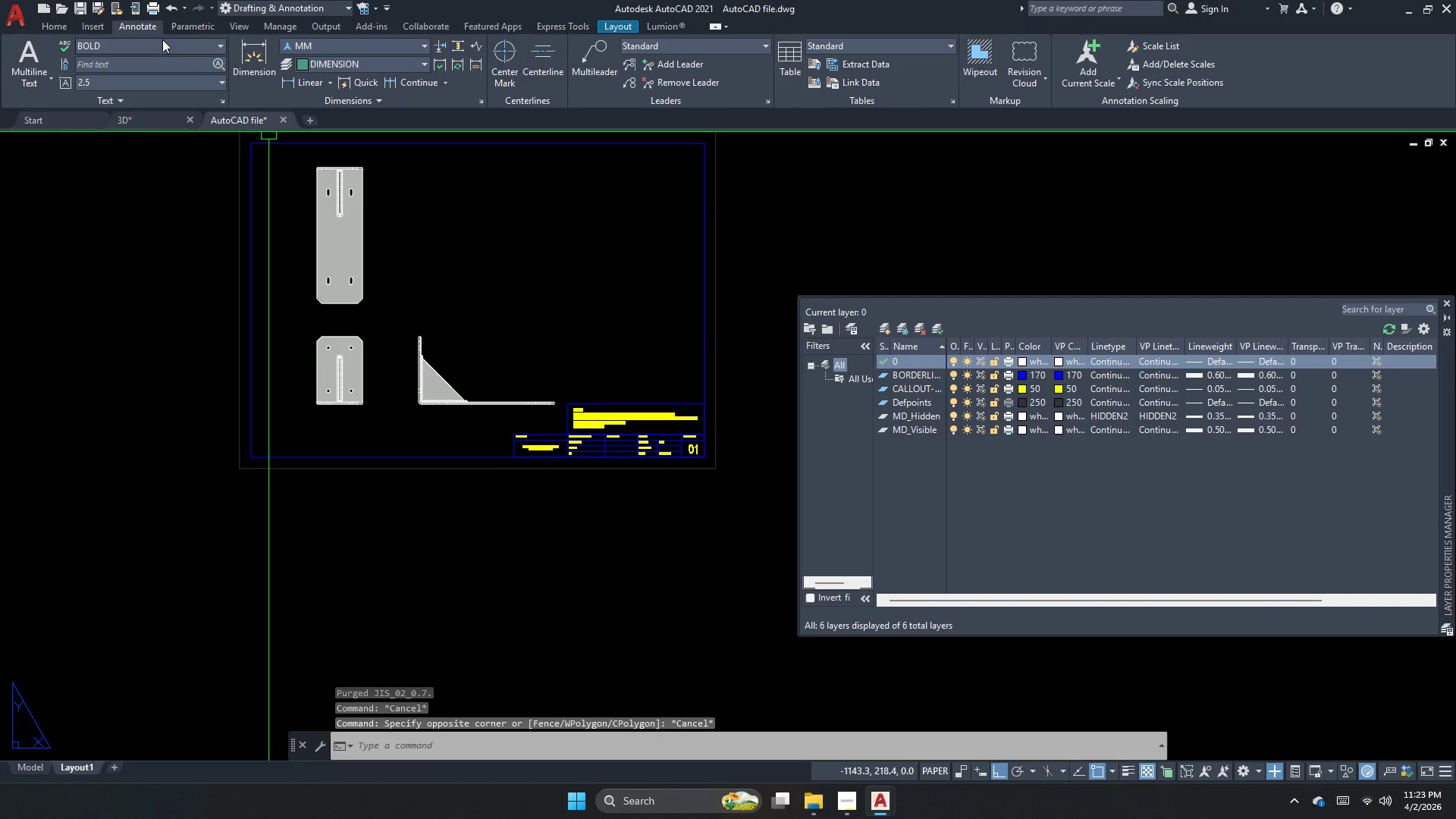 
key(Escape)
 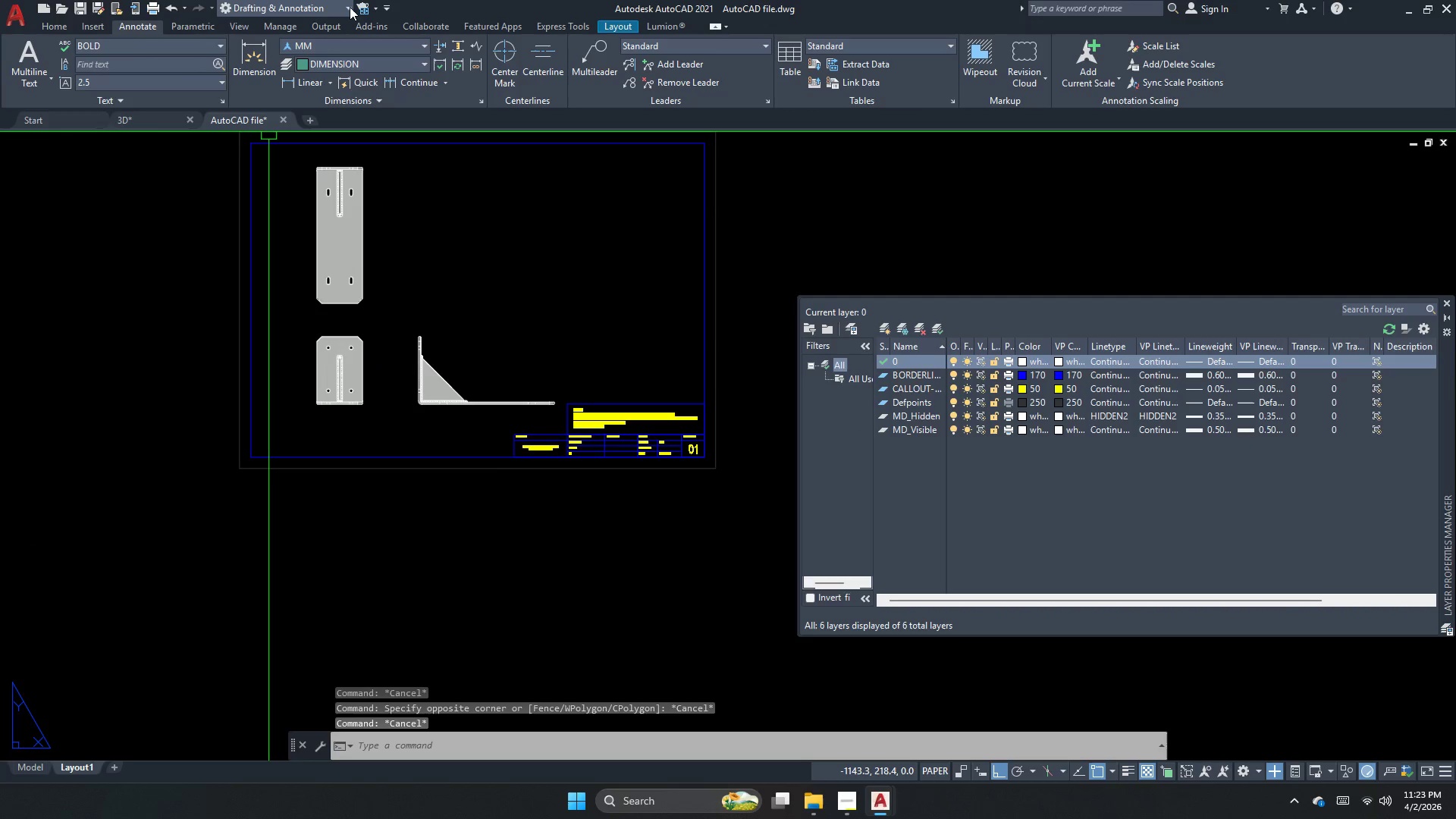 
left_click([315, 5])
 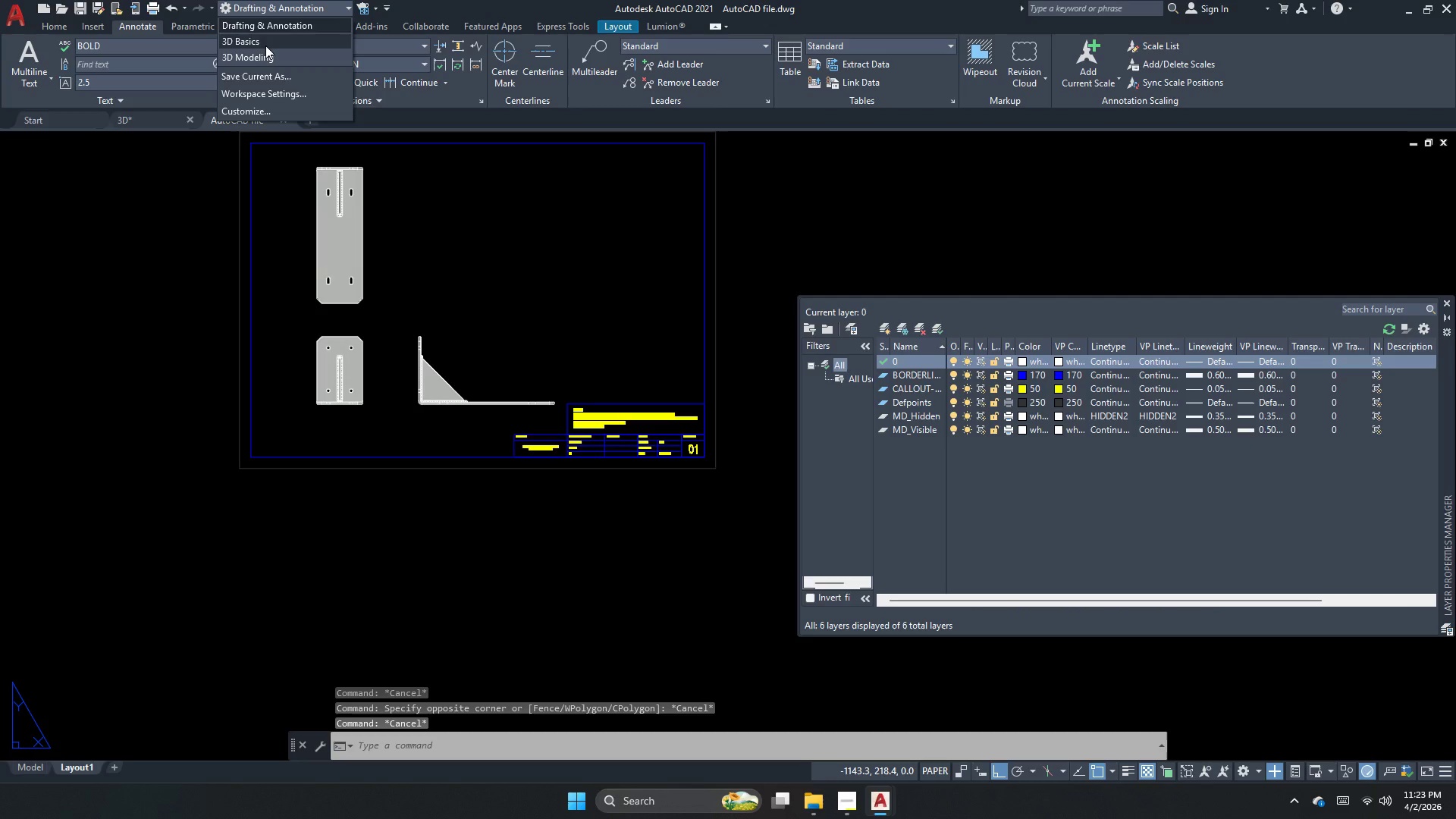 
left_click([265, 54])
 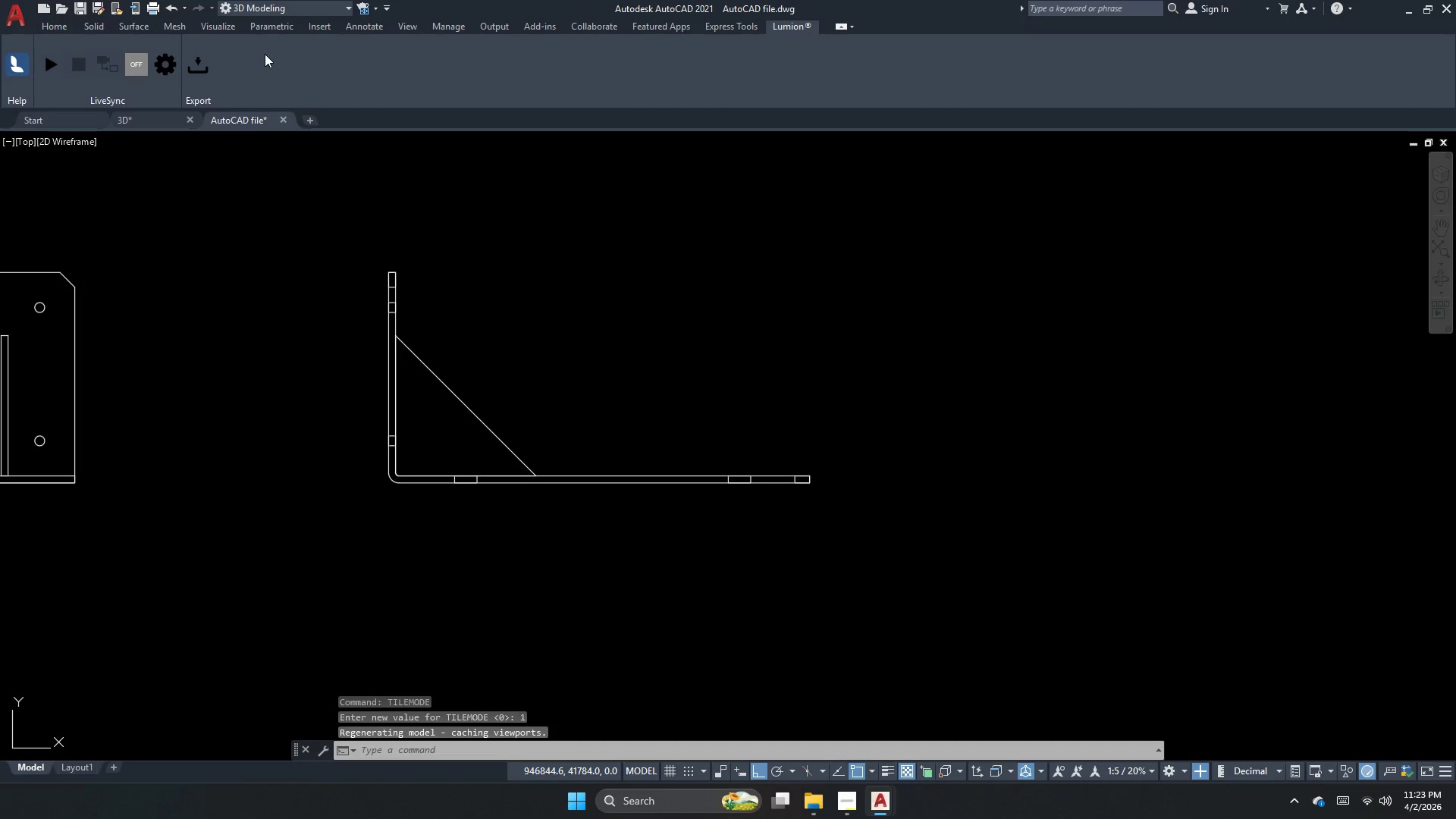 
scroll: coordinate [483, 286], scroll_direction: down, amount: 2.0
 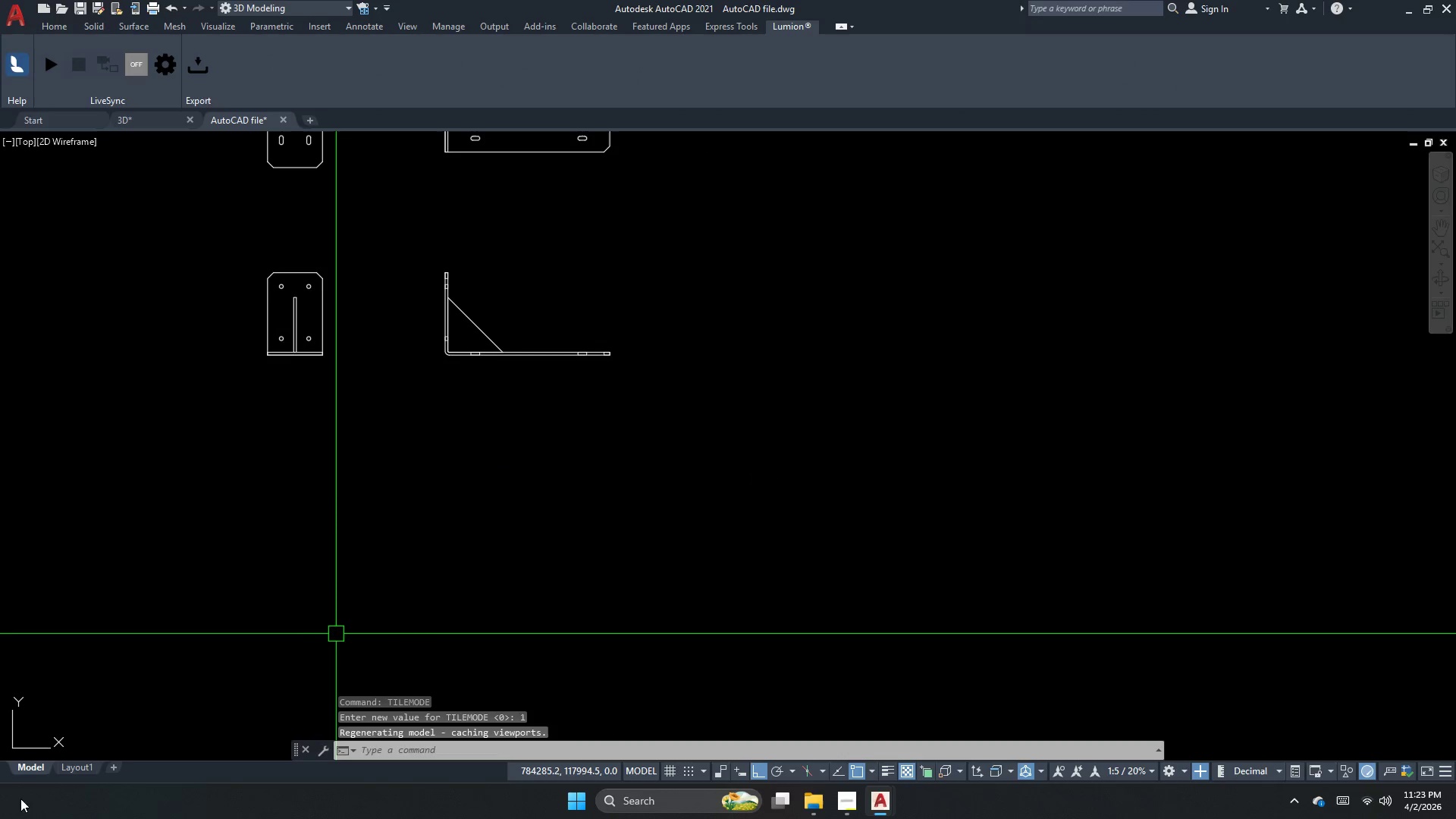 
left_click([80, 762])
 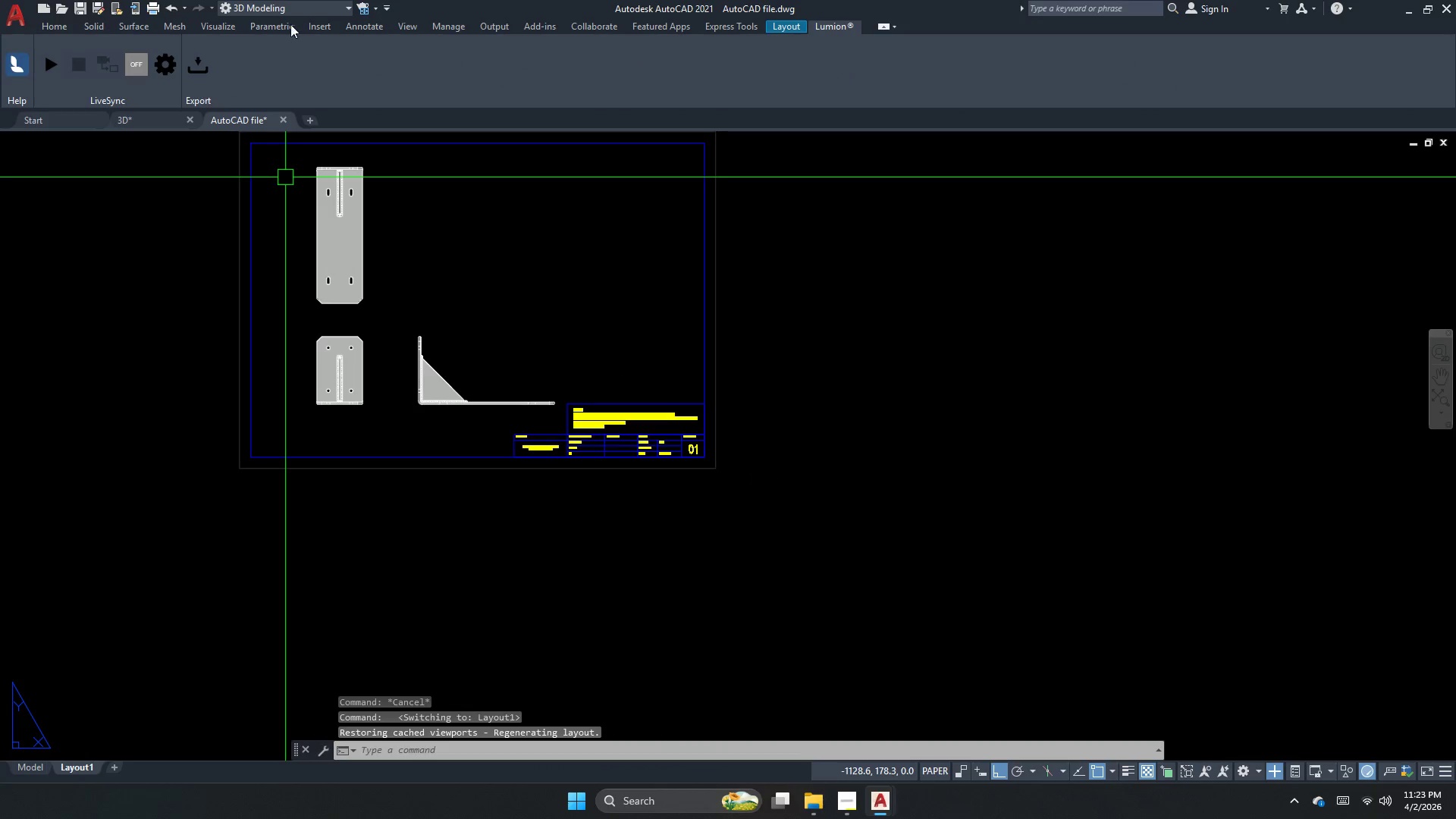 
double_click([265, 33])
 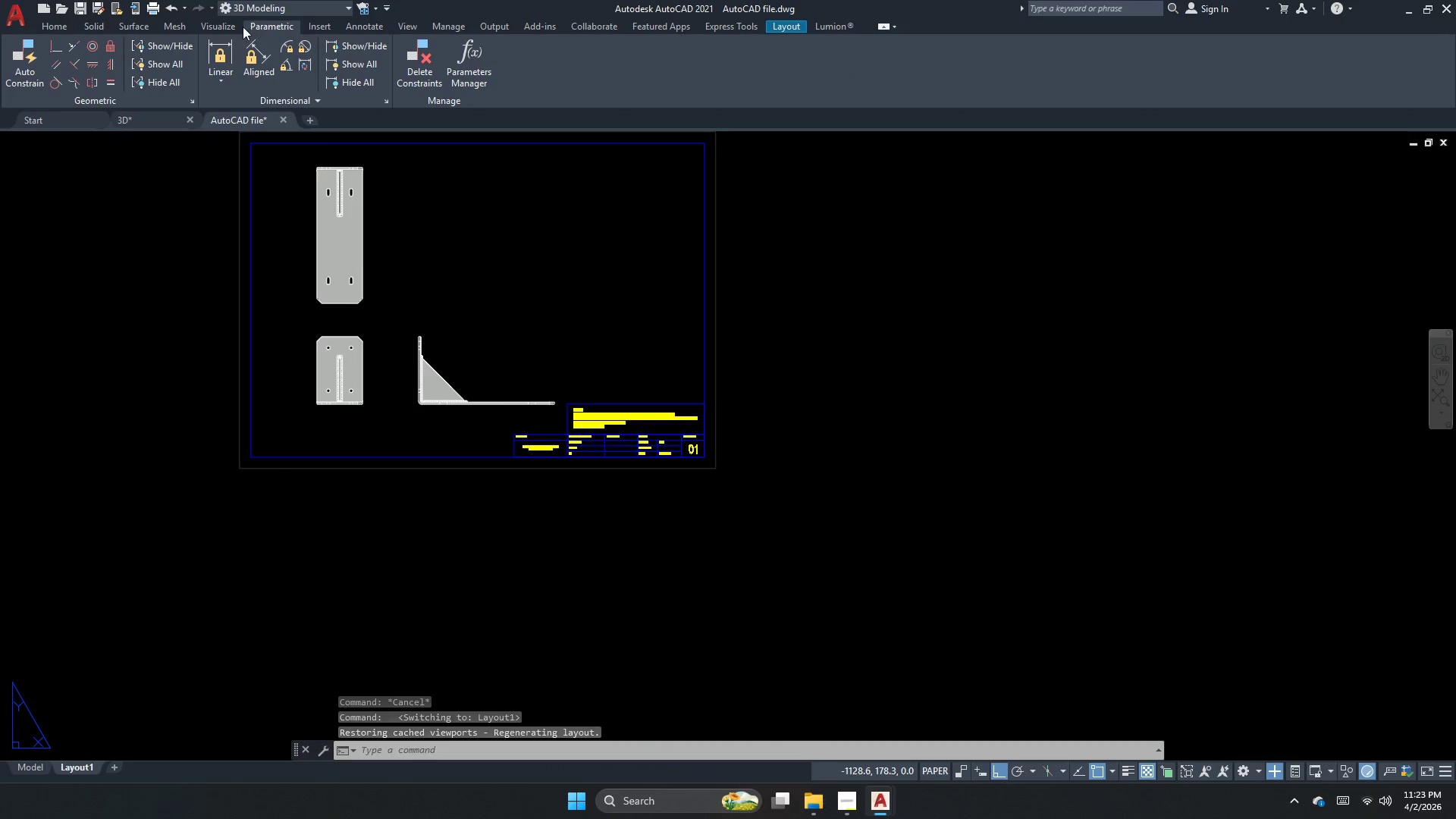 
left_click([234, 27])
 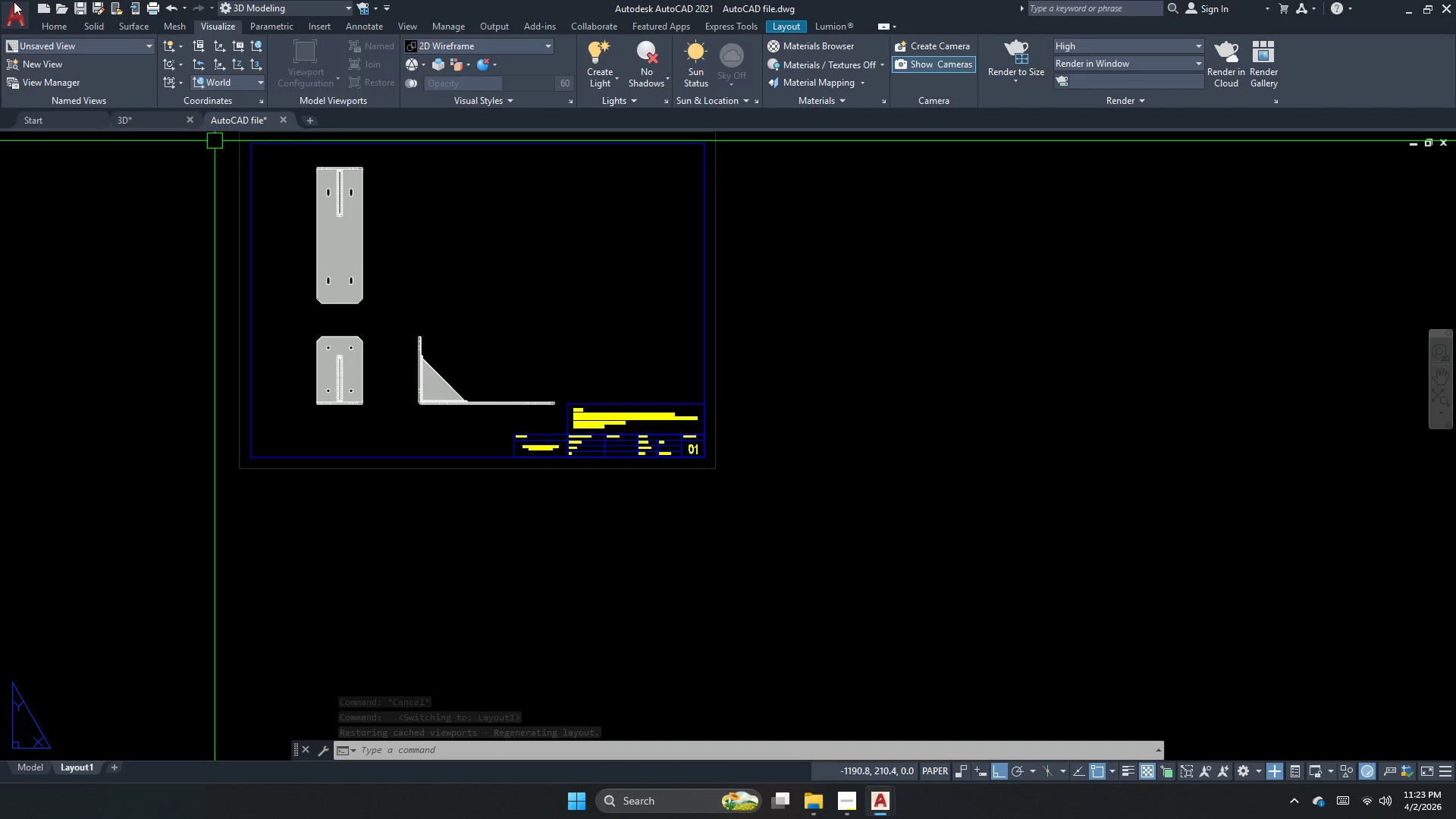 
left_click([55, 28])
 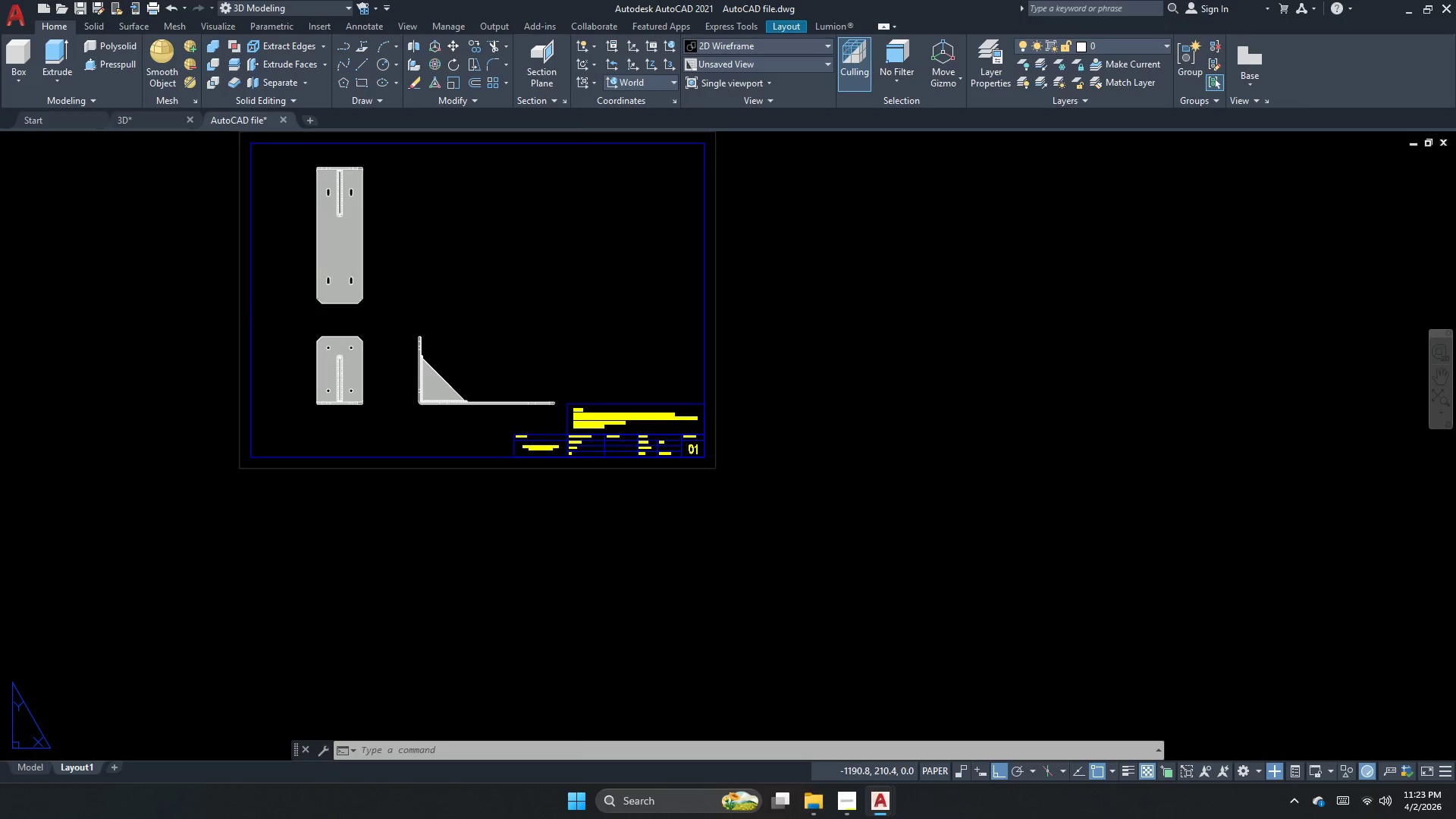 
scroll: coordinate [201, 337], scroll_direction: up, amount: 5.0
 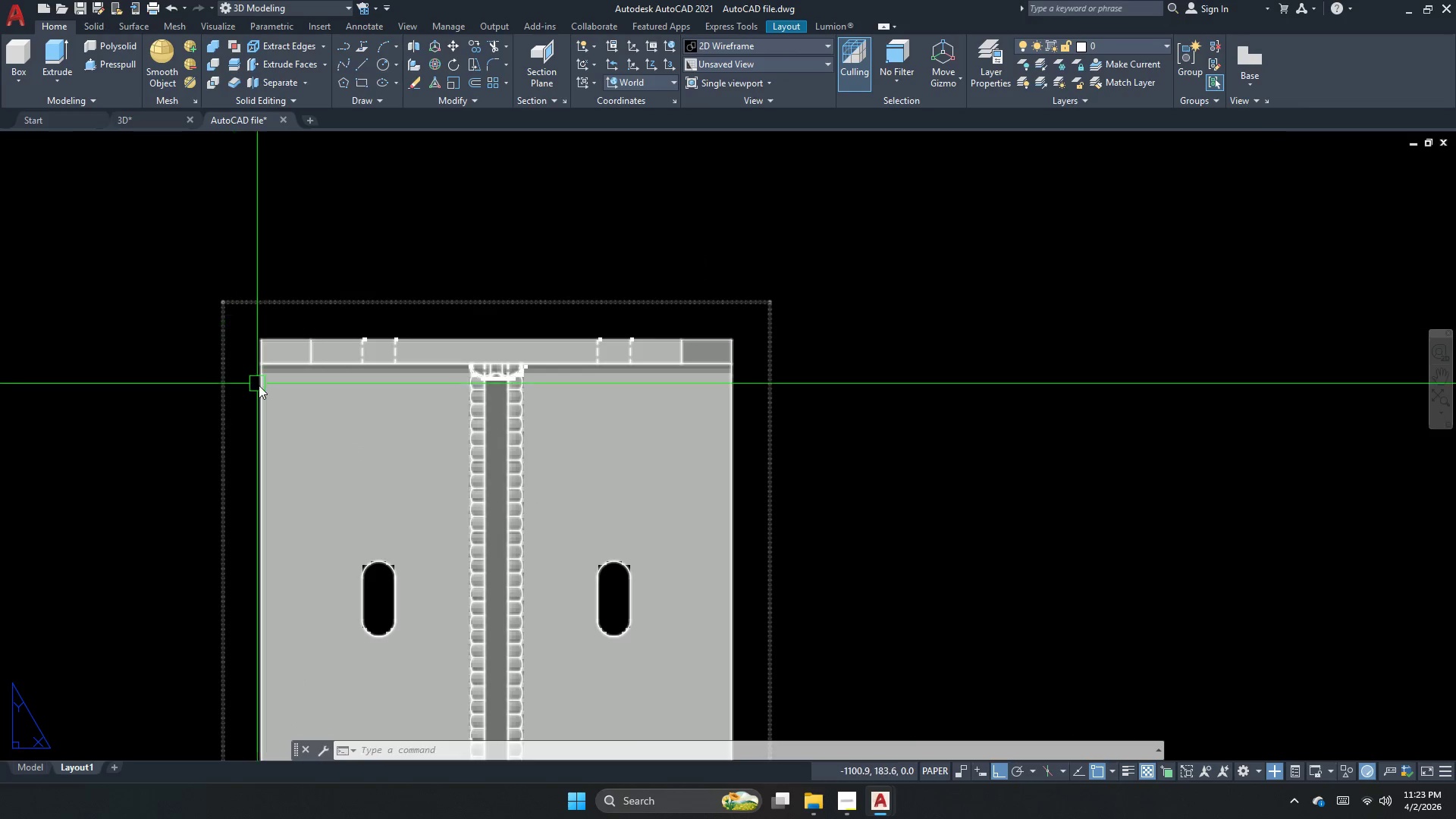 
left_click([259, 385])
 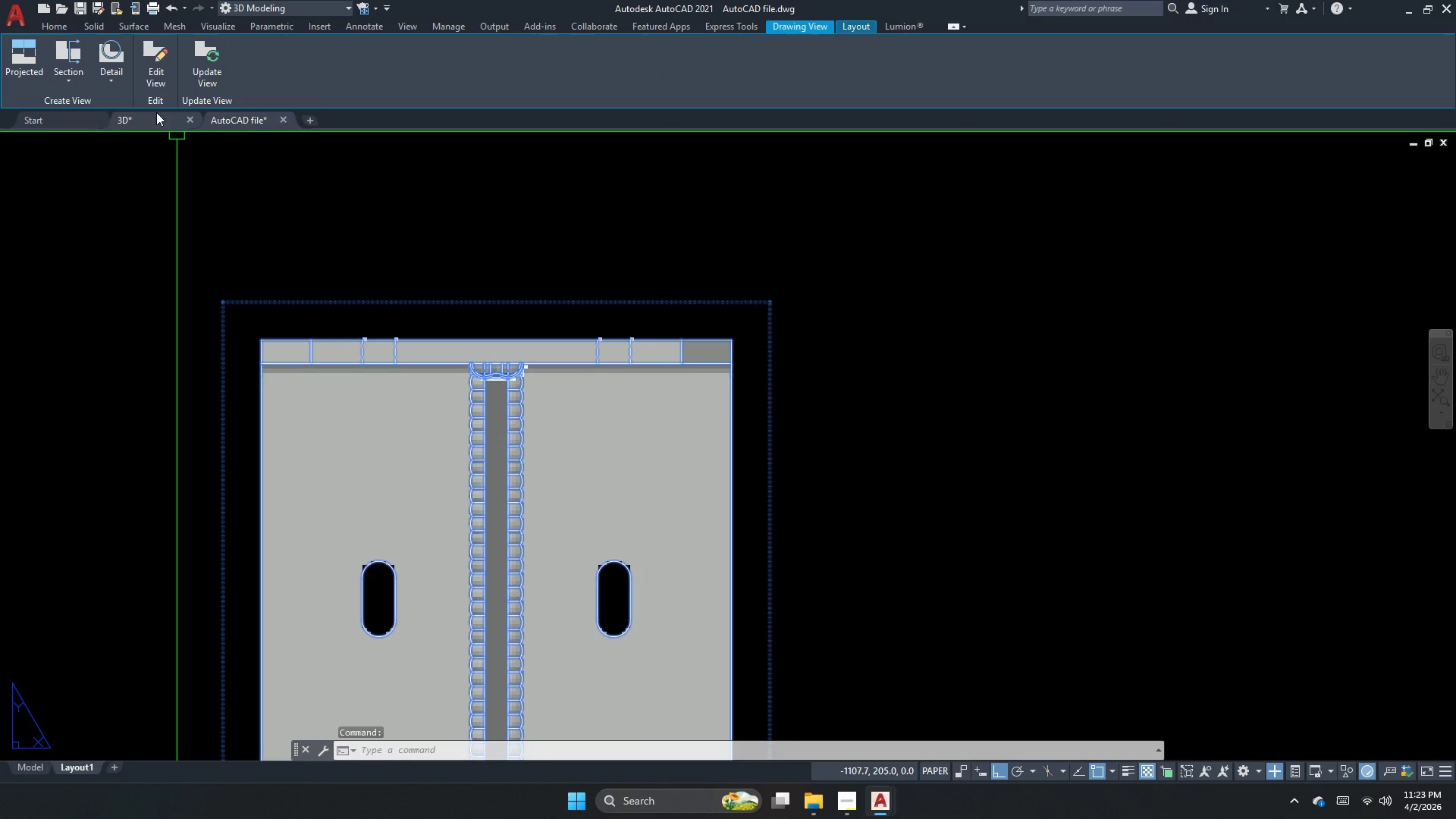 
left_click([151, 83])
 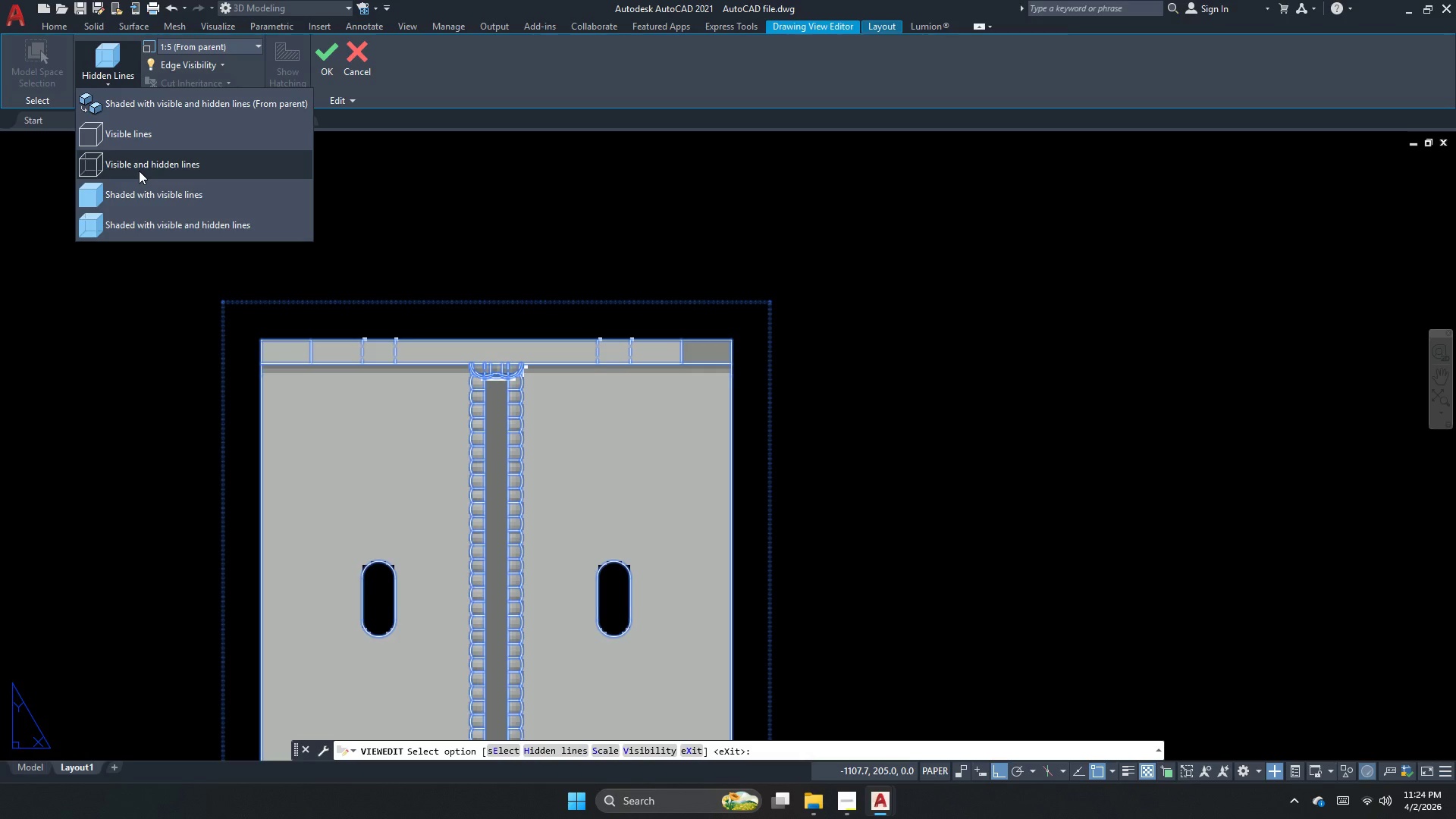 
wait(5.64)
 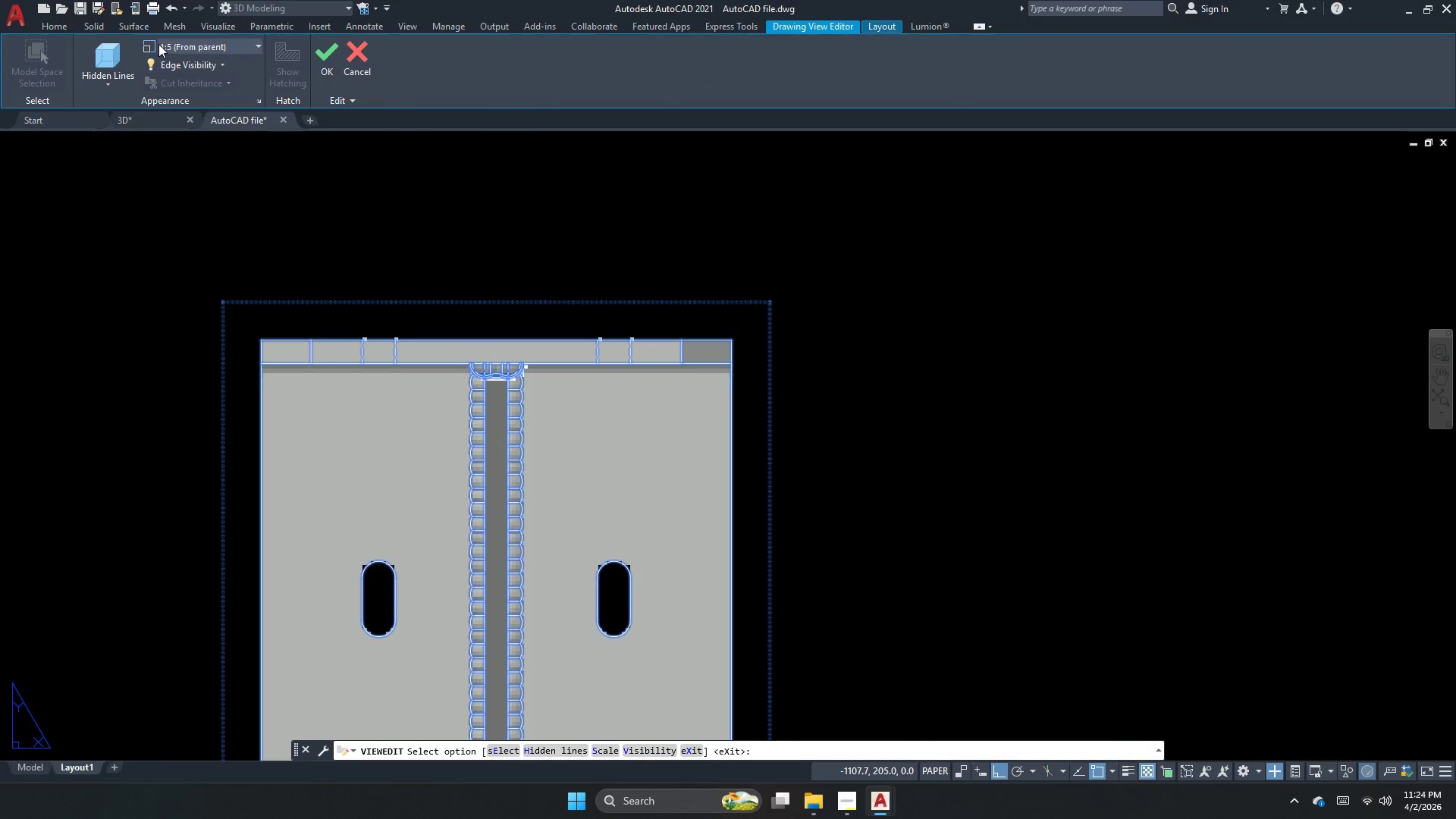 
left_click([139, 171])
 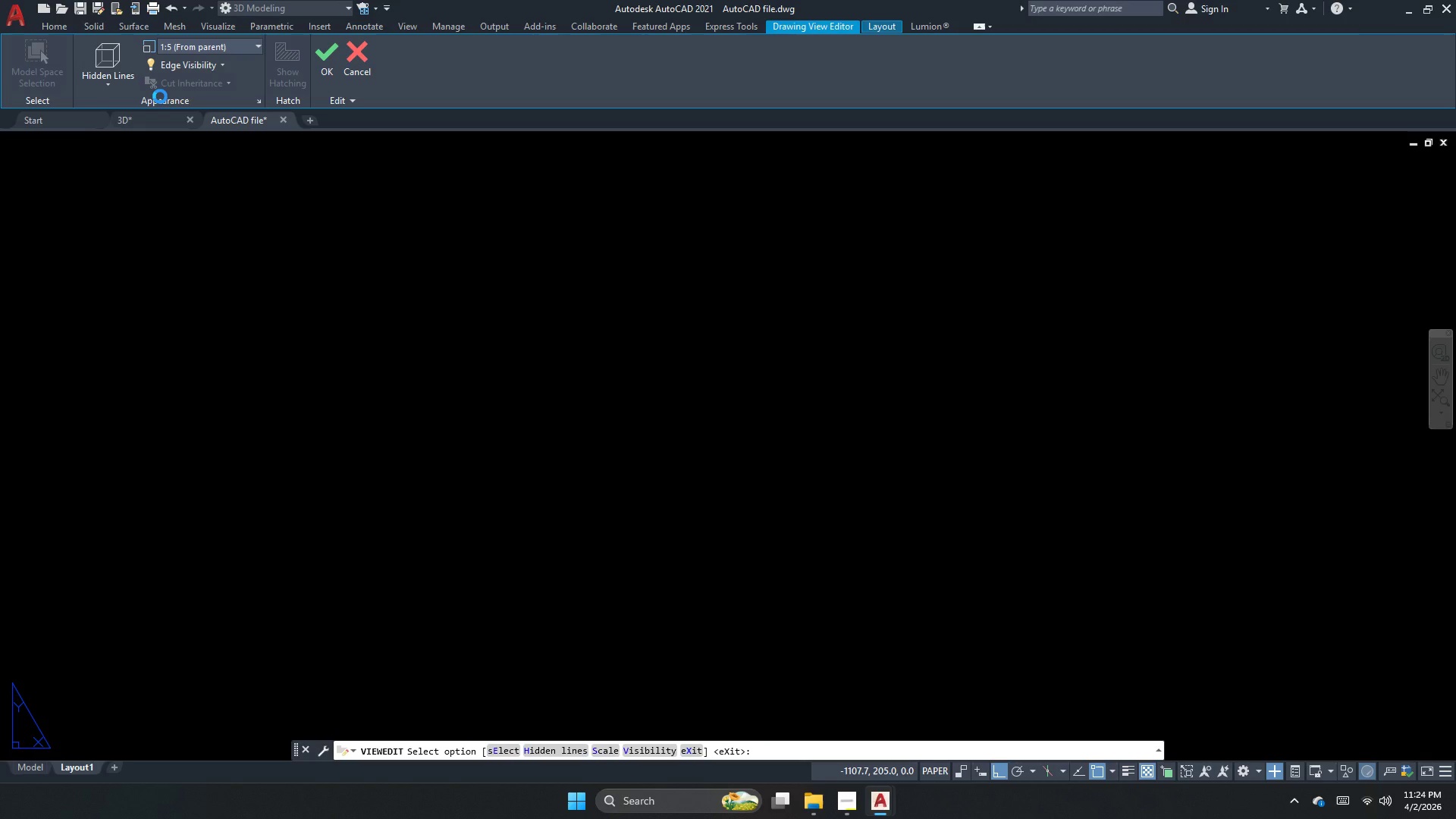 
left_click([234, 246])
 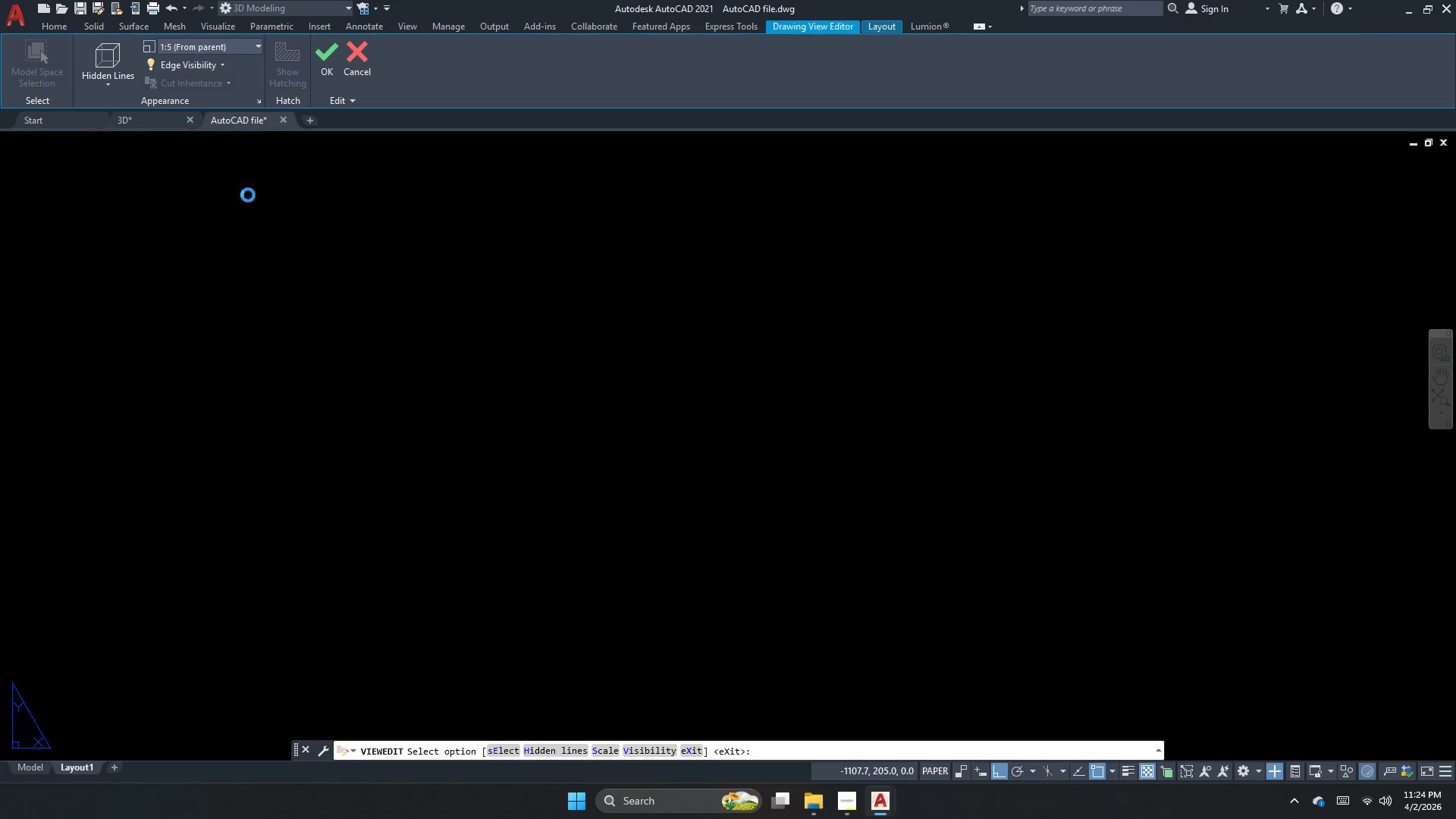 
scroll: coordinate [472, 317], scroll_direction: down, amount: 8.0
 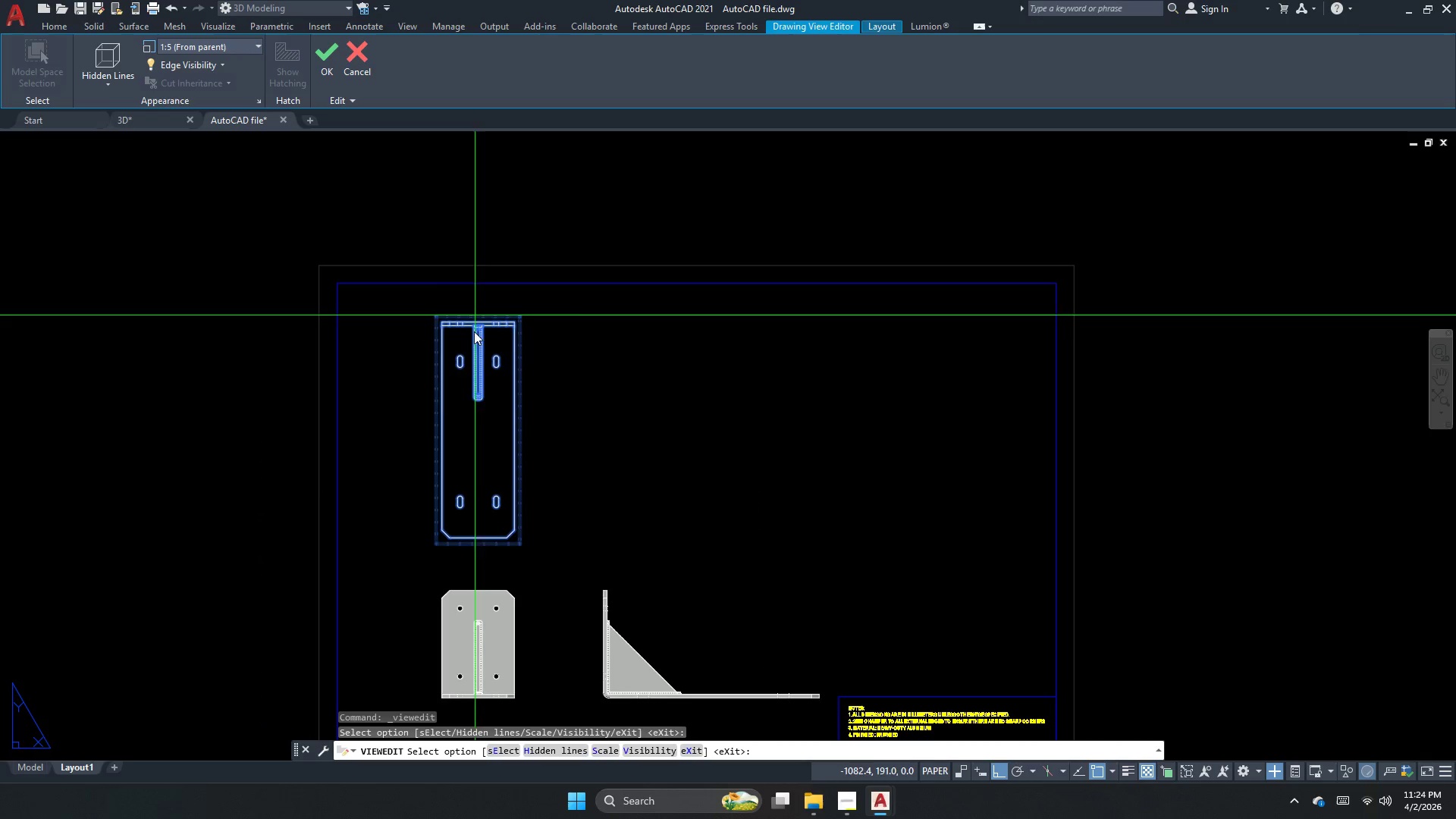 
key(Space)
 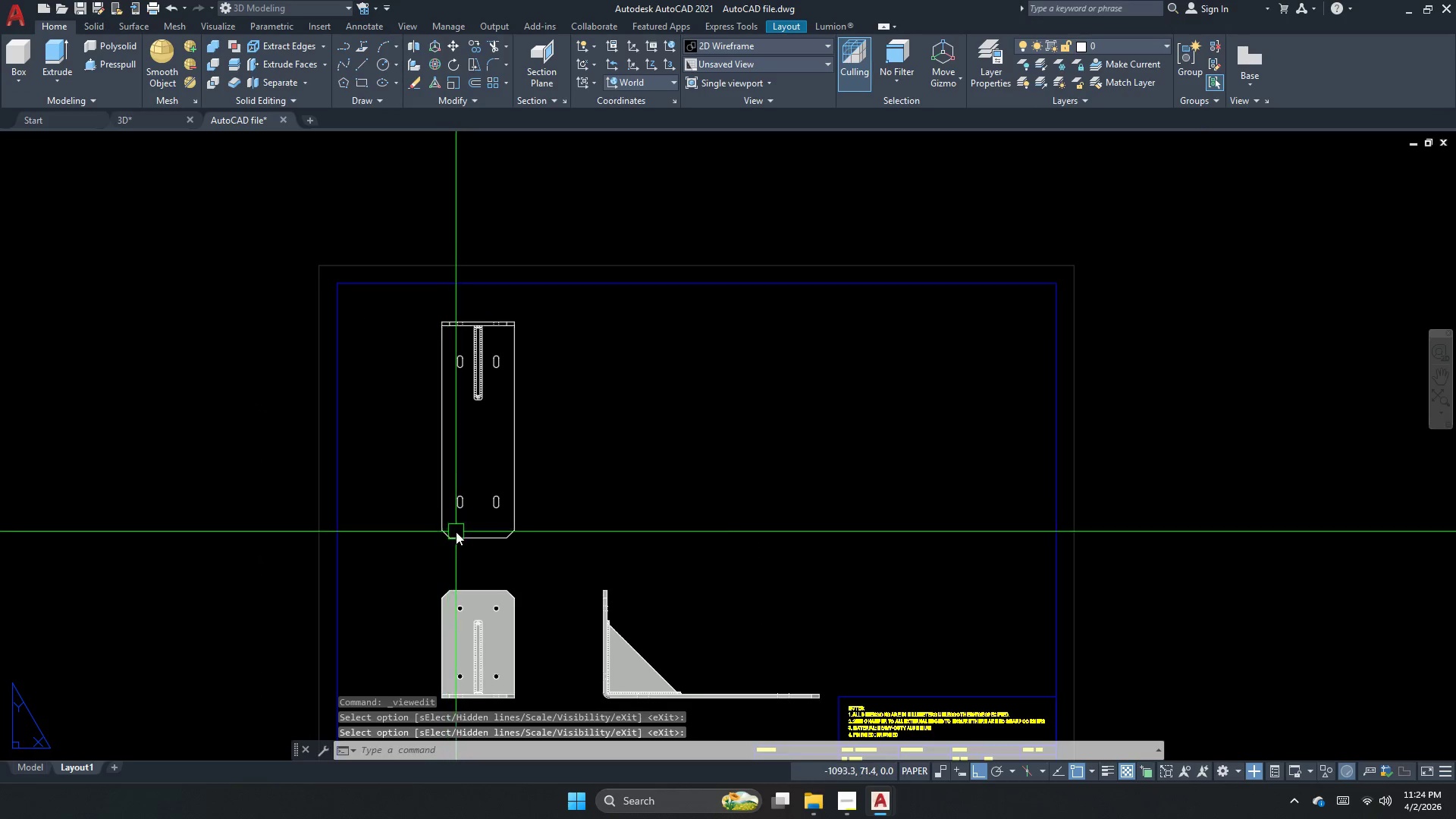 
left_click([458, 588])
 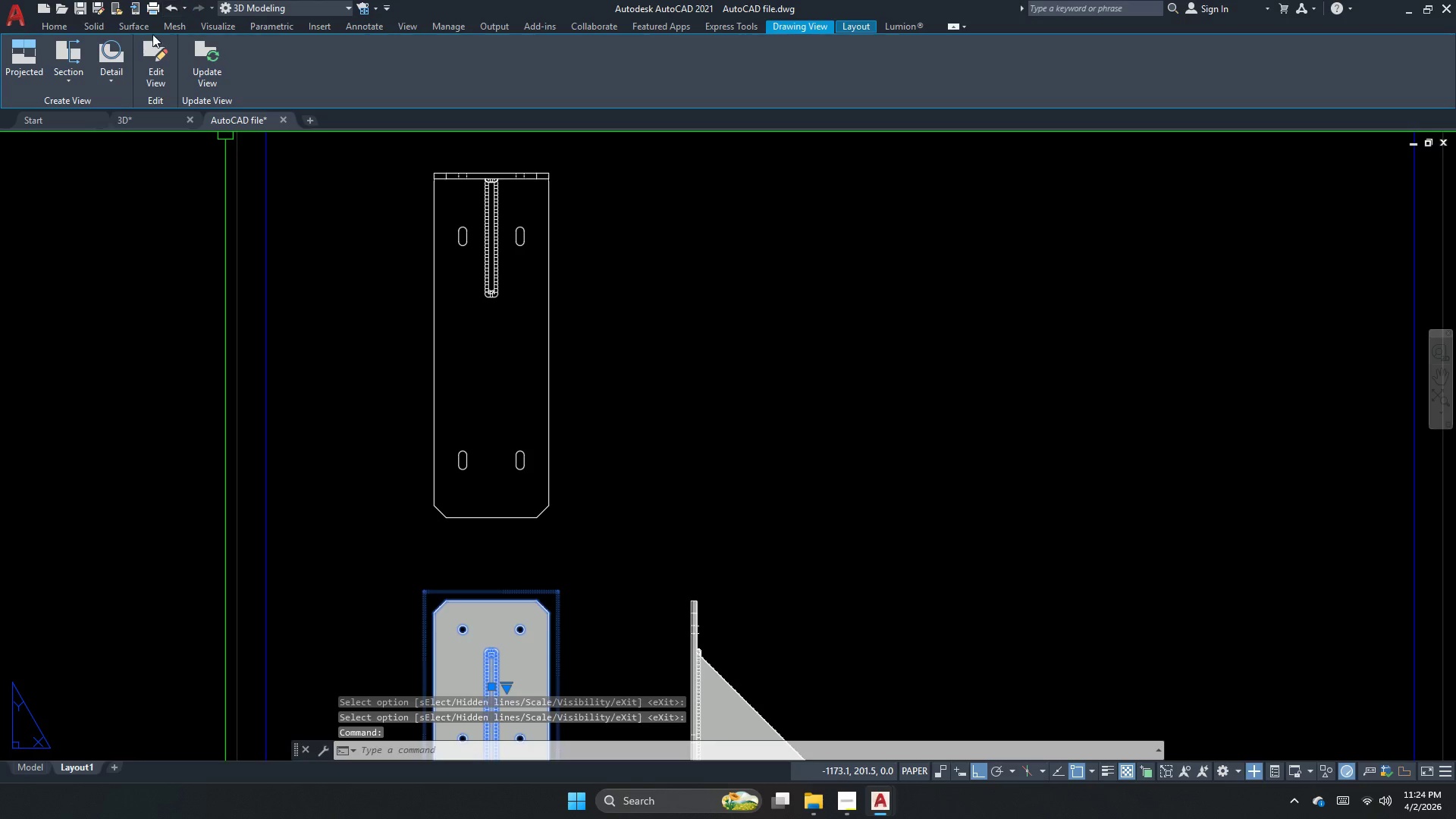 
scroll: coordinate [455, 573], scroll_direction: up, amount: 1.0
 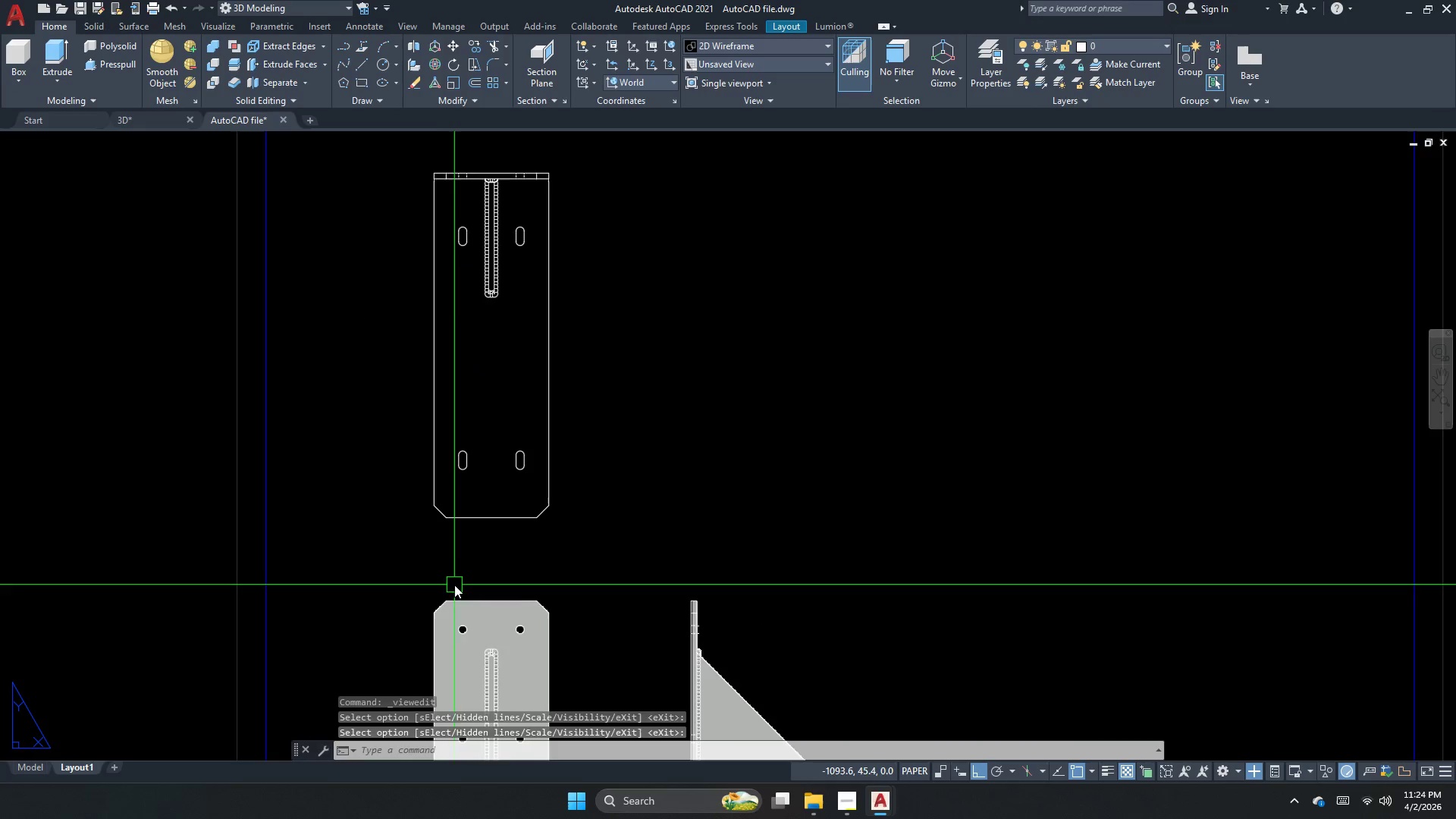 
left_click([166, 52])
 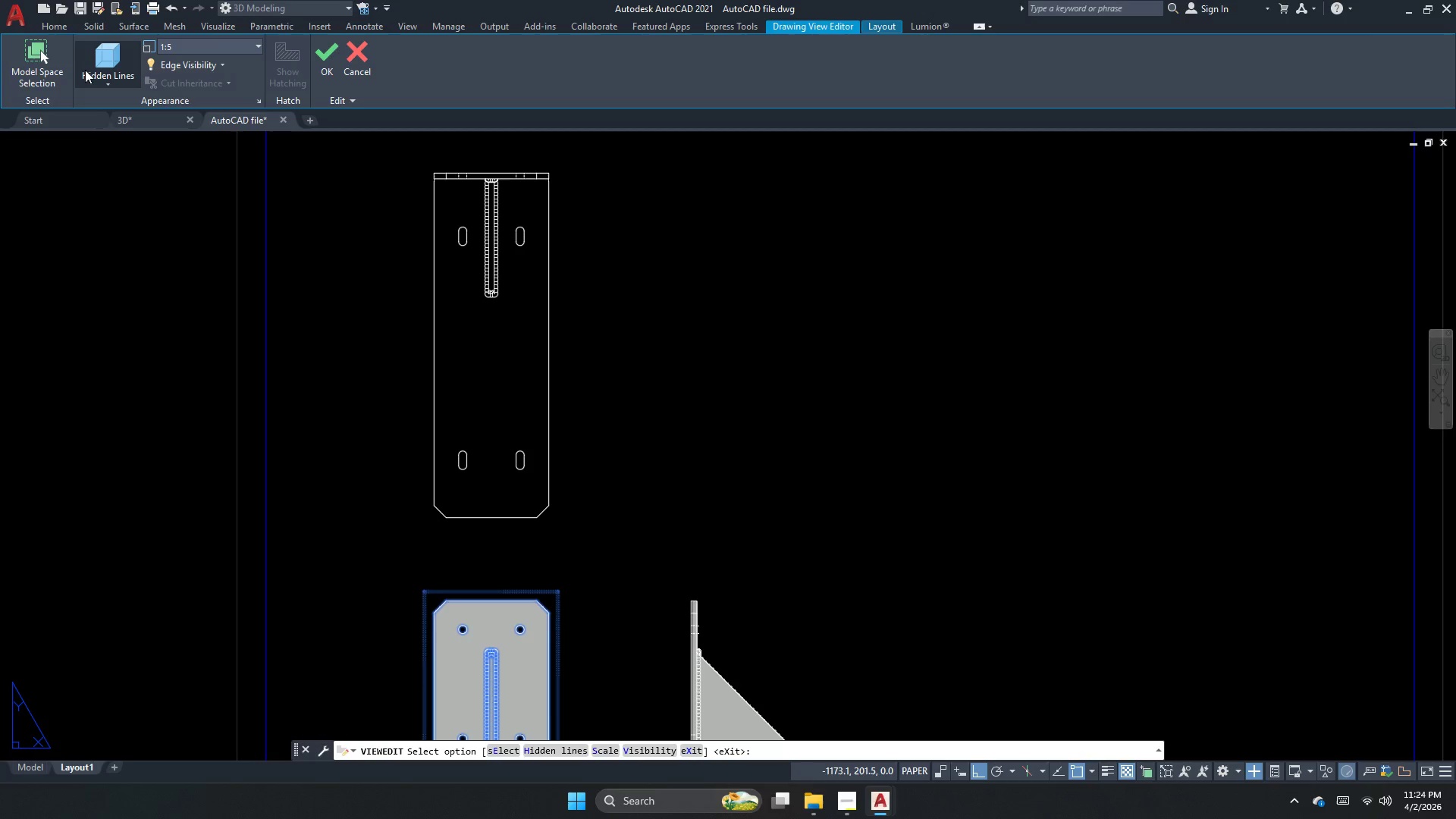 
left_click([86, 71])
 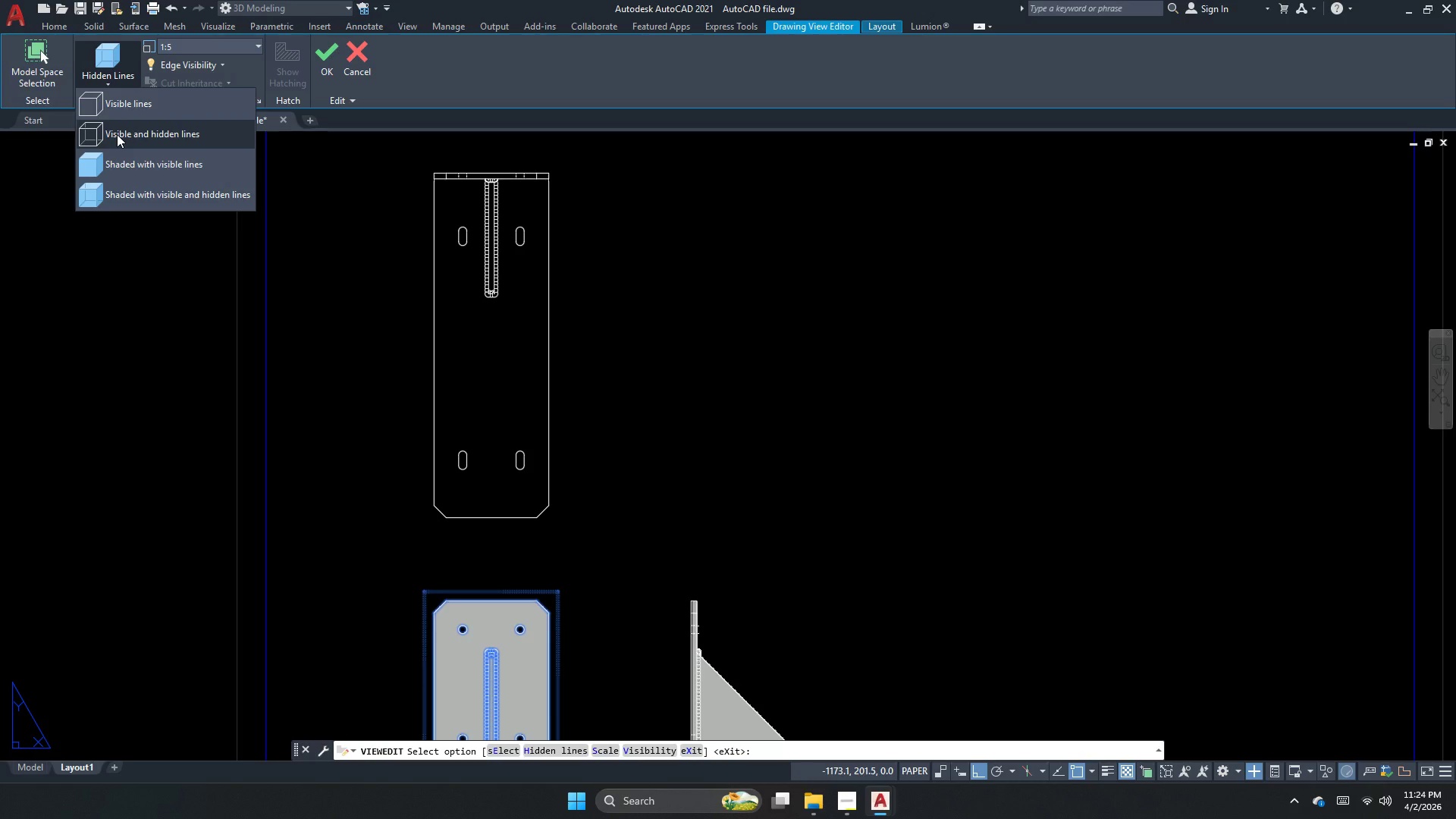 
left_click([117, 134])
 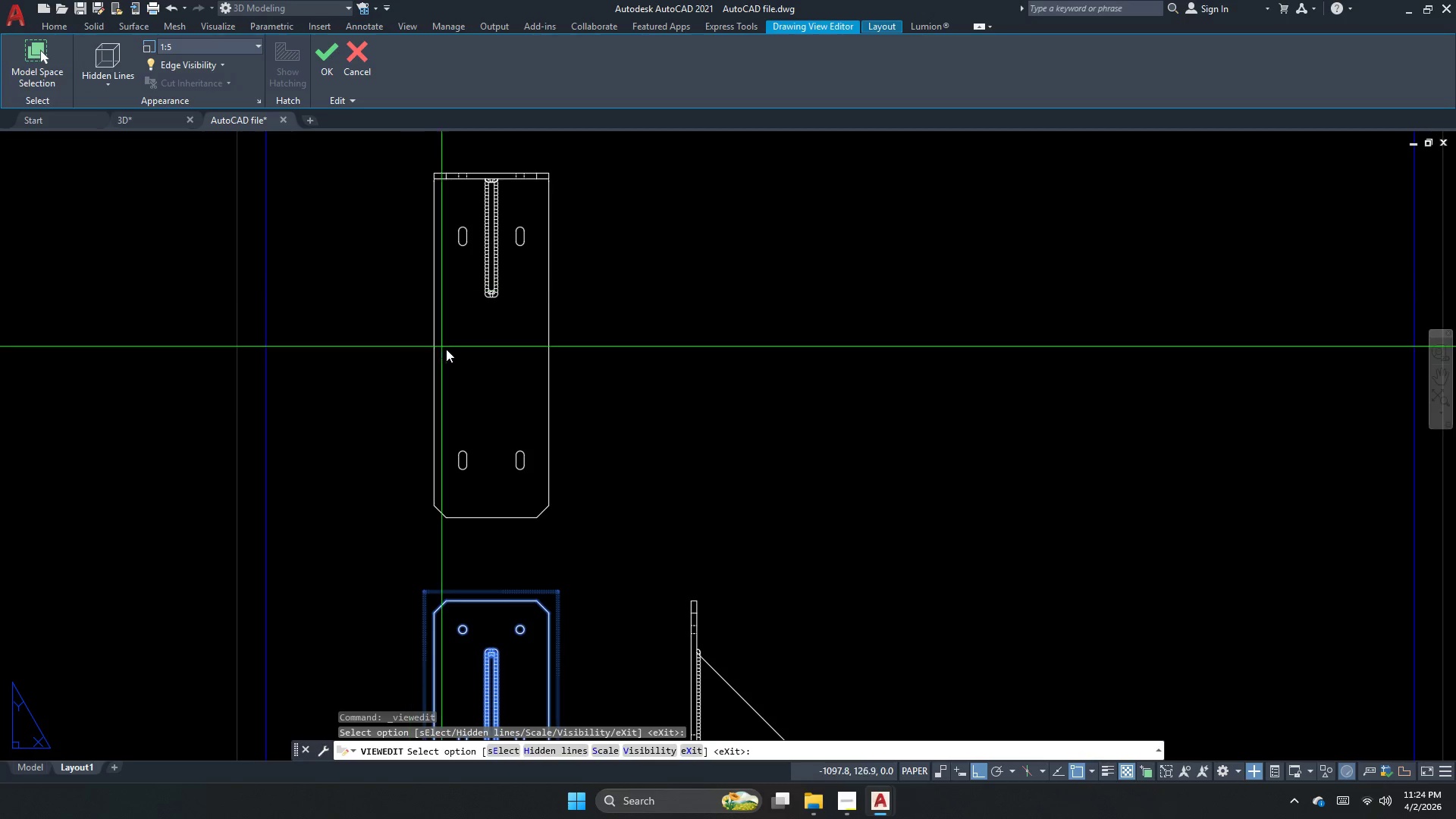 
scroll: coordinate [702, 428], scroll_direction: down, amount: 1.0
 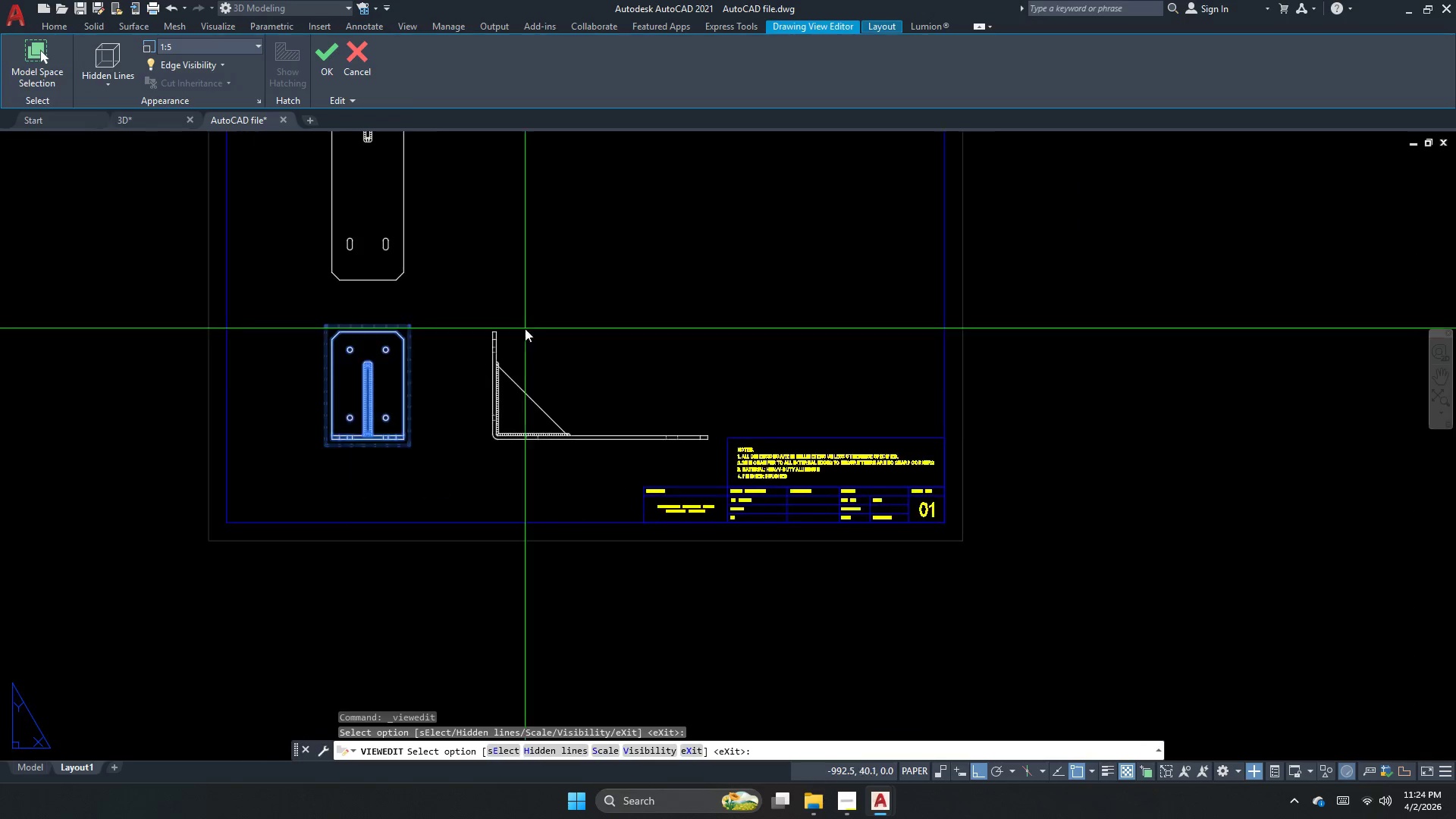 
key(Space)
 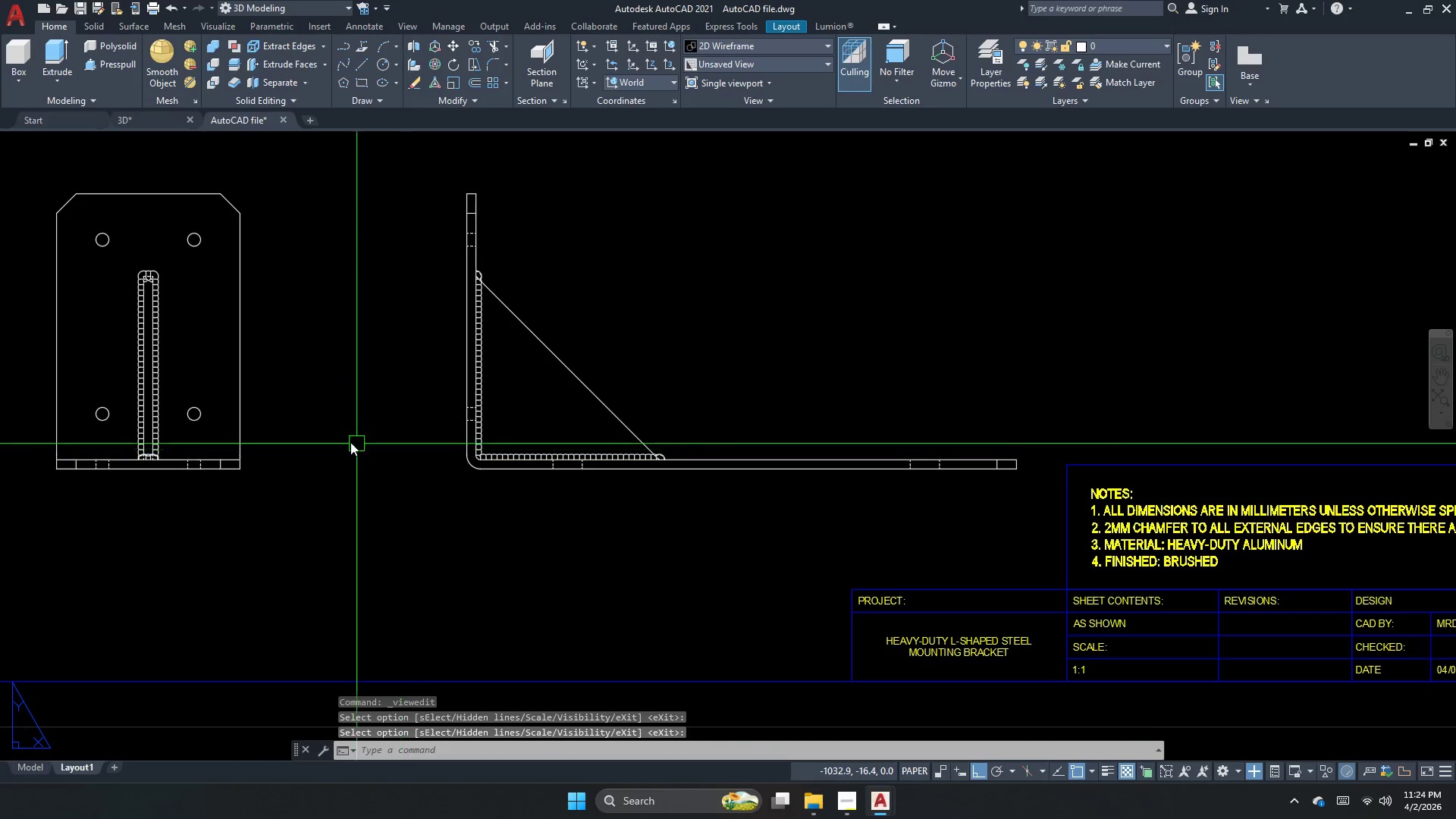 
scroll: coordinate [508, 421], scroll_direction: up, amount: 2.0
 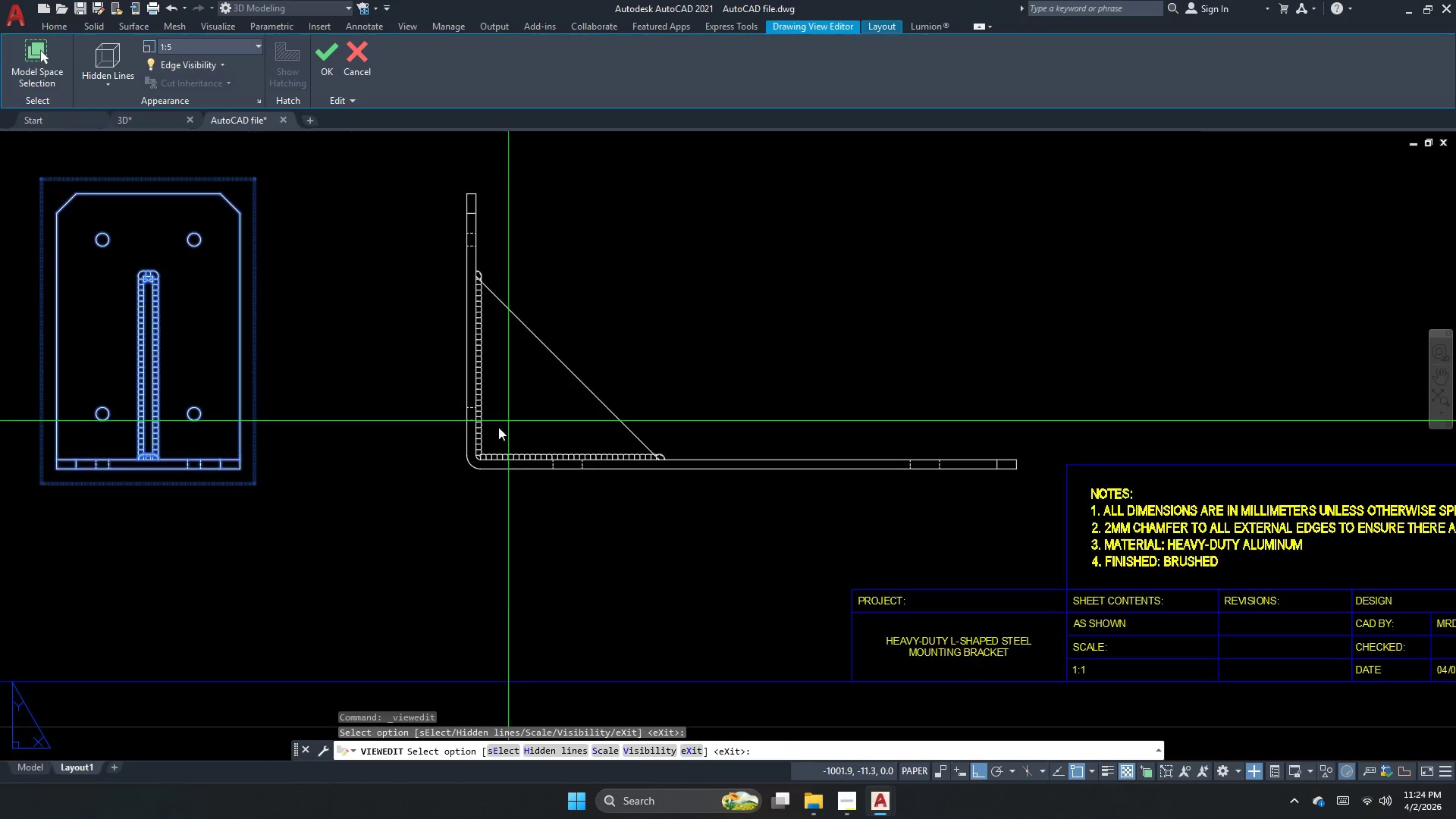 
key(Space)
 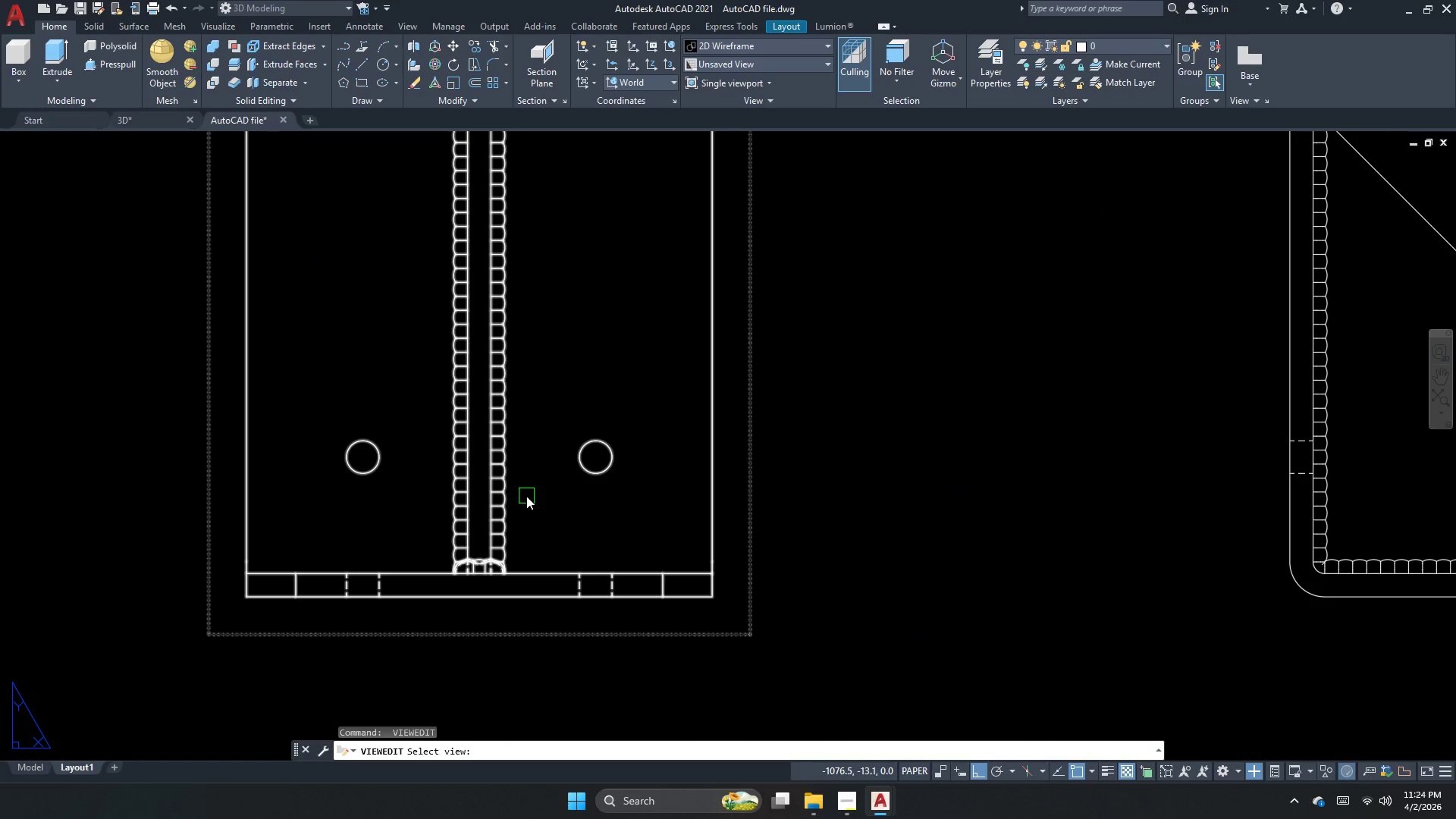 
scroll: coordinate [535, 535], scroll_direction: up, amount: 2.0
 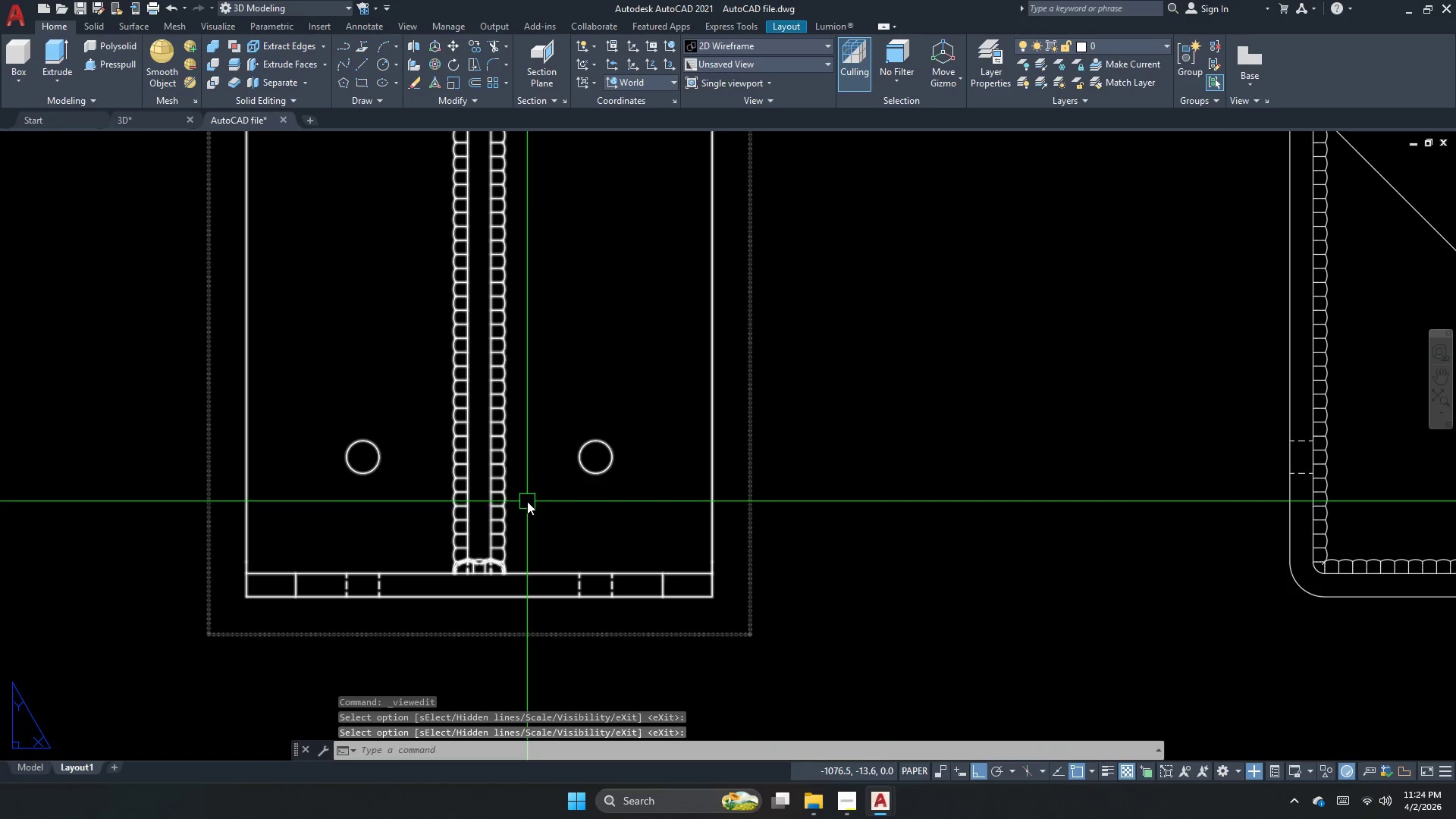 
key(Escape)
 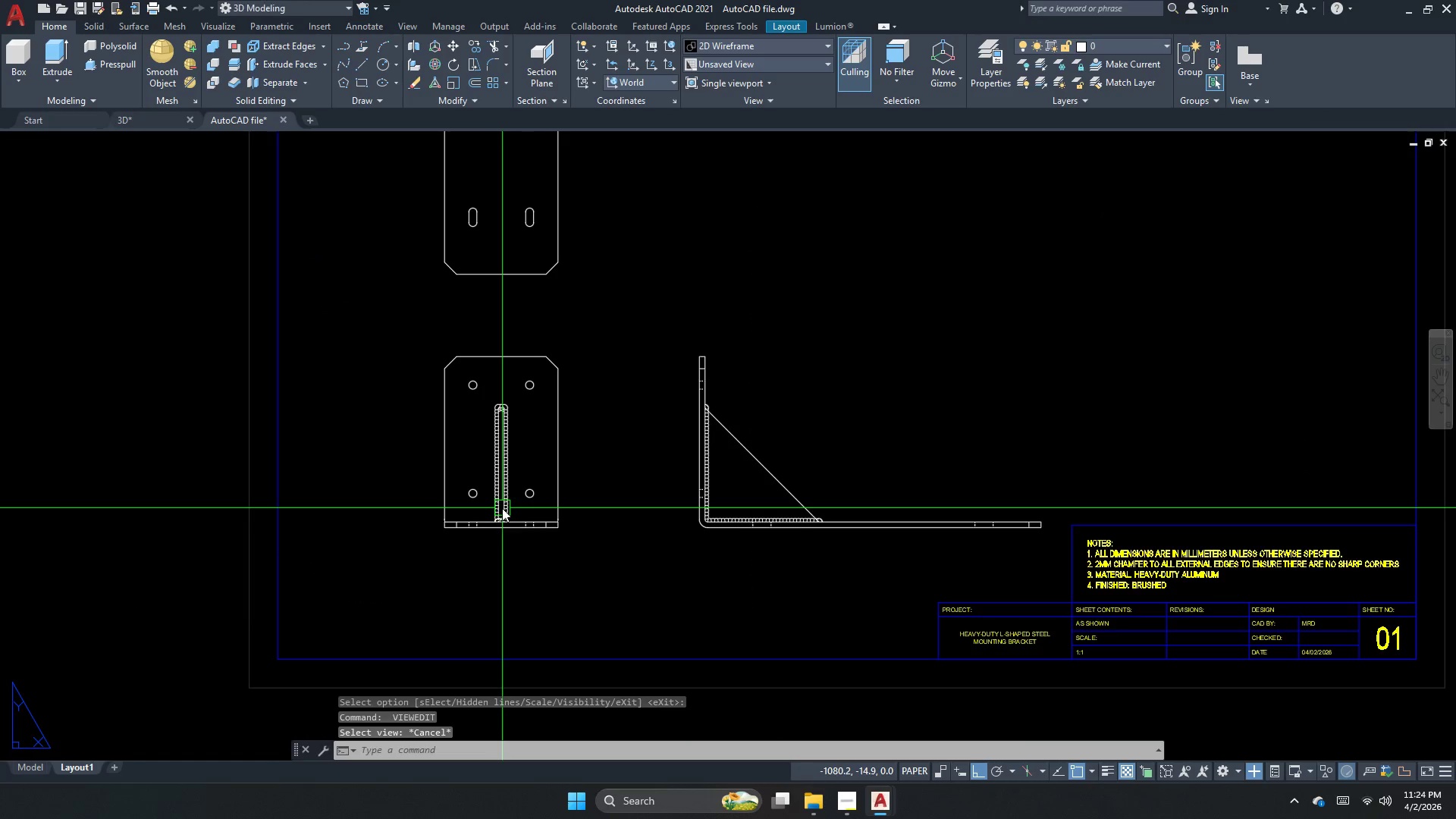 
key(Escape)
 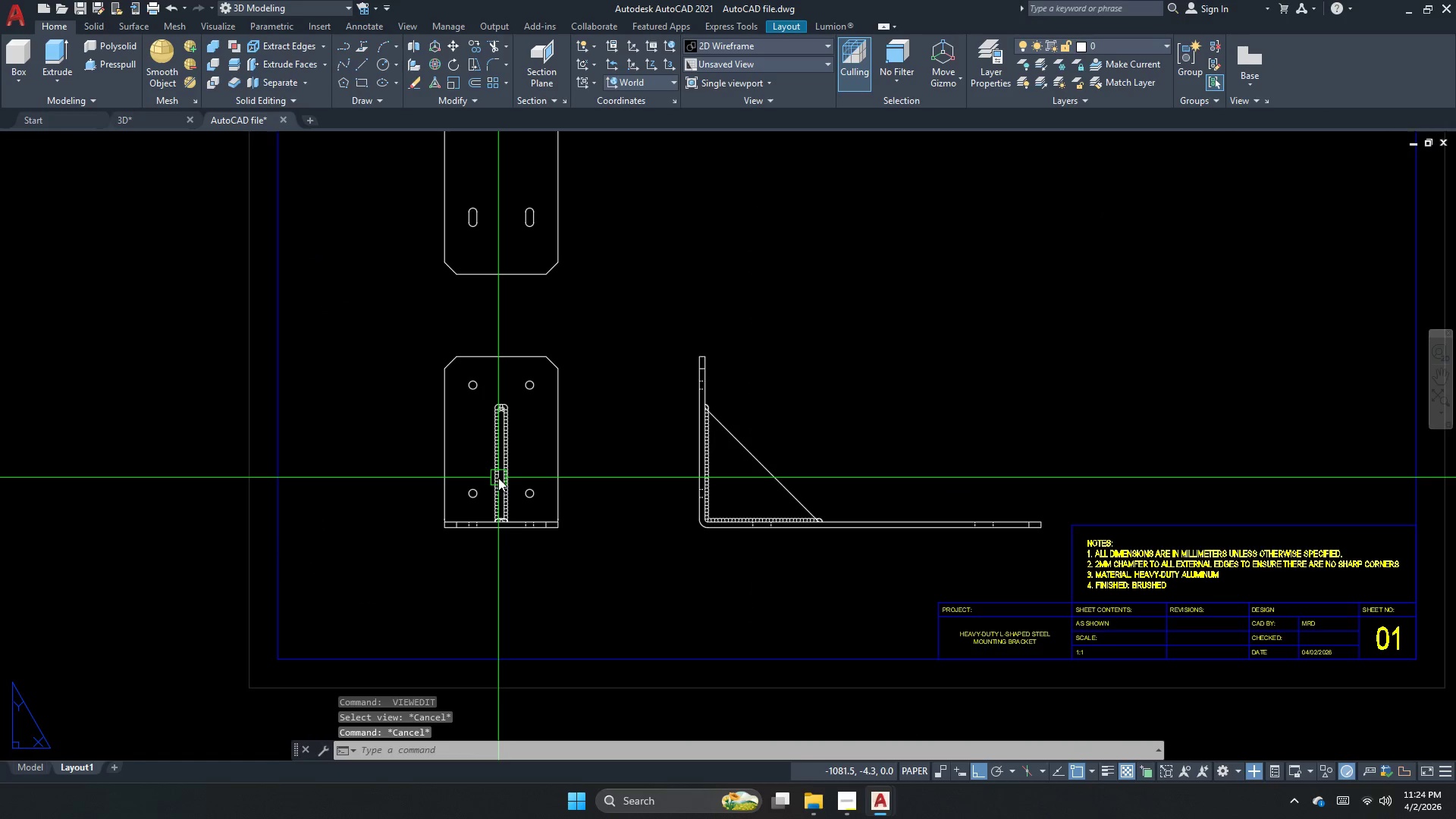 
scroll: coordinate [504, 507], scroll_direction: down, amount: 3.0
 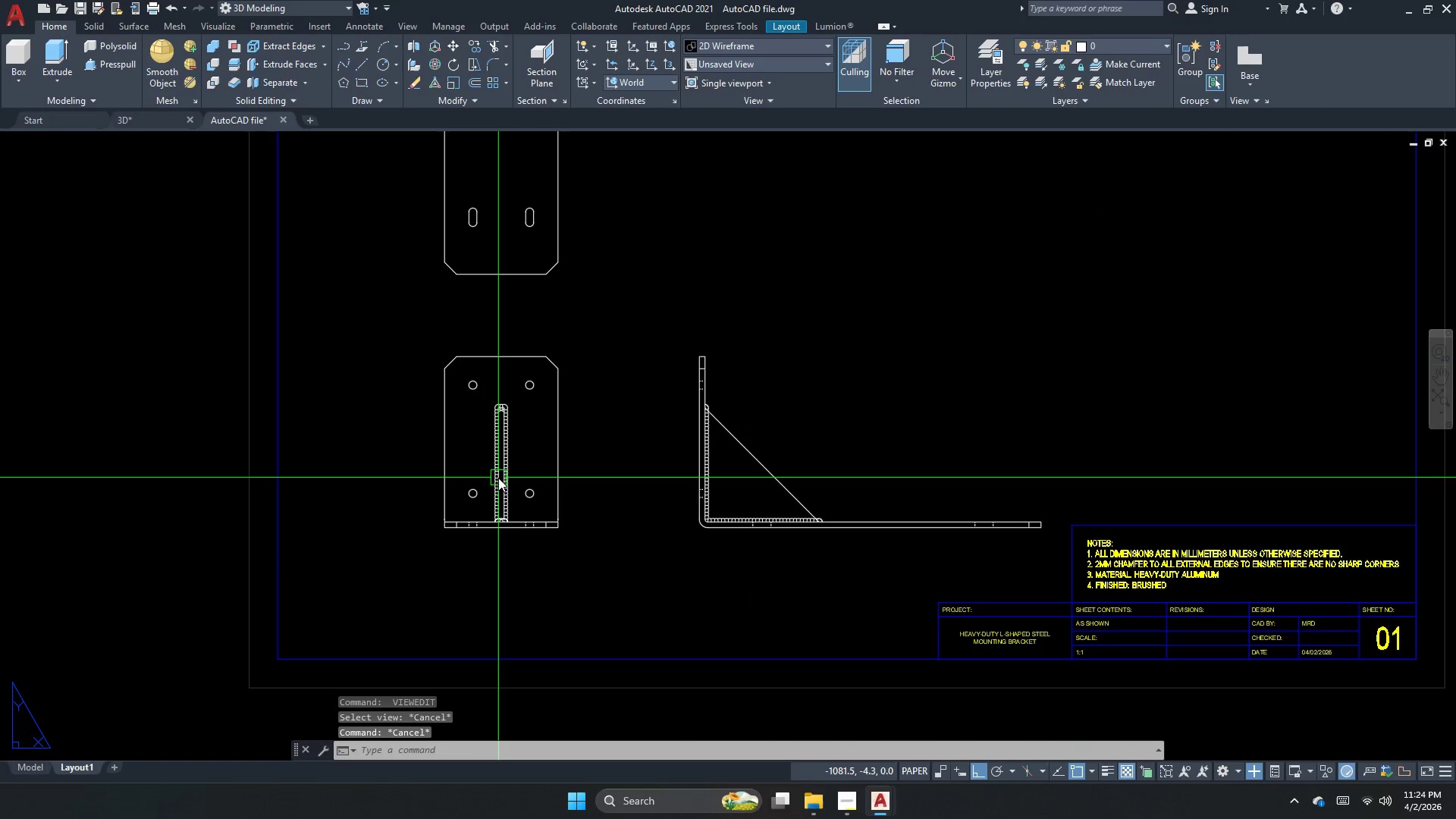 
key(G)
 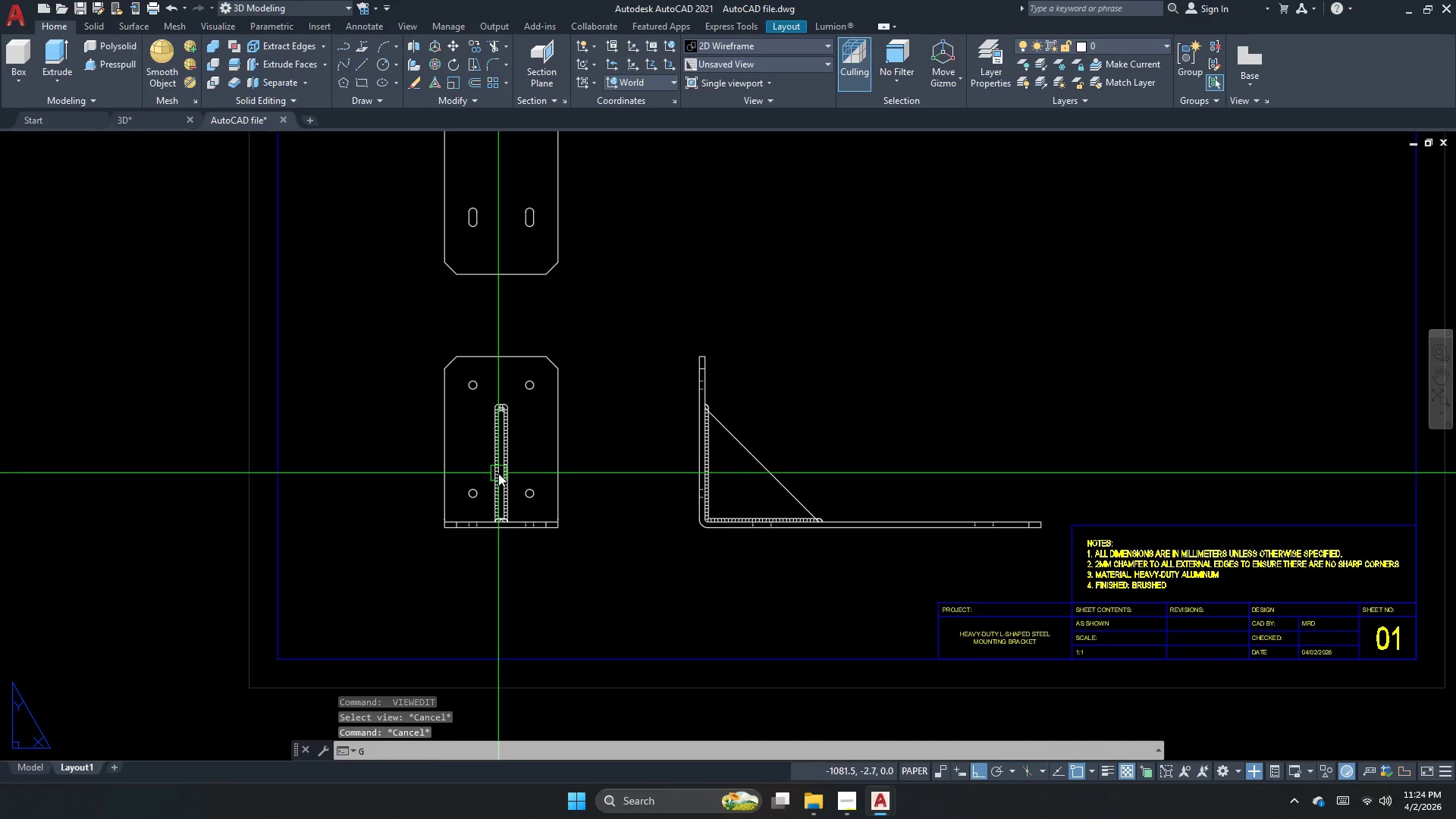 
key(Space)
 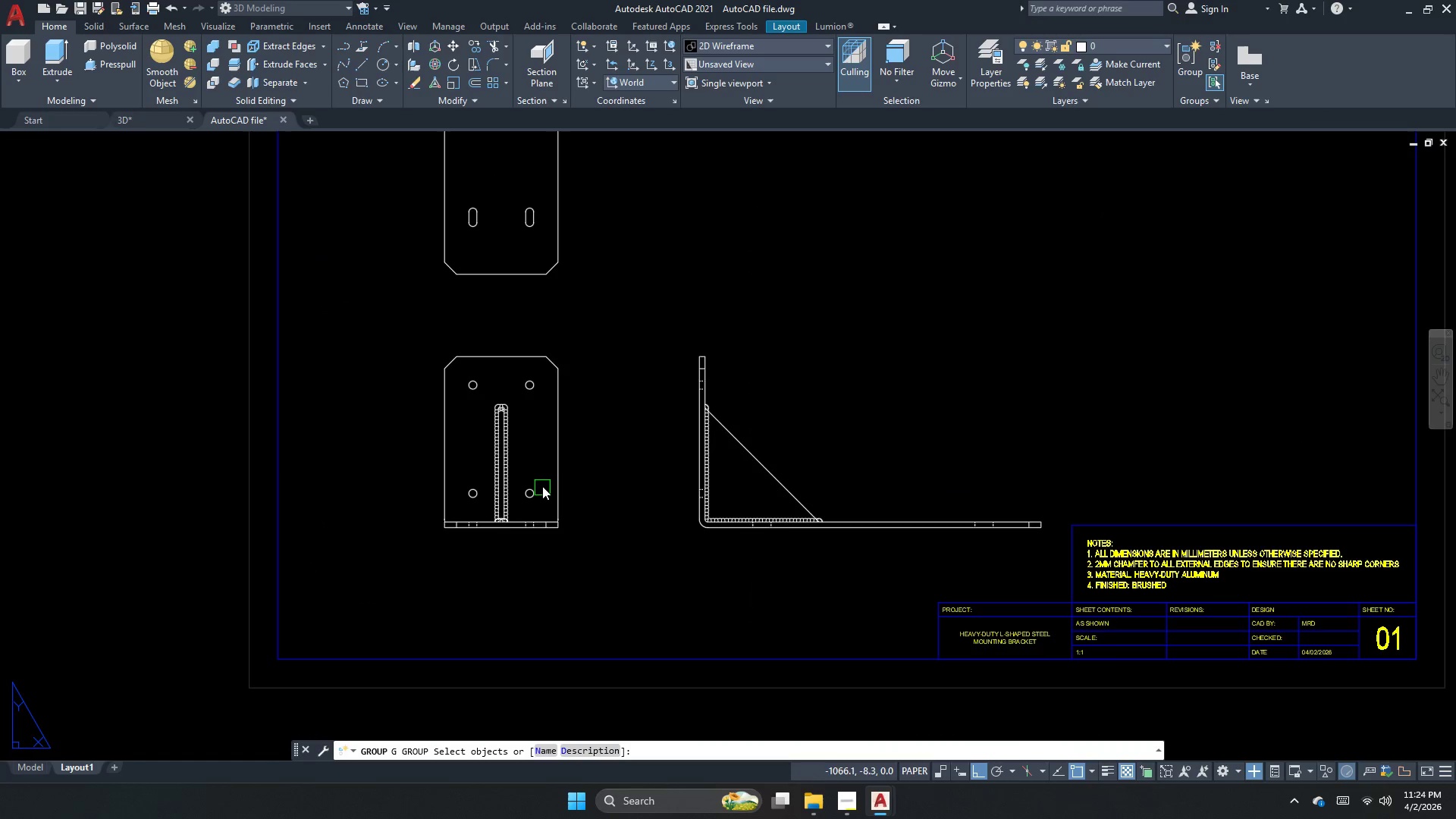 
key(Escape)
 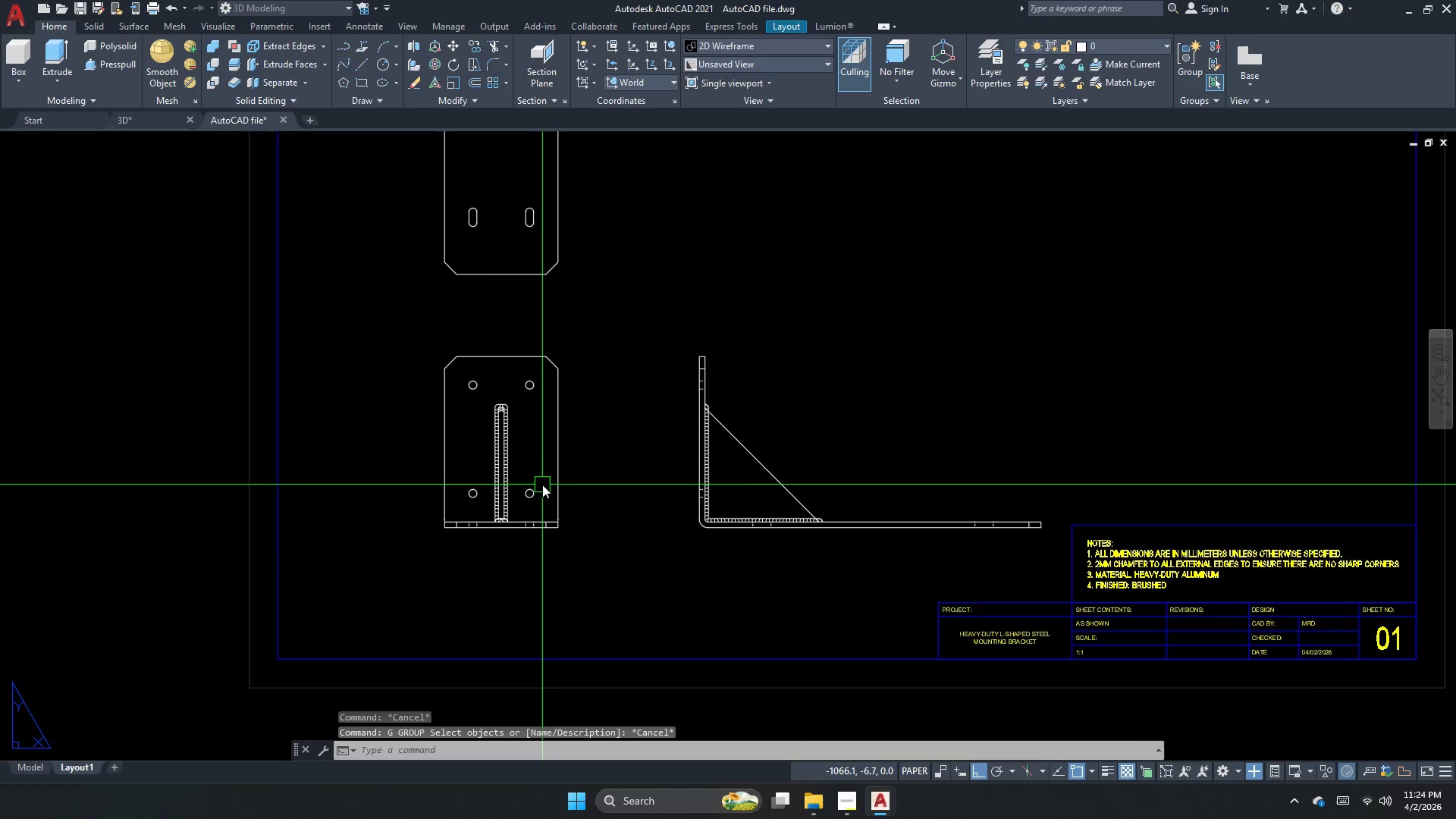 
key(Escape)
 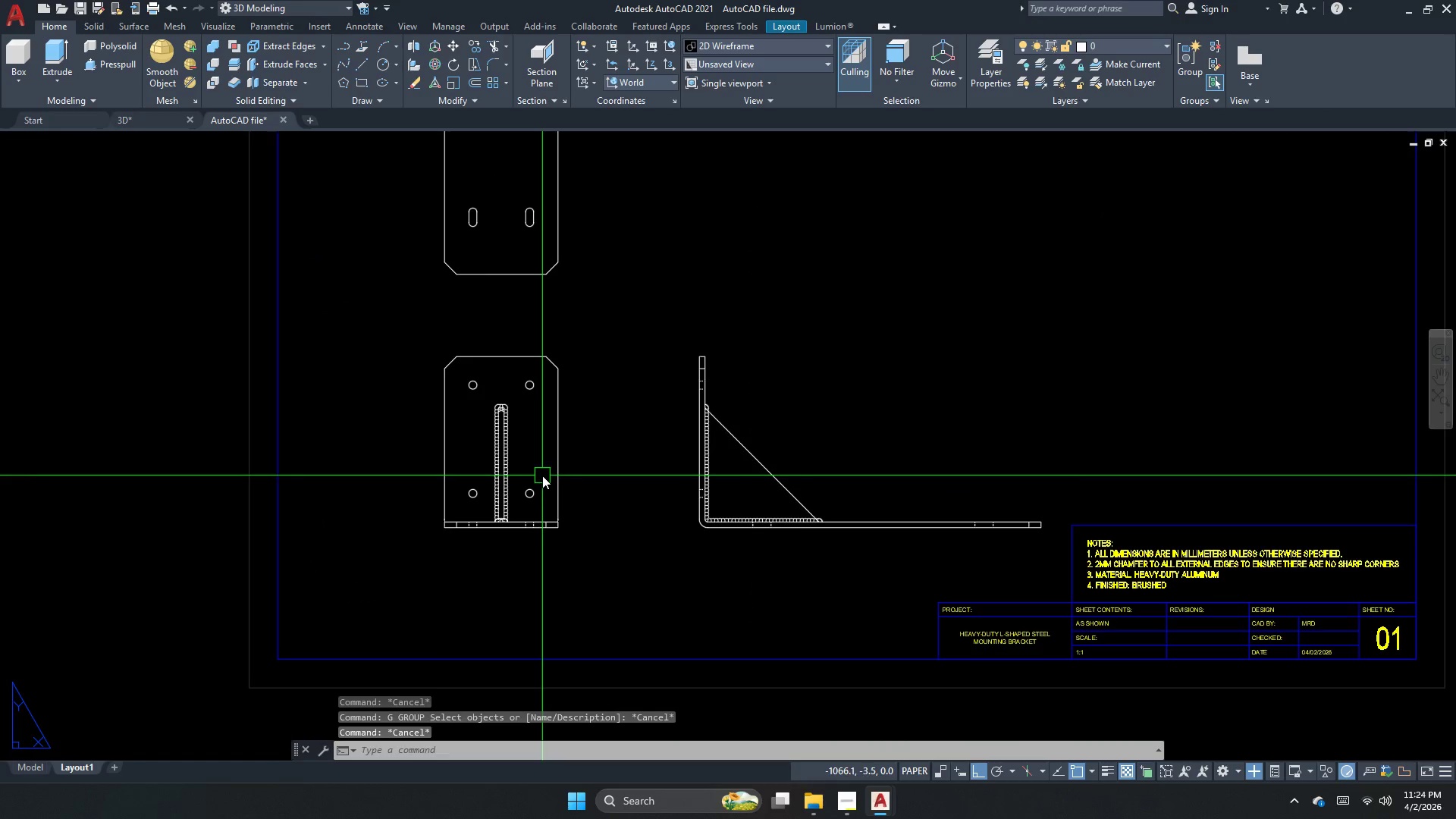 
key(G)
 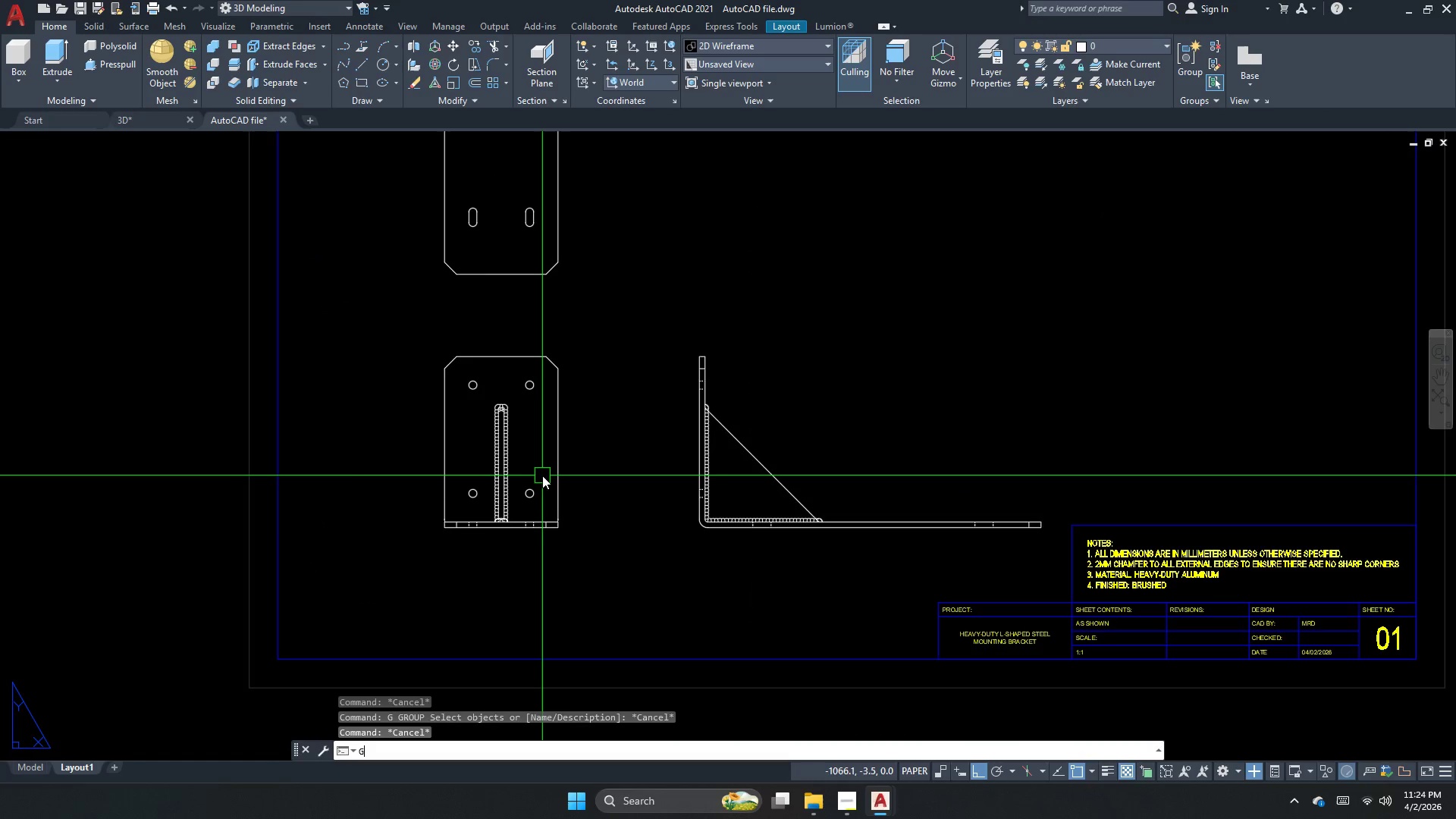 
key(Escape)
 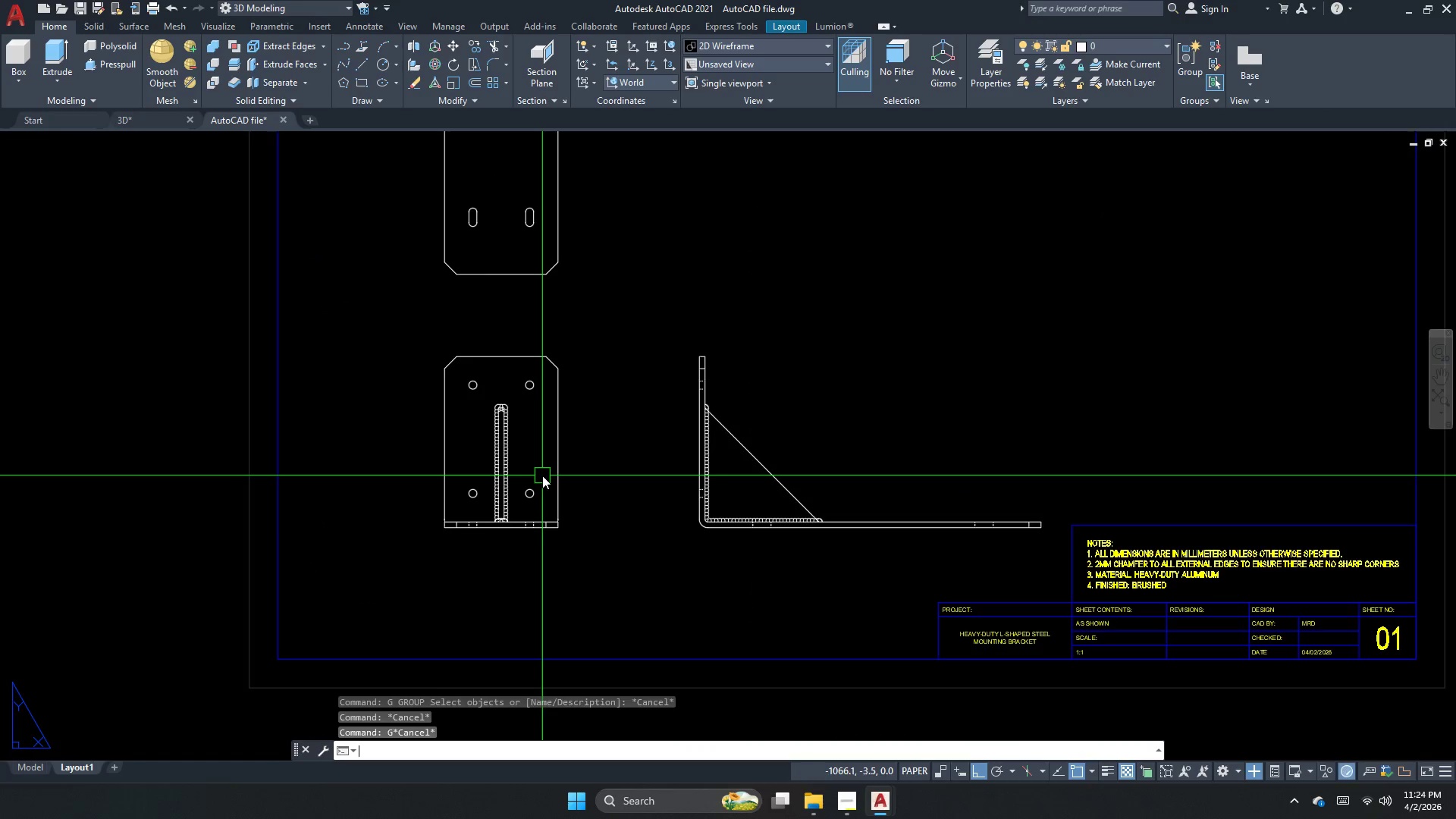 
key(Escape)
 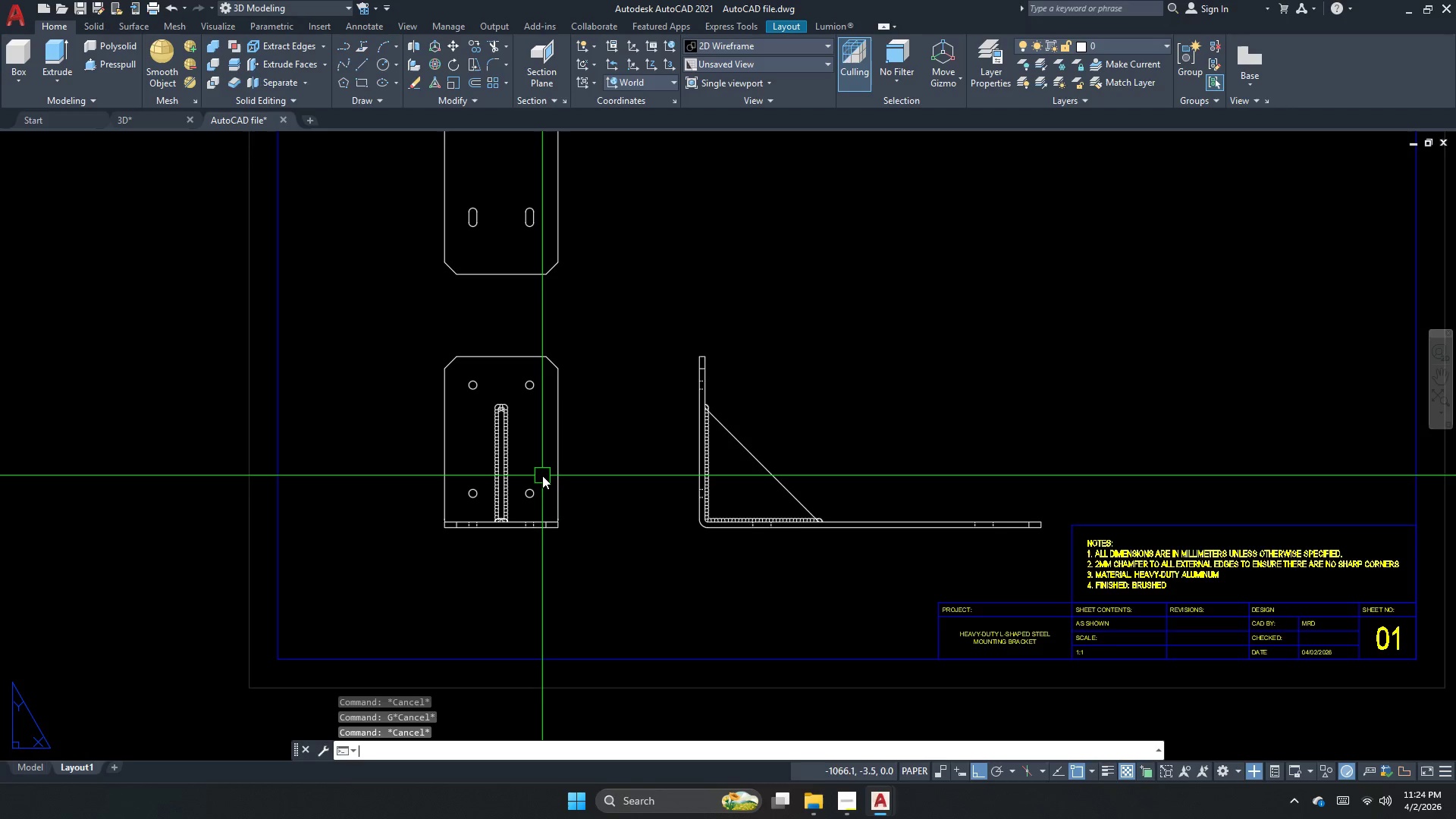 
key(D)
 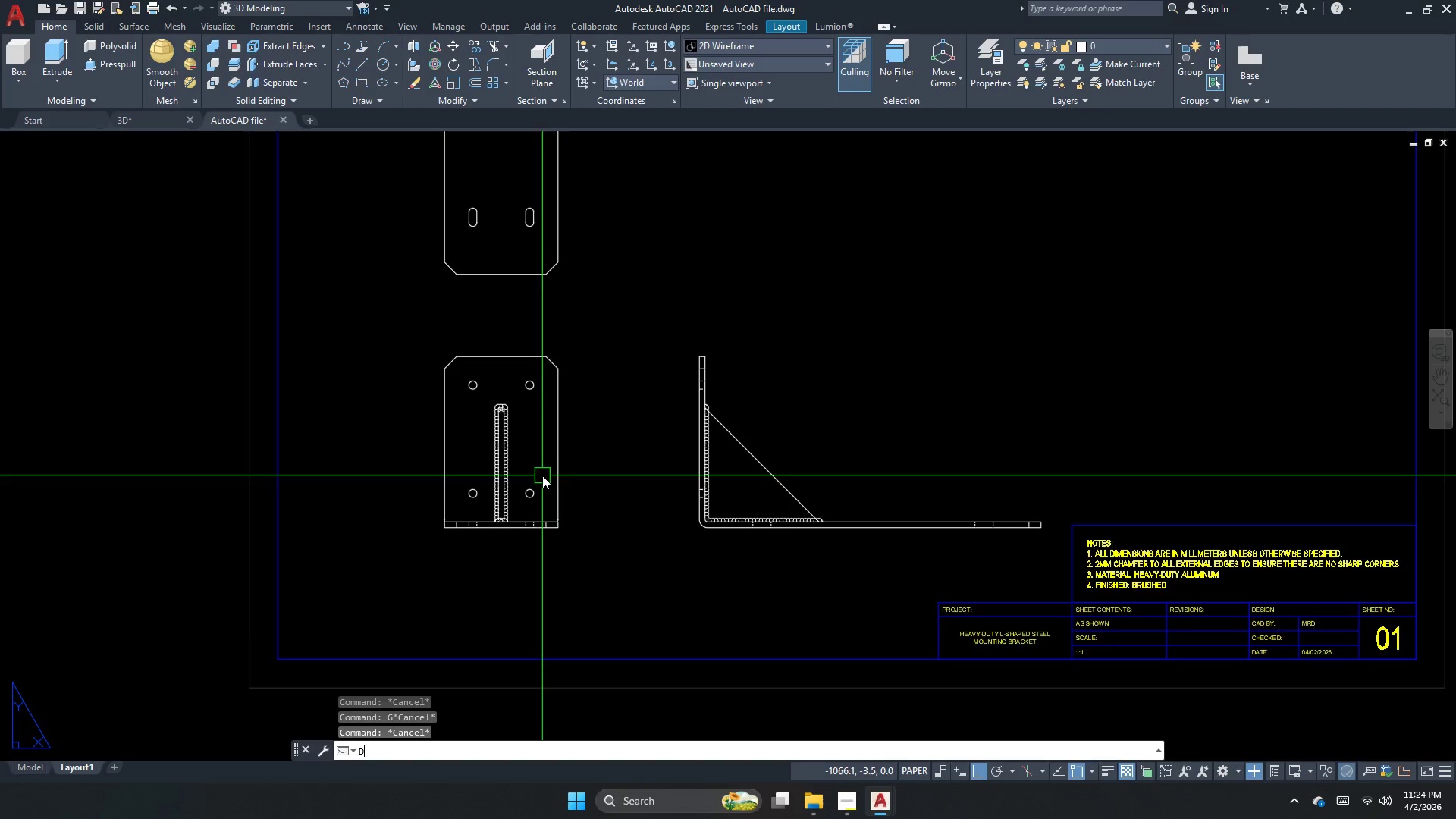 
key(Space)
 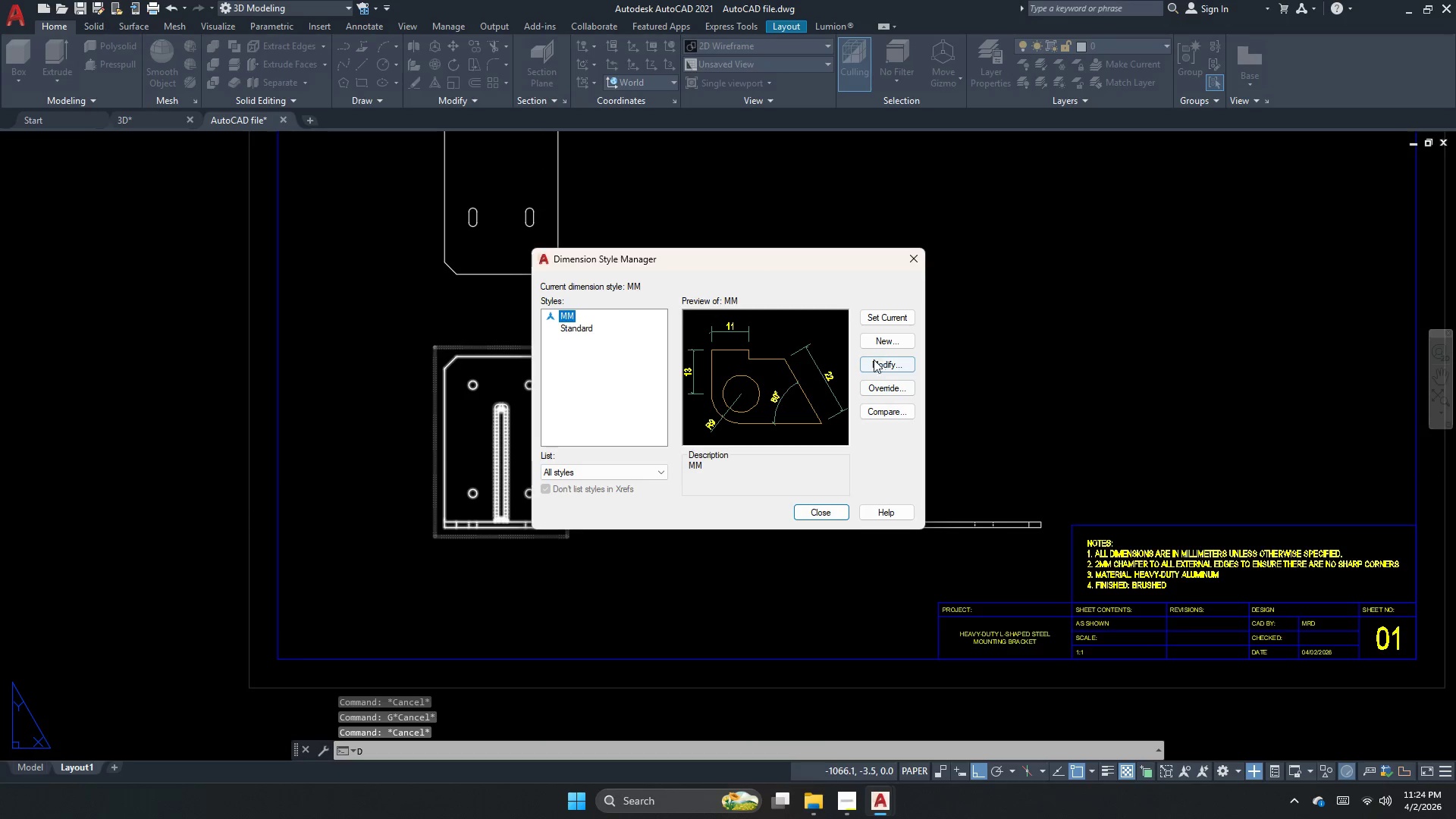 
key(Escape)
key(Escape)
type(la )
 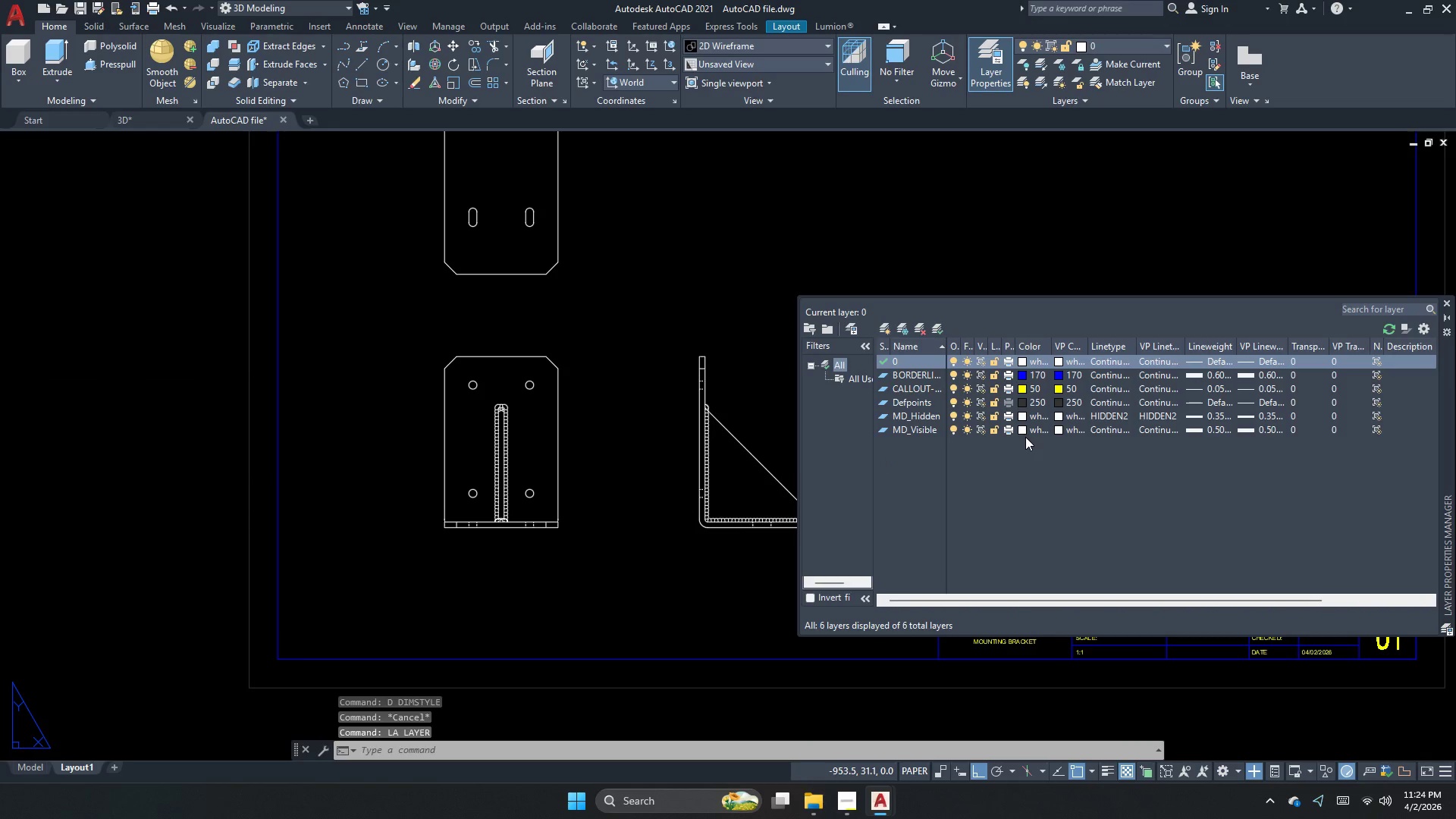 
left_click([1021, 428])
 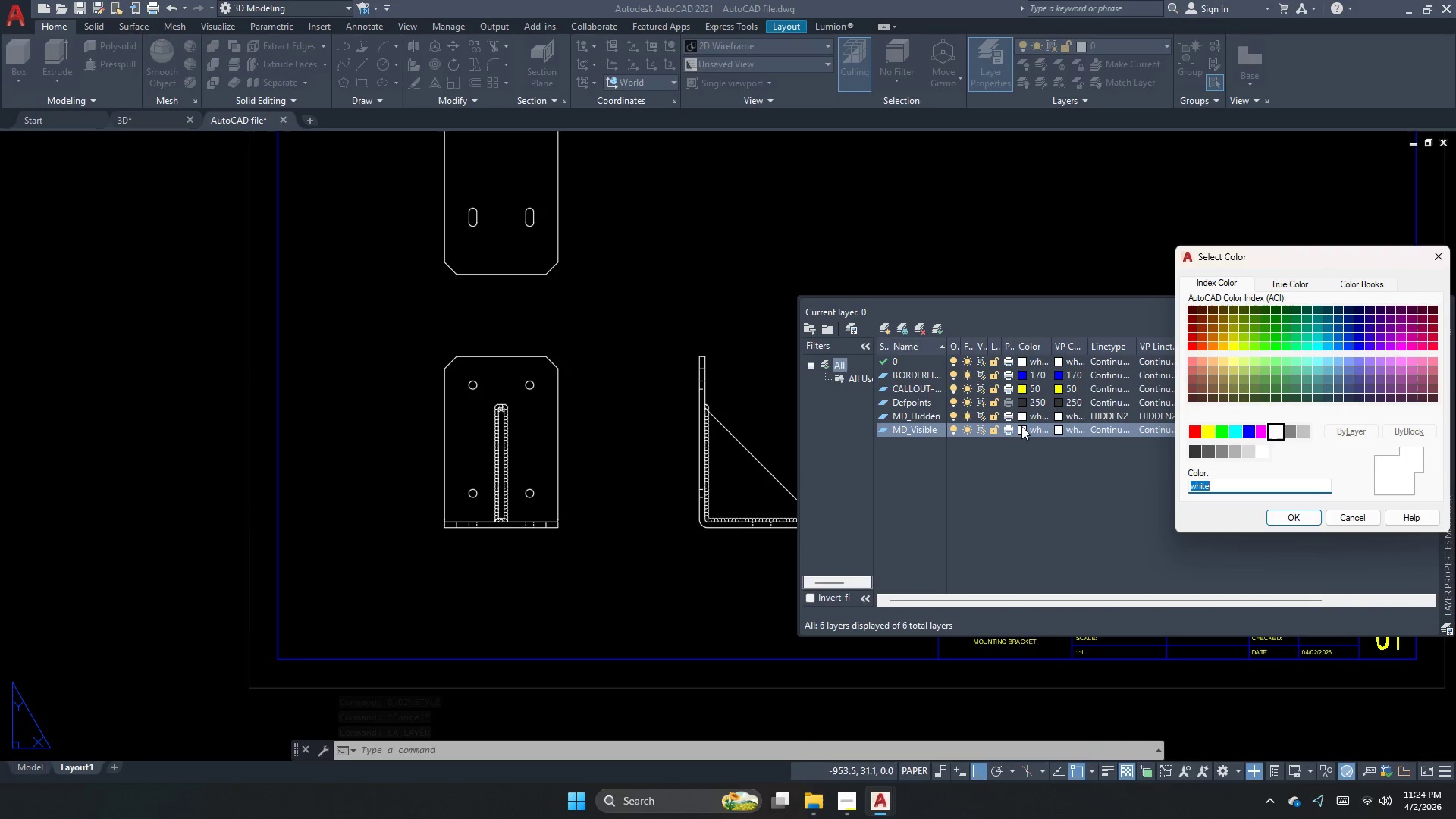 
key(Escape)
 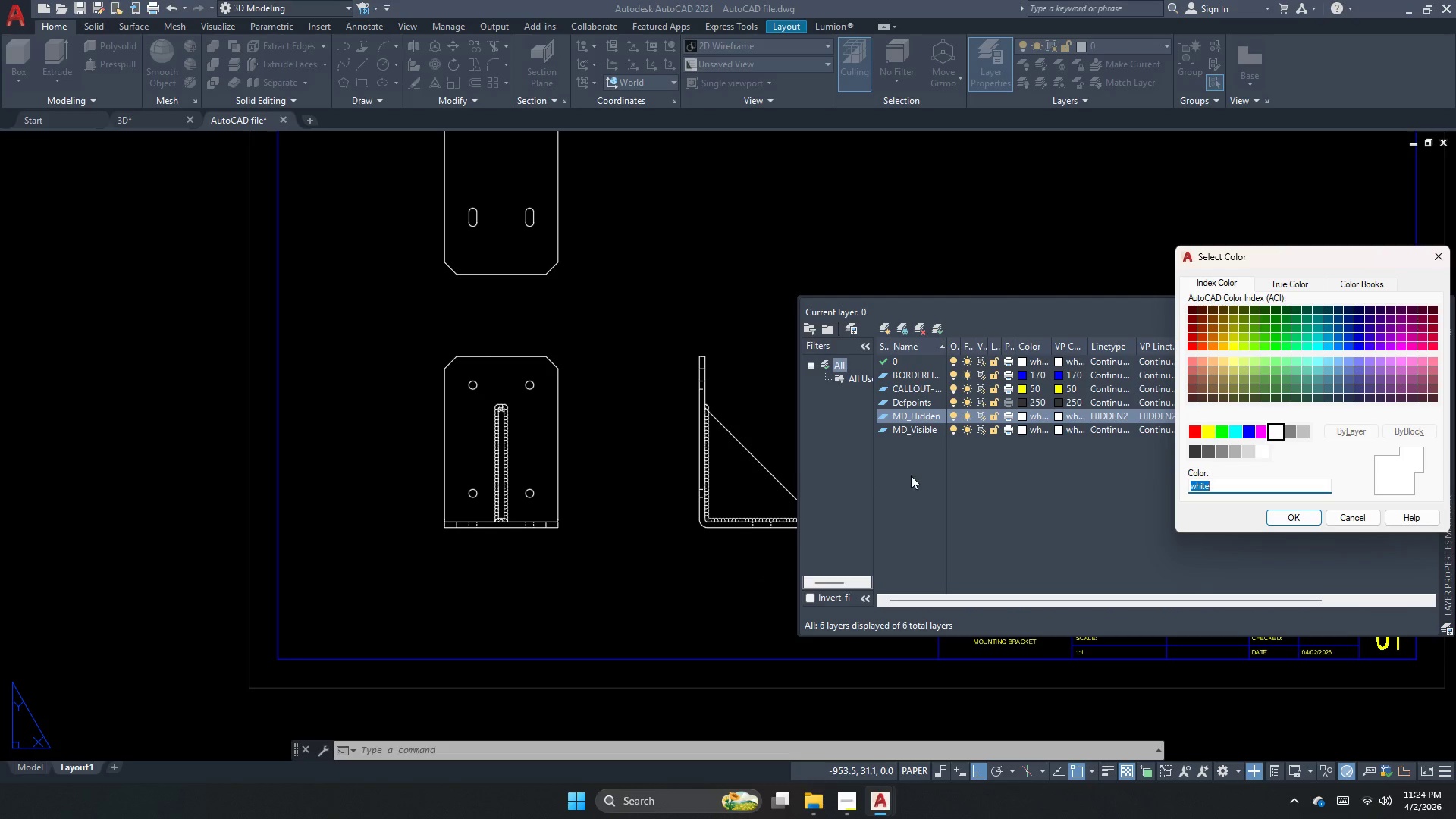 
wait(19.12)
 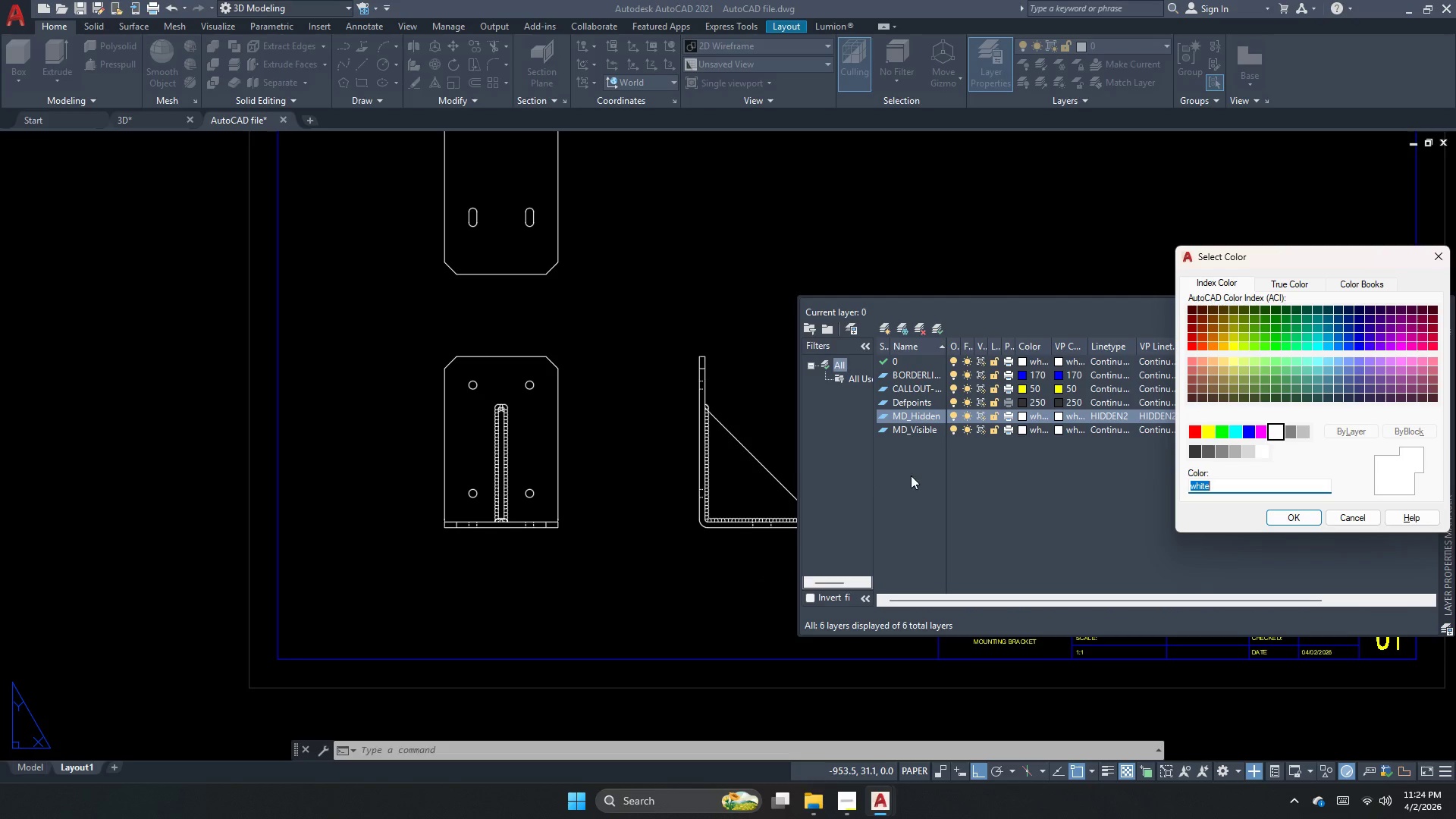 
key(Escape)
 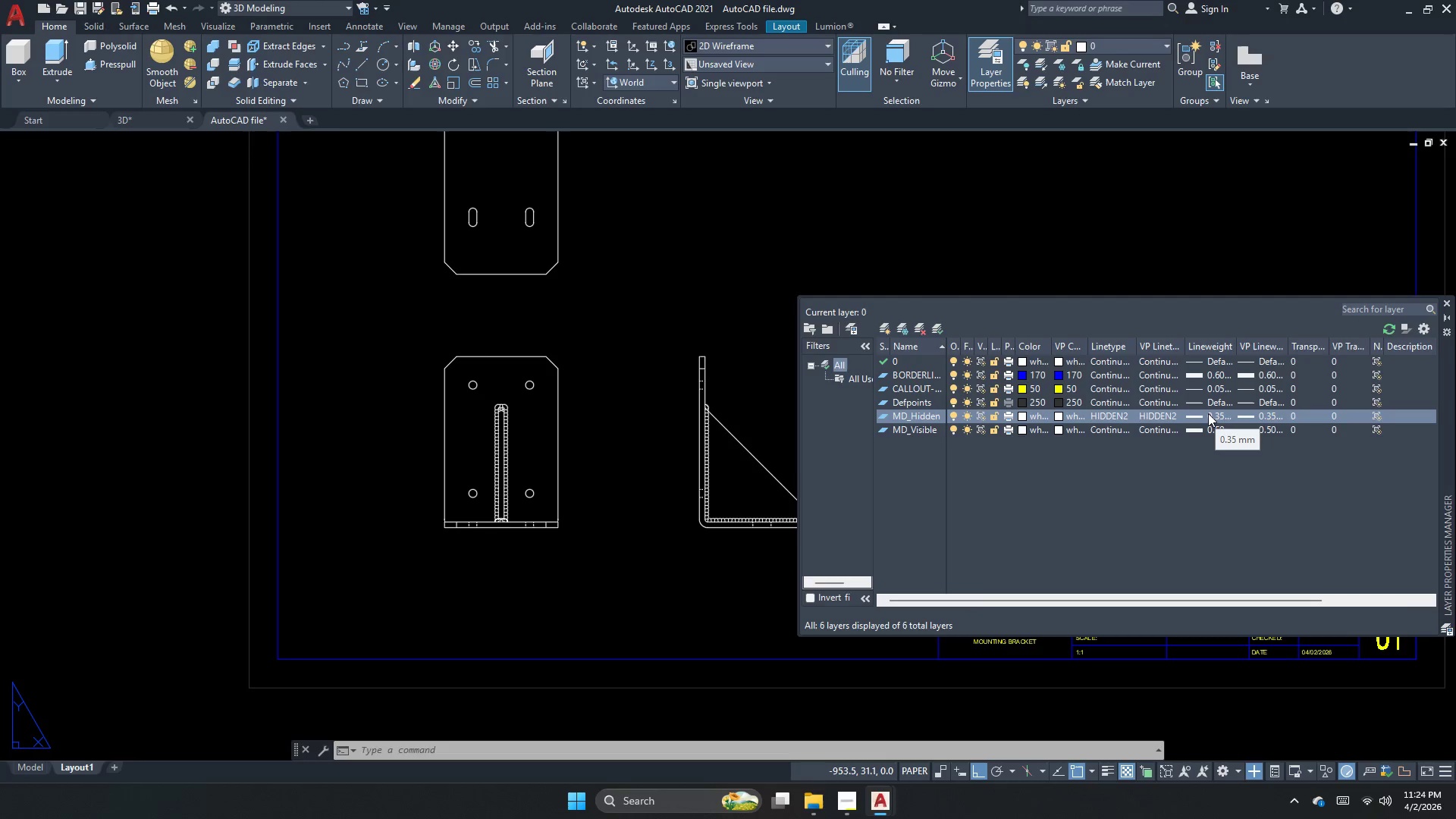 
wait(5.3)
 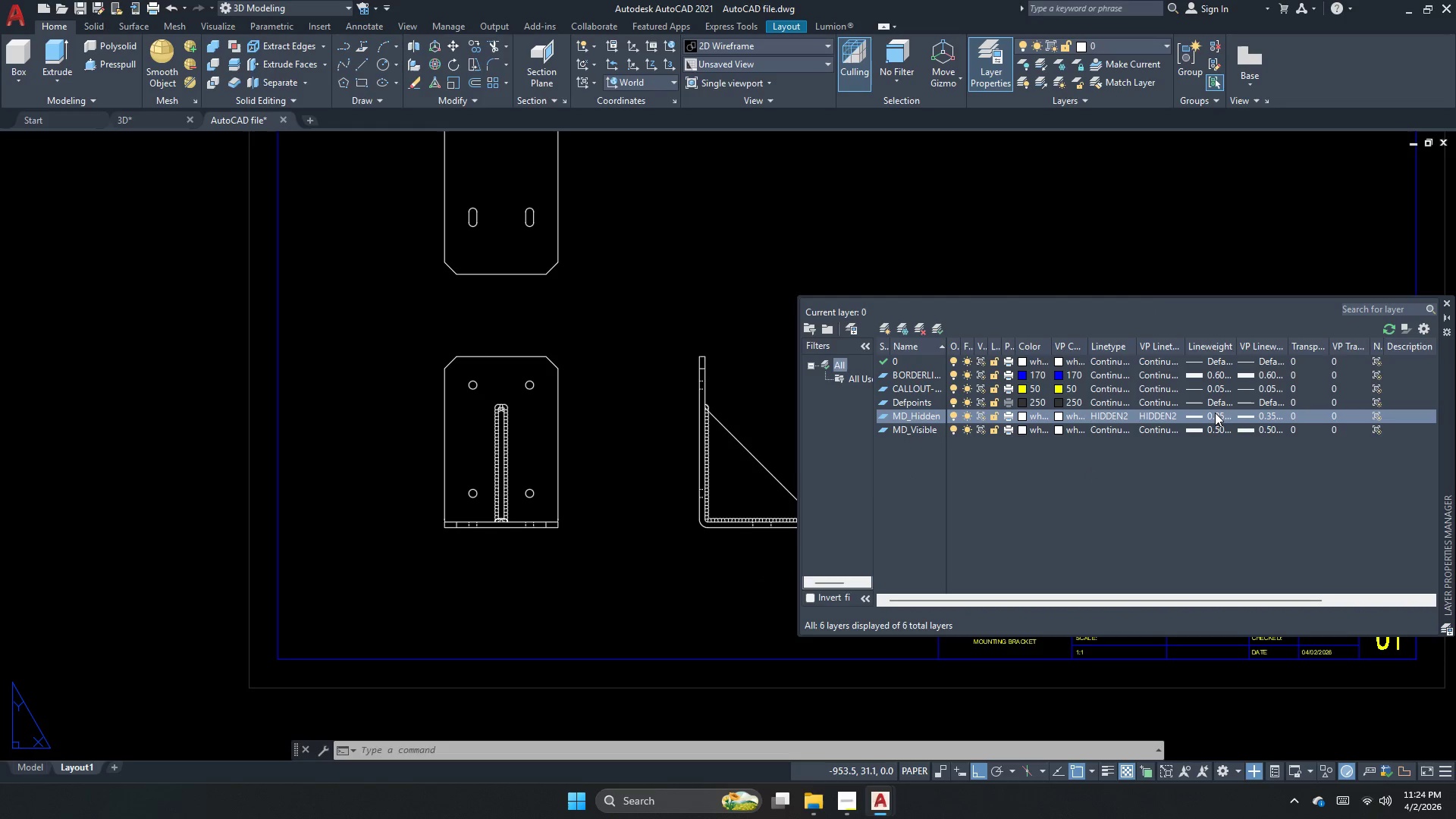 
left_click([1208, 413])
 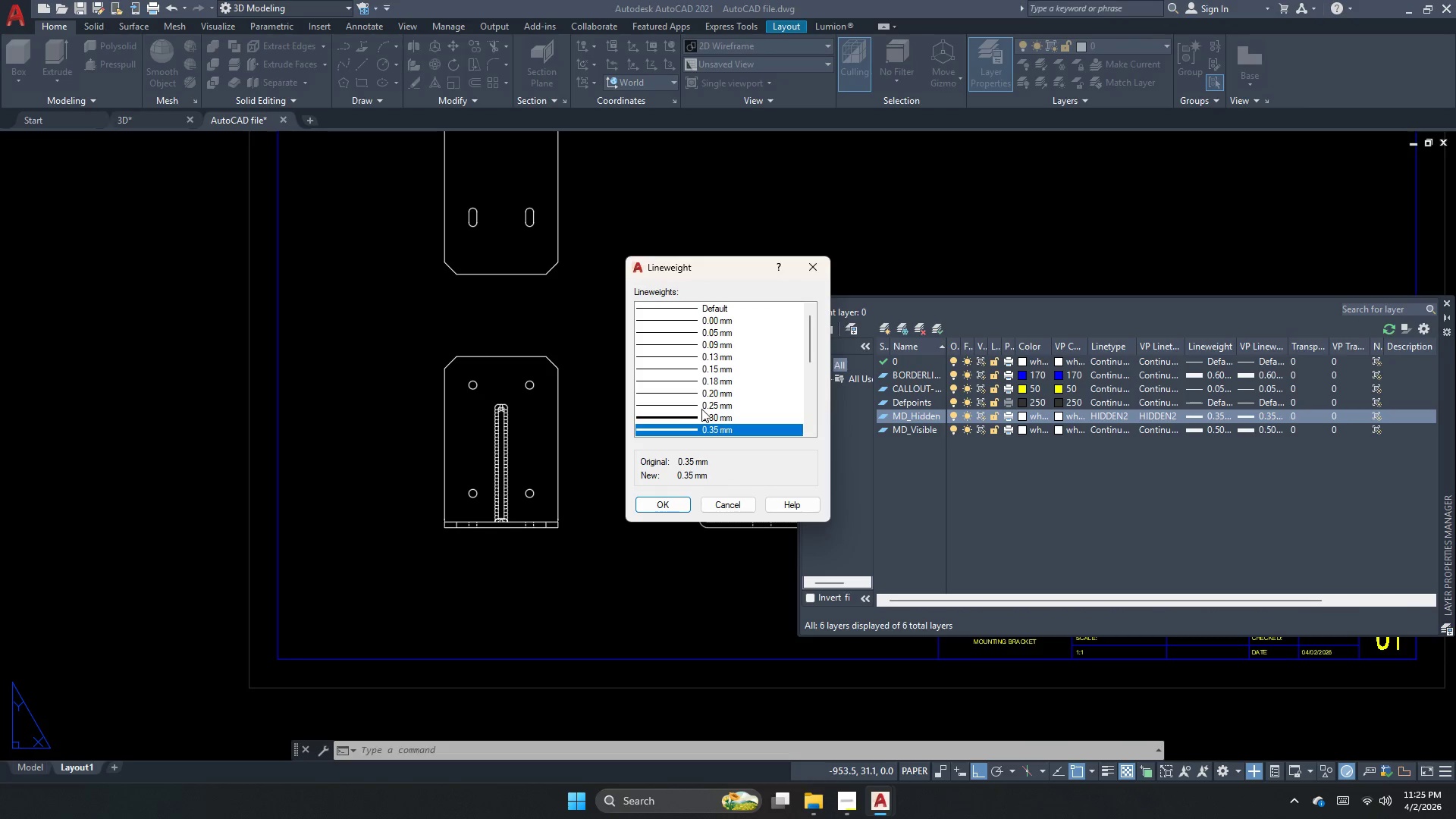 
left_click([717, 422])
 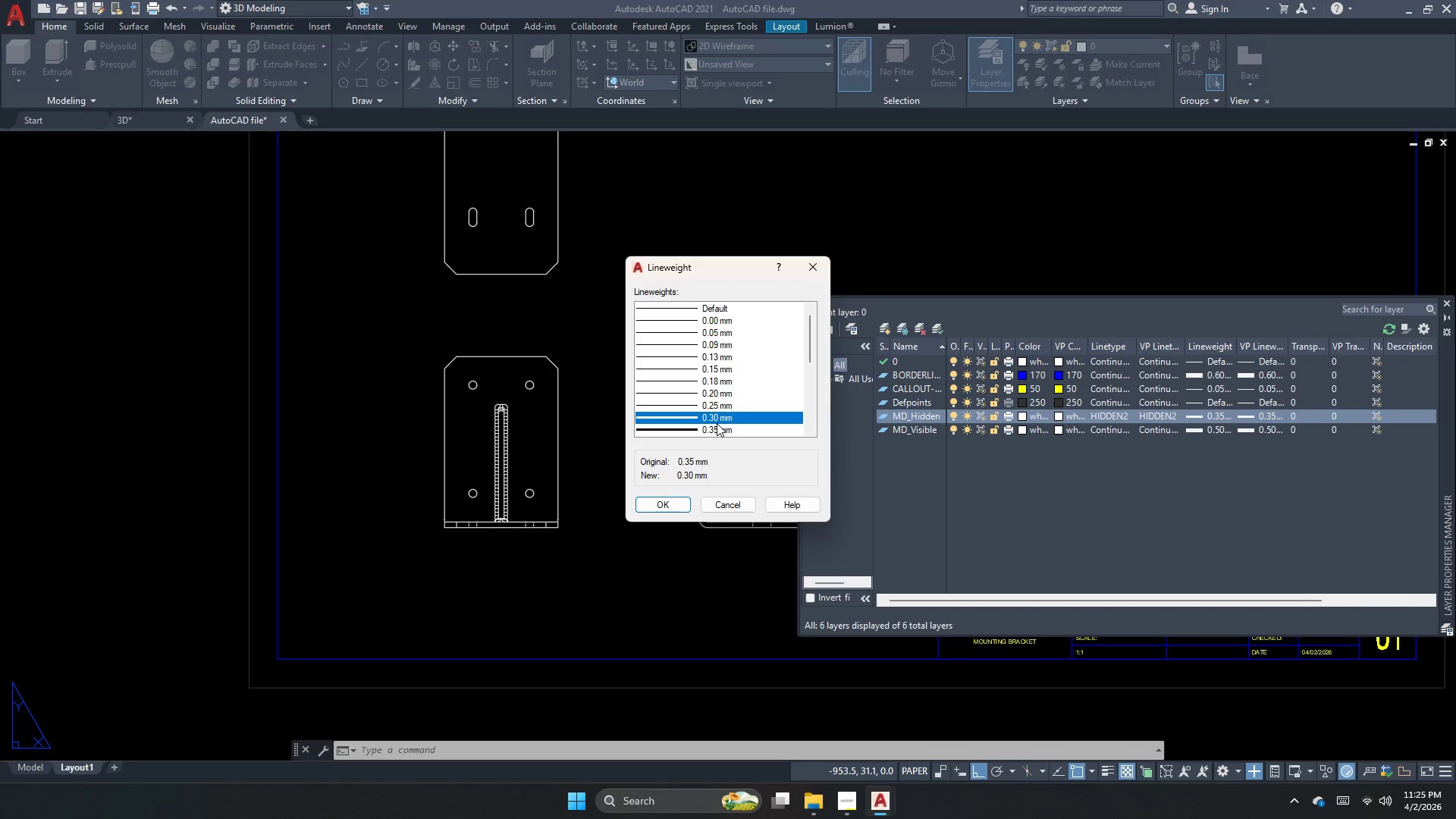 
left_click([729, 331])
 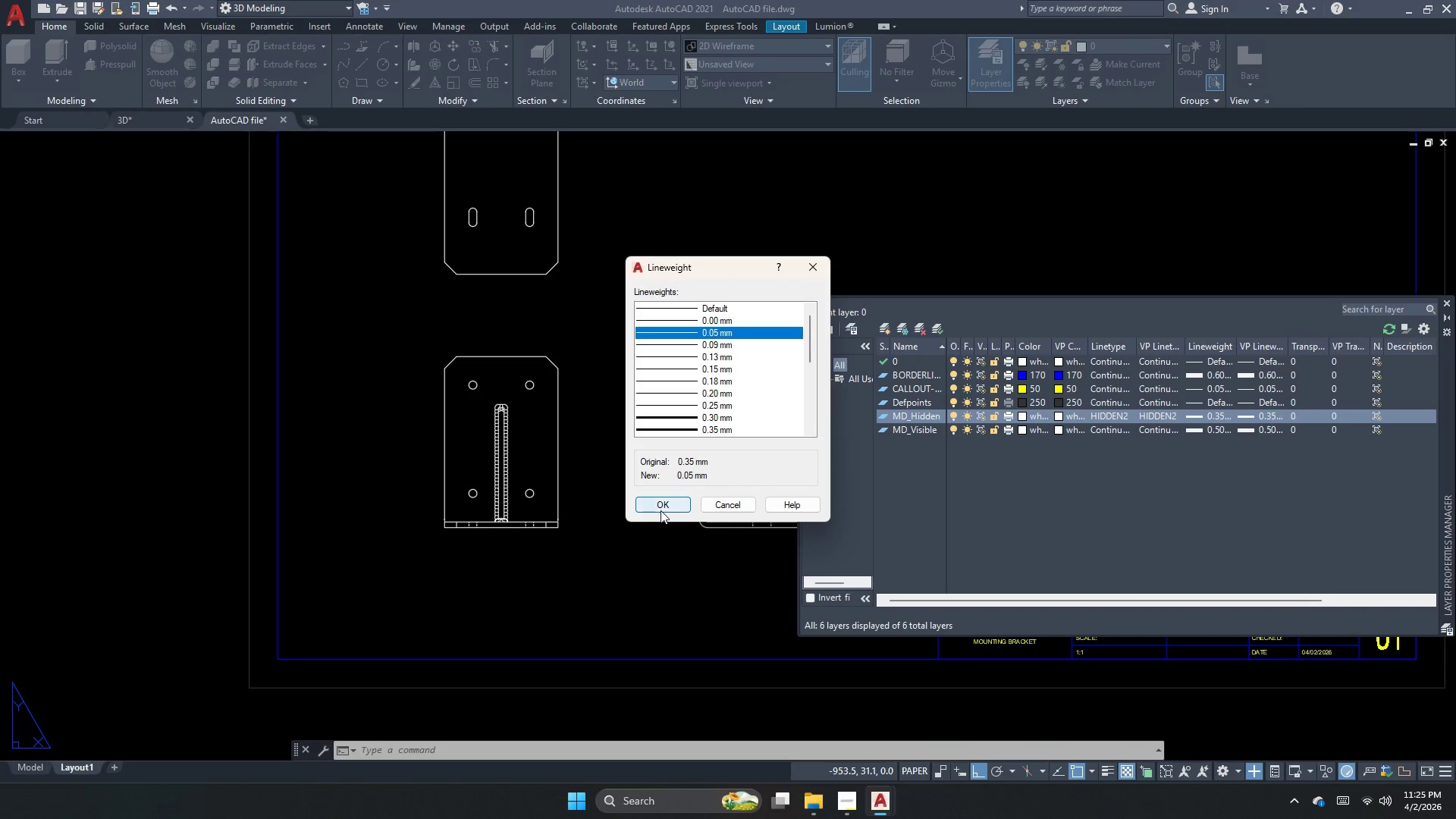 
left_click([661, 510])
 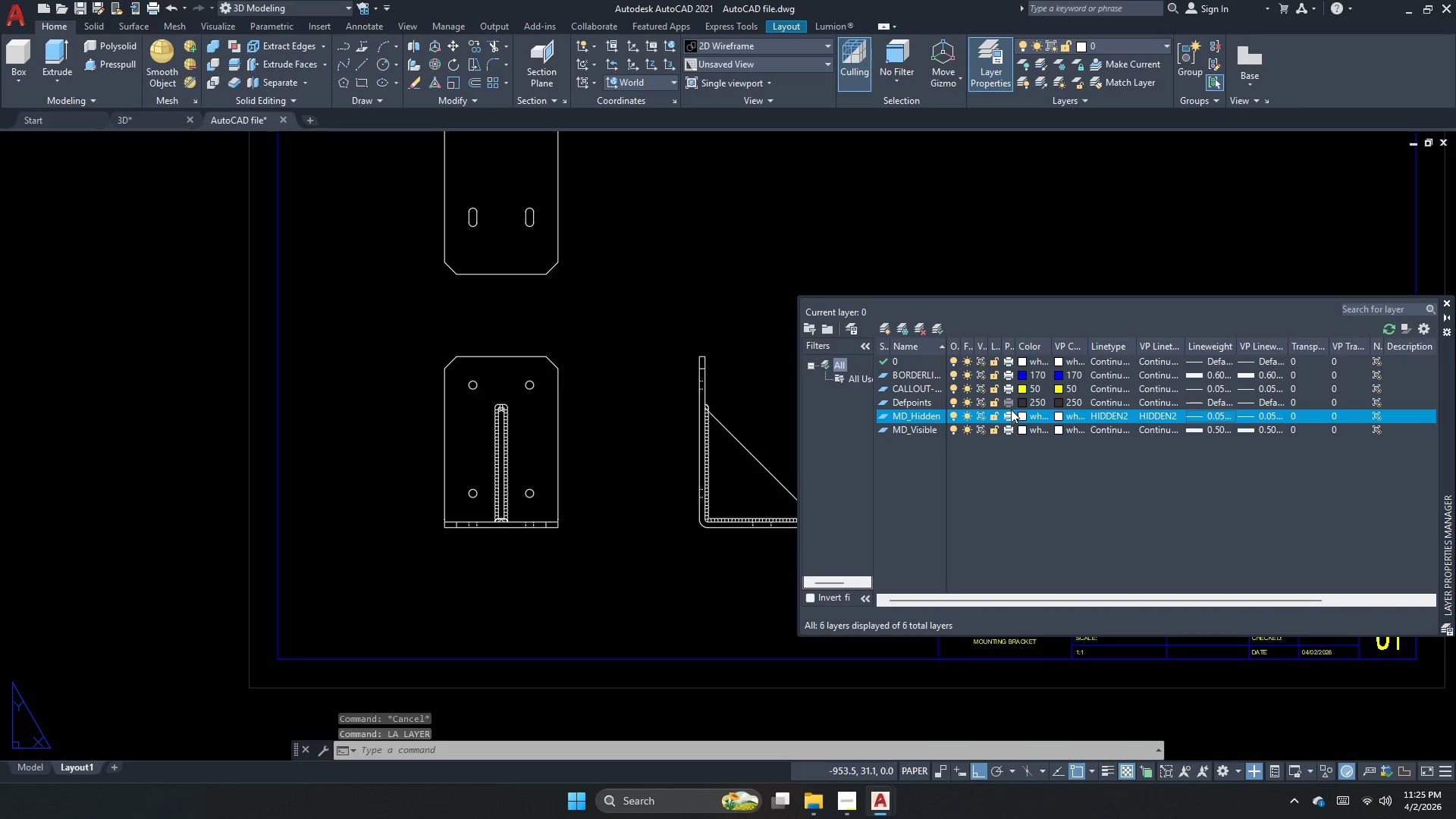 
left_click([1023, 410])
 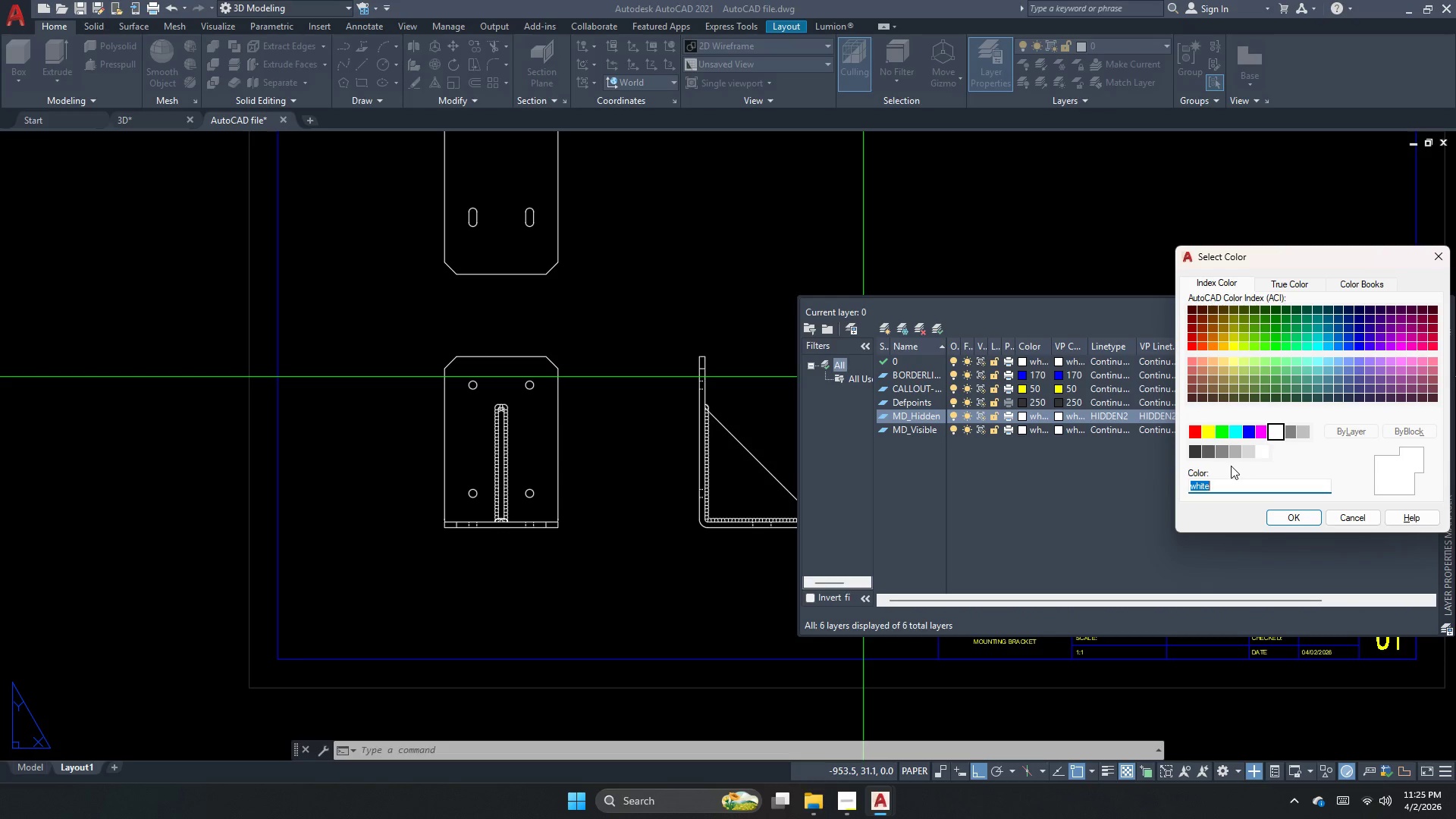 
key(Numpad1)
 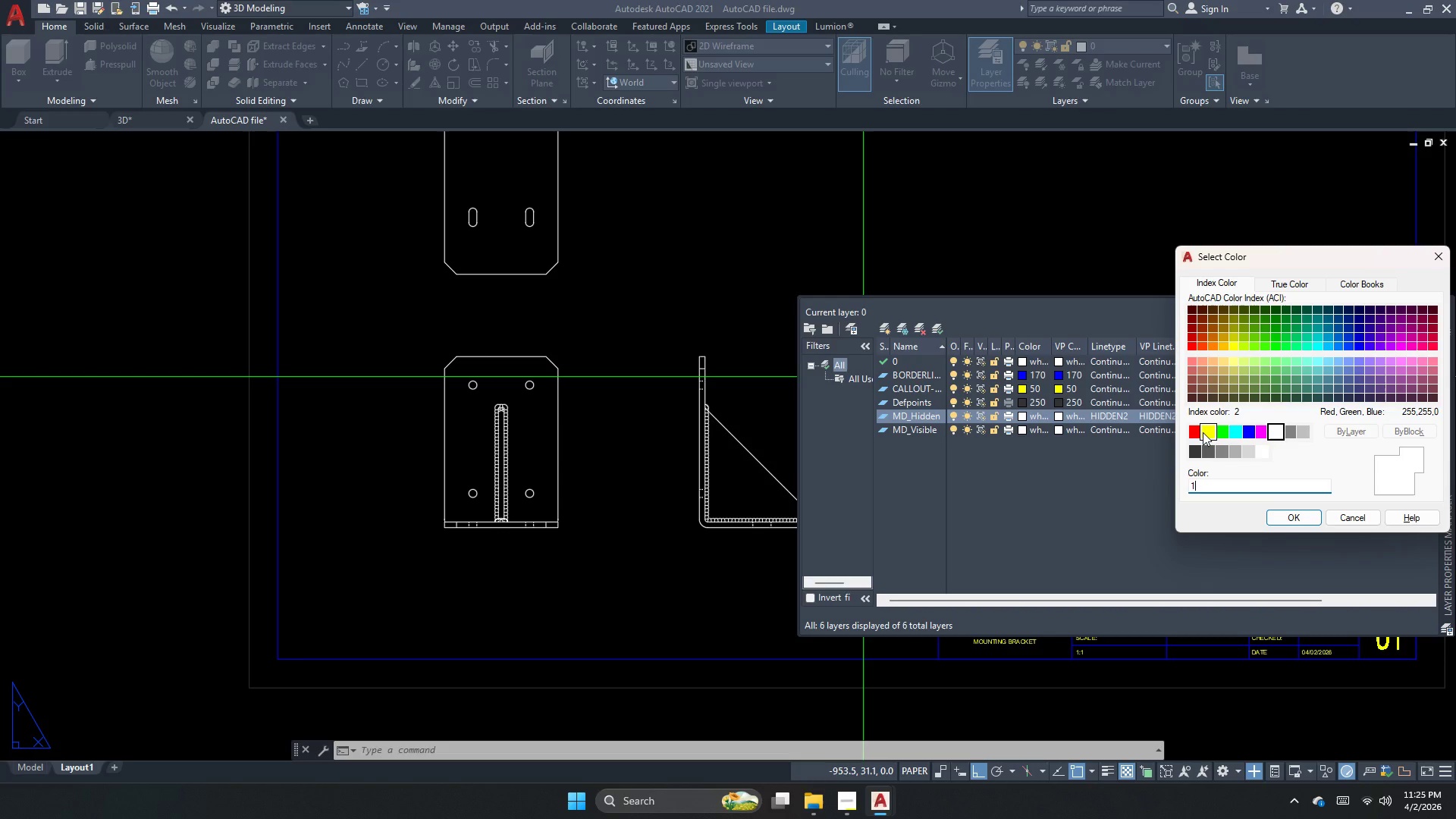 
key(Numpad2)
 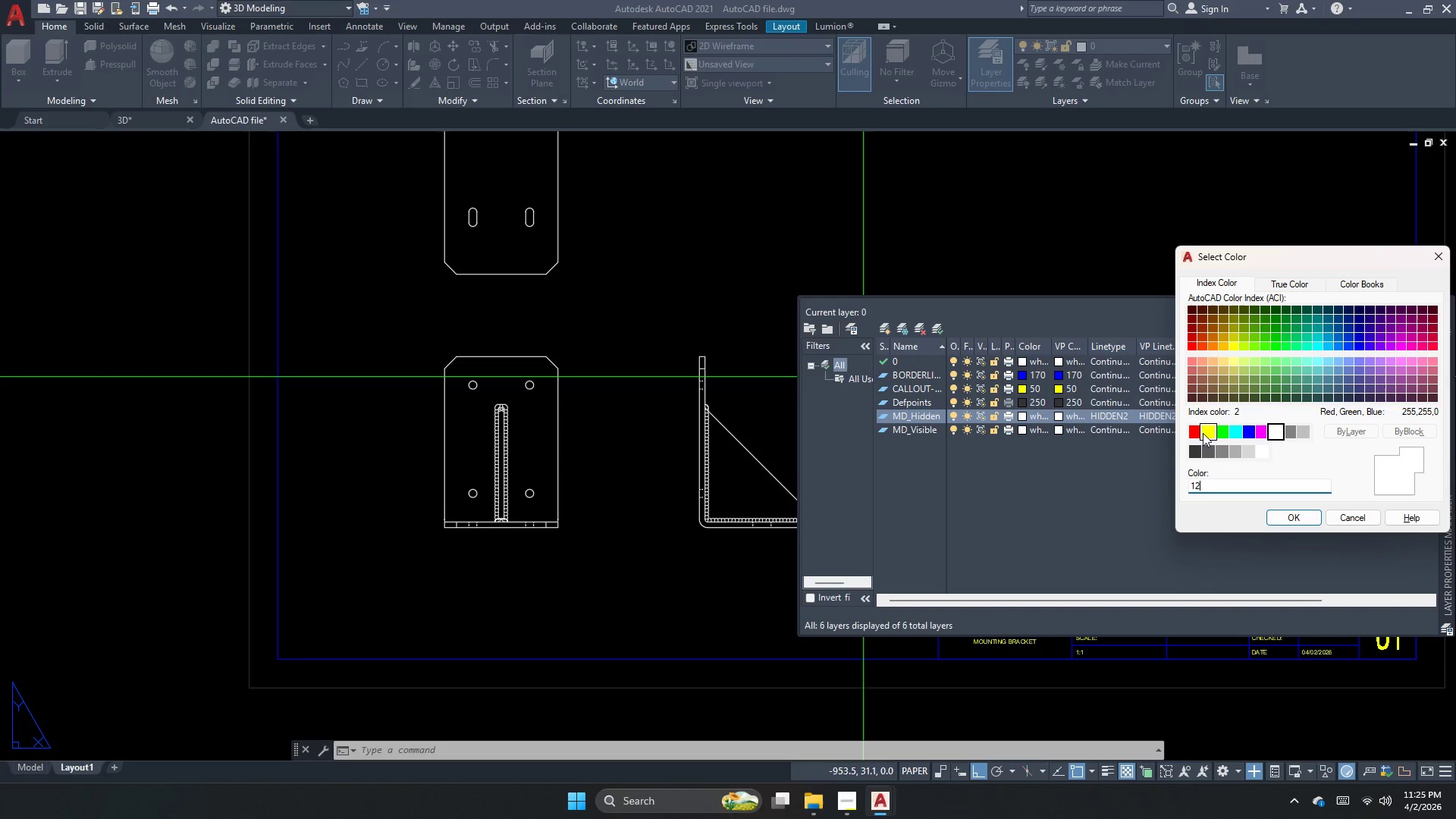 
key(Numpad5)
 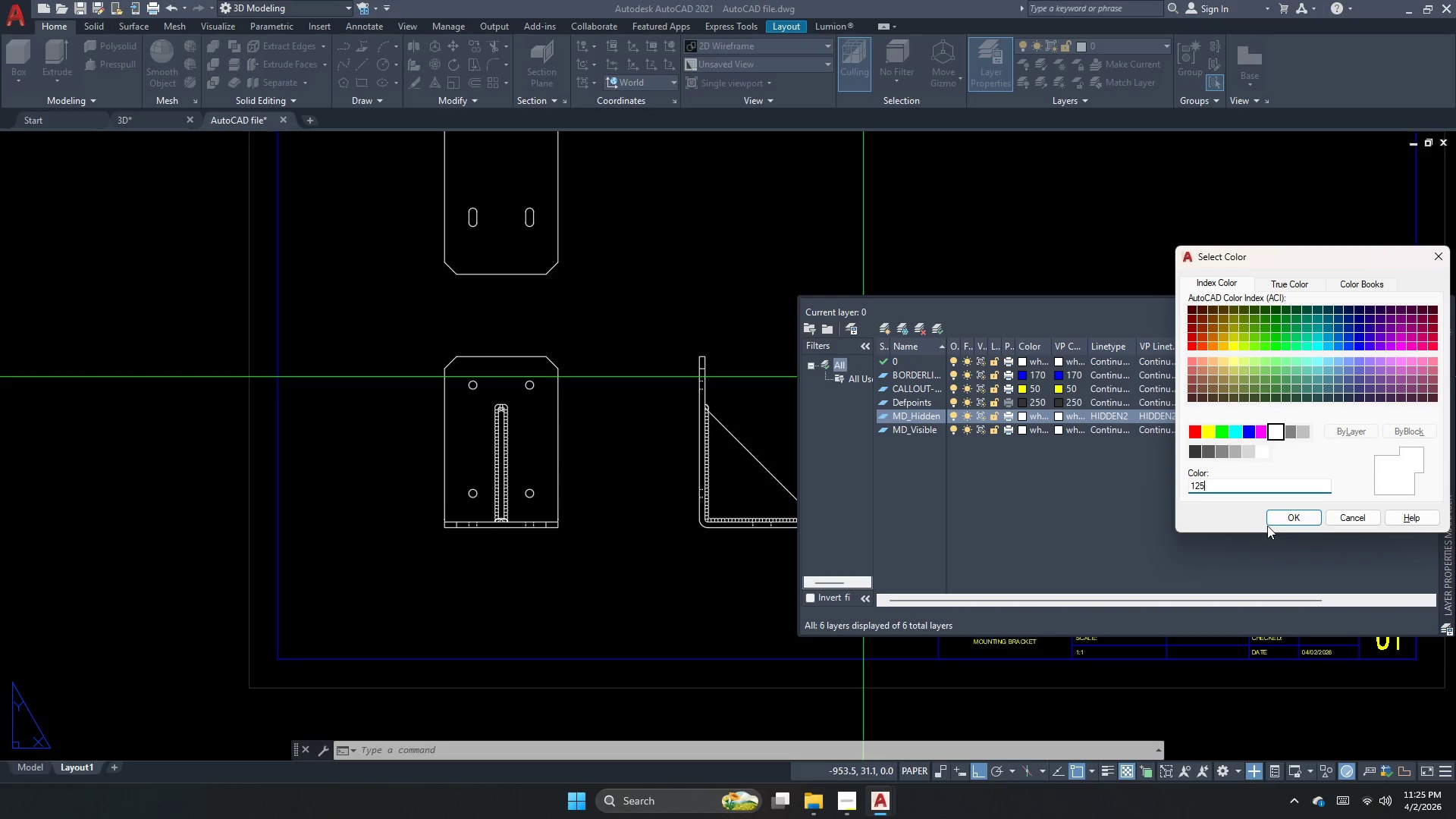 
left_click([1288, 517])
 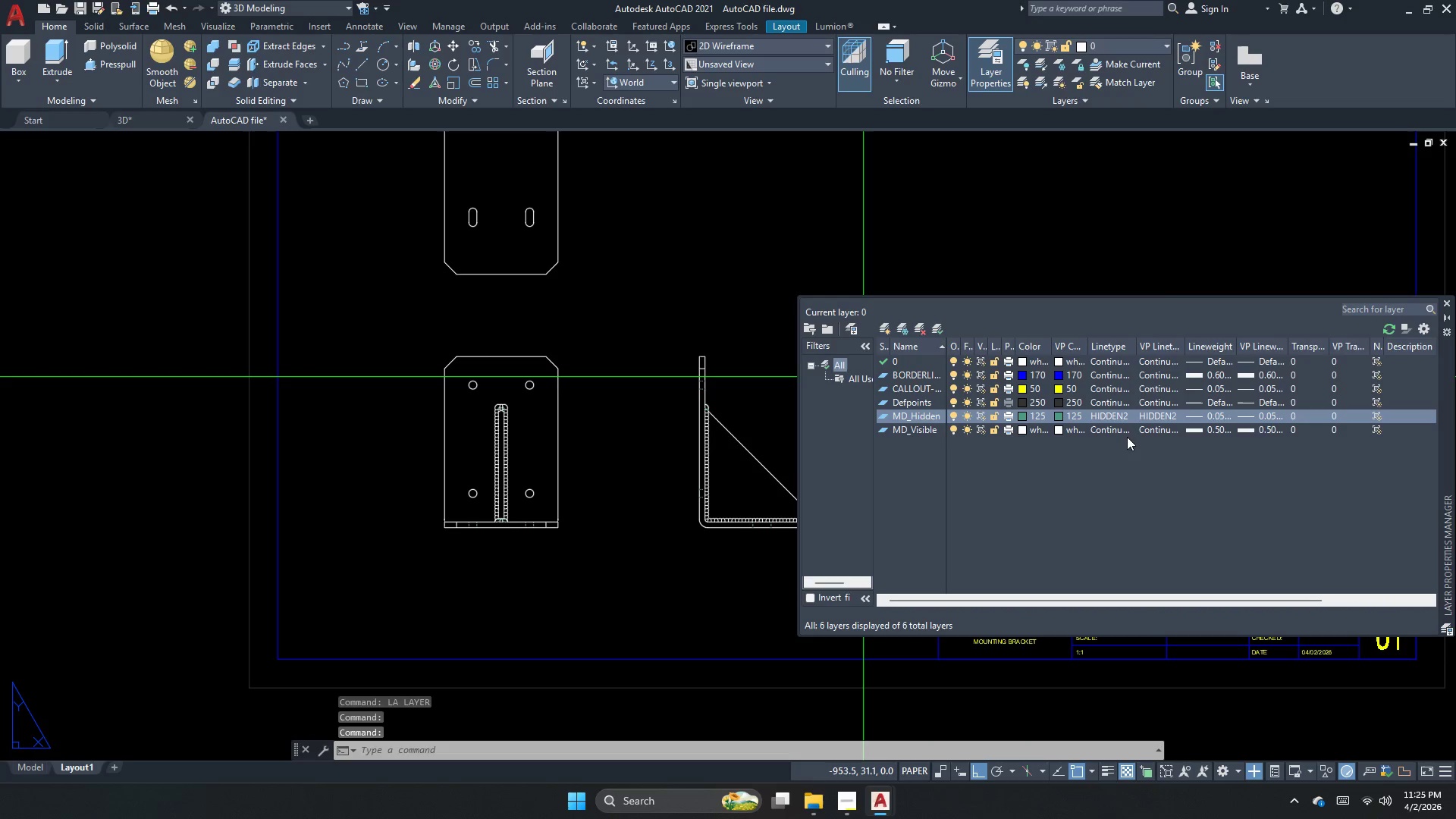 
left_click([1181, 425])
 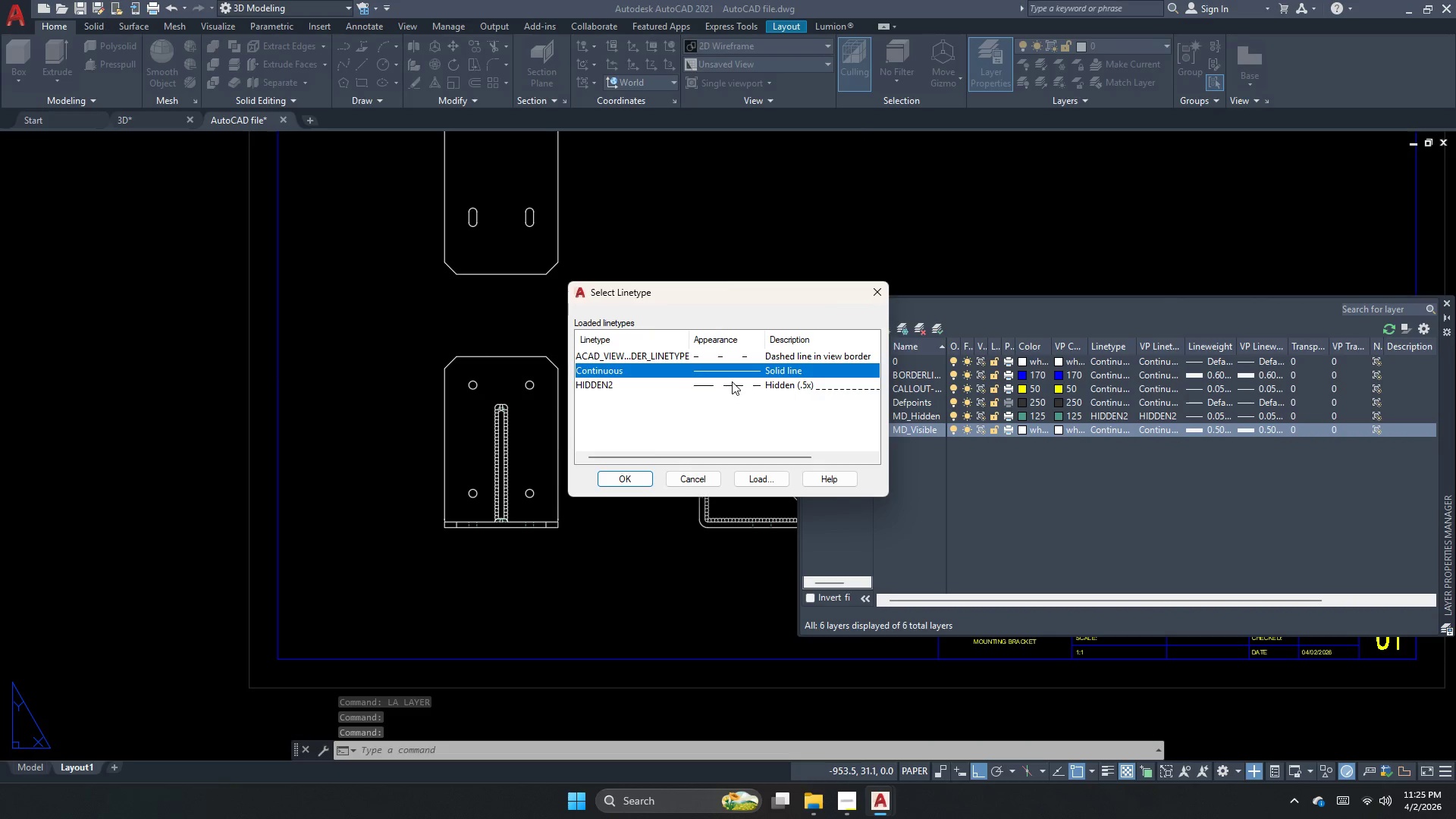 
key(Escape)
 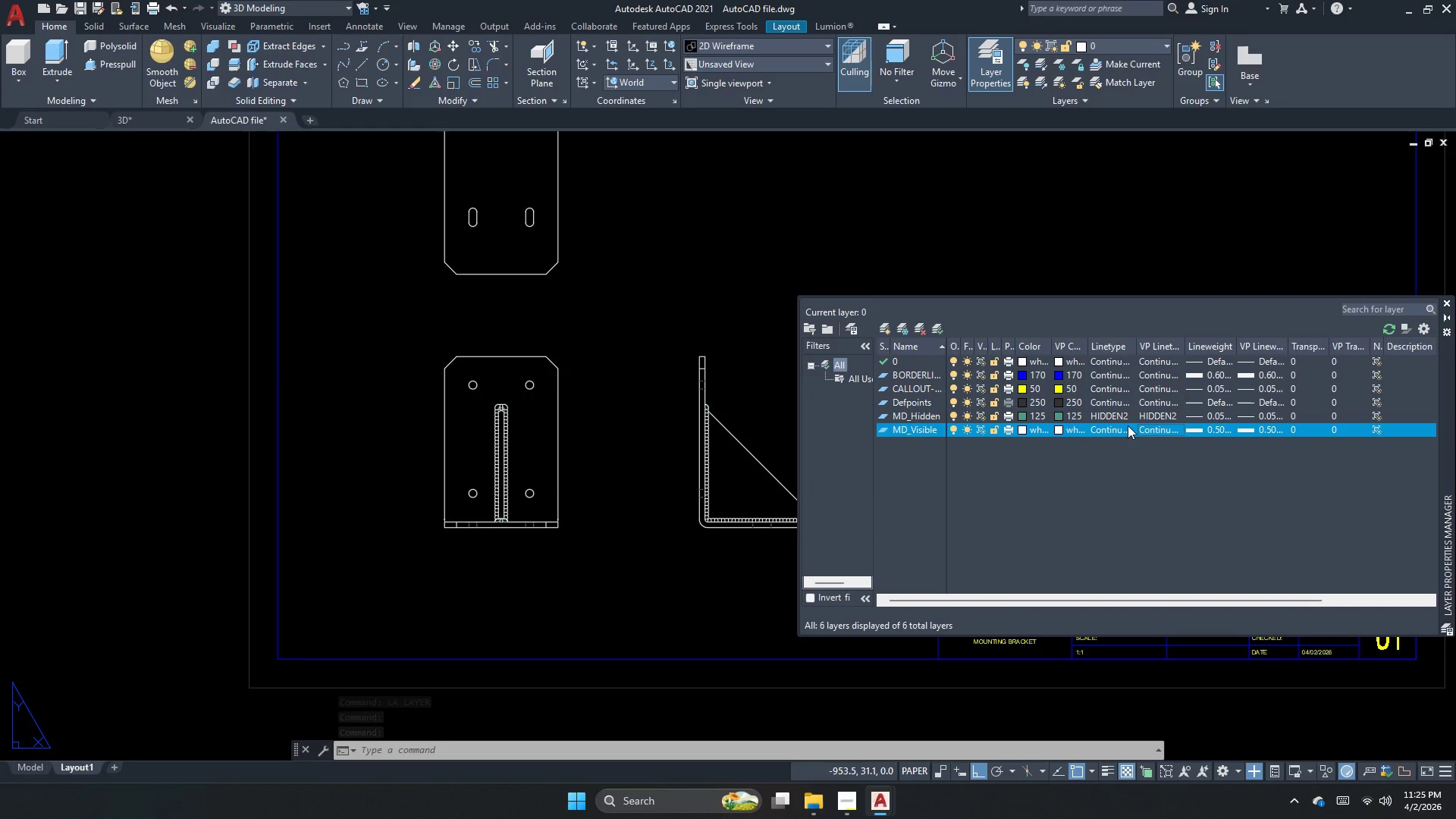 
left_click([1151, 426])
 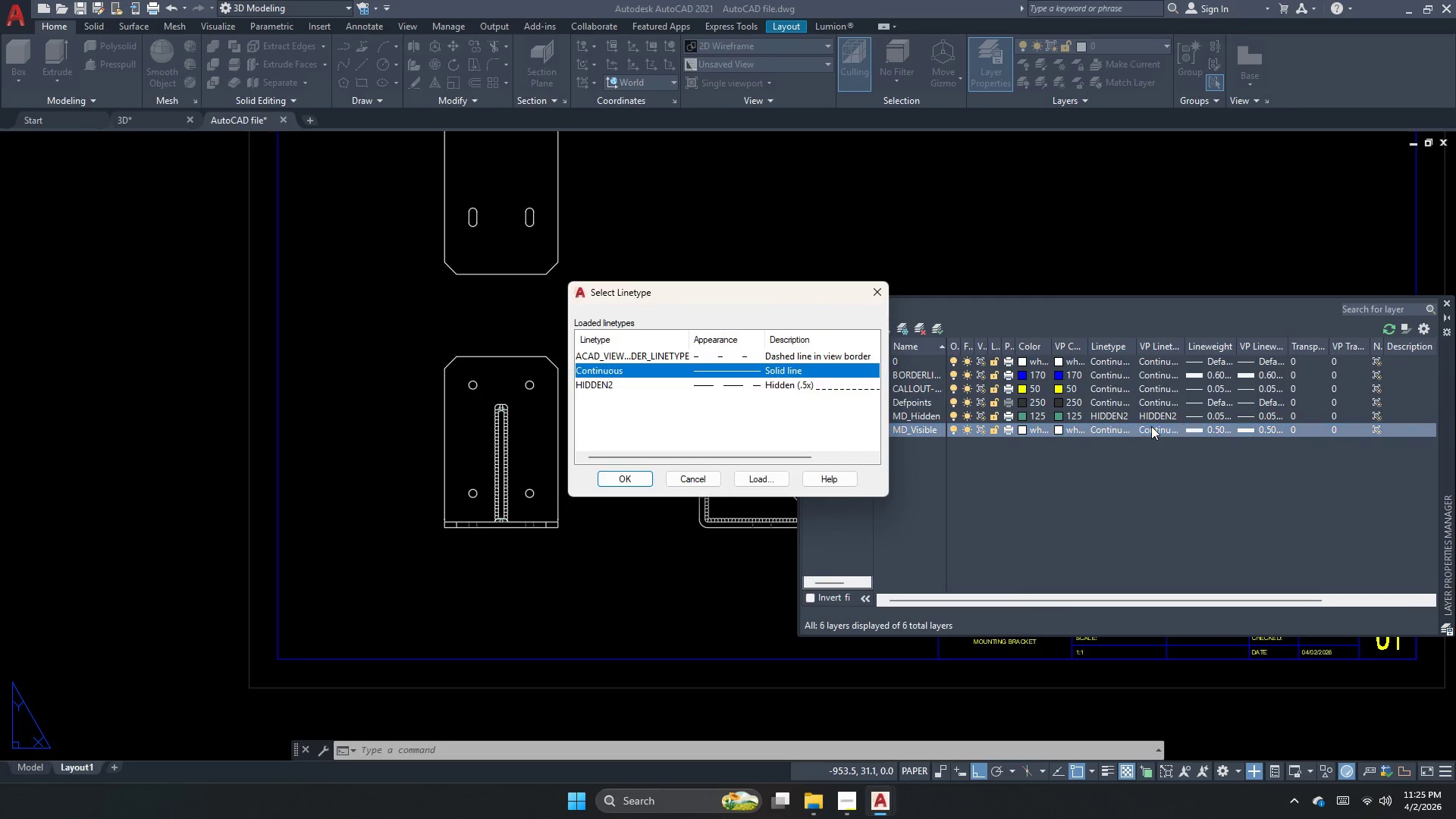 
key(Escape)
 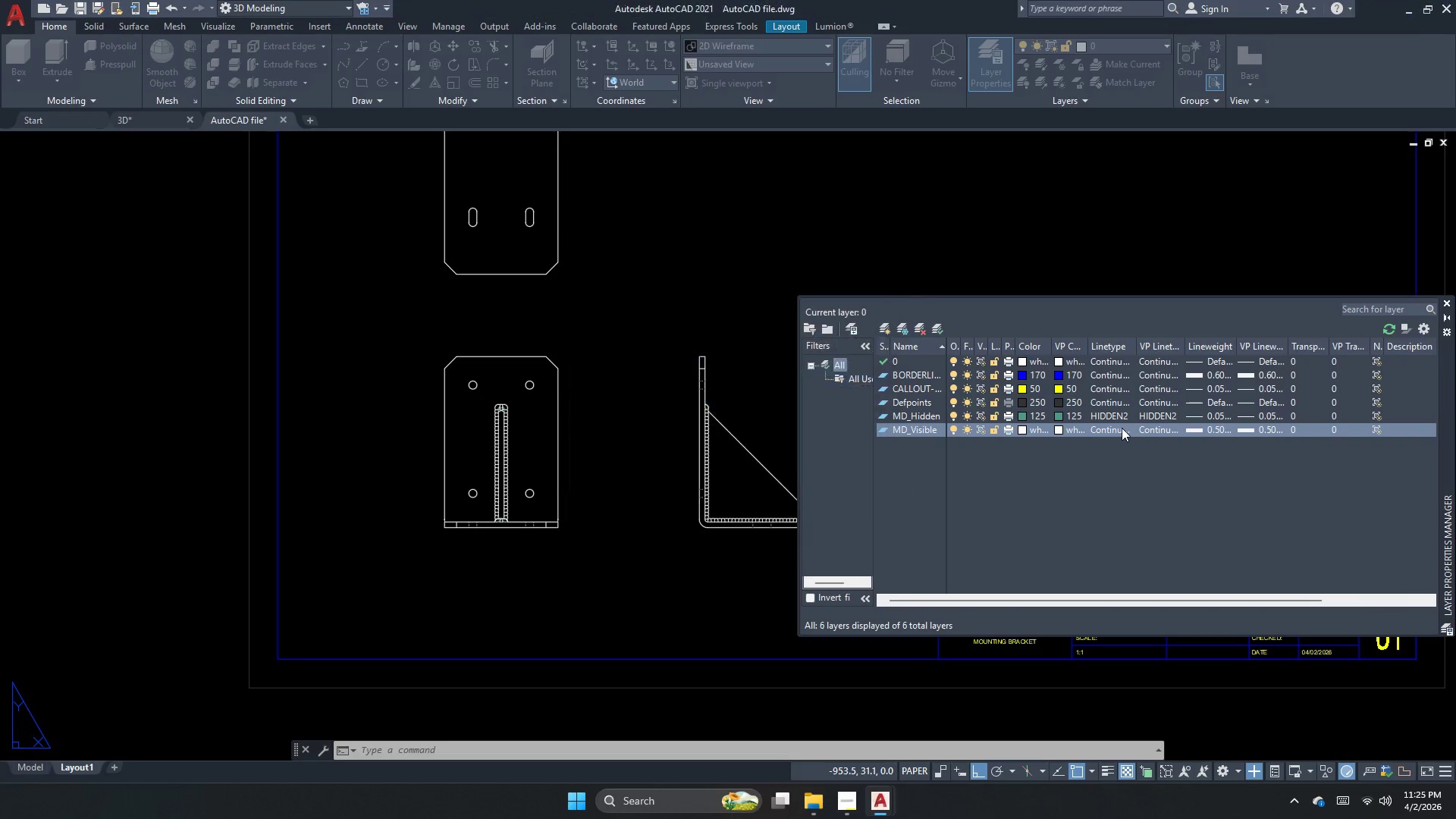 
left_click([1122, 428])
 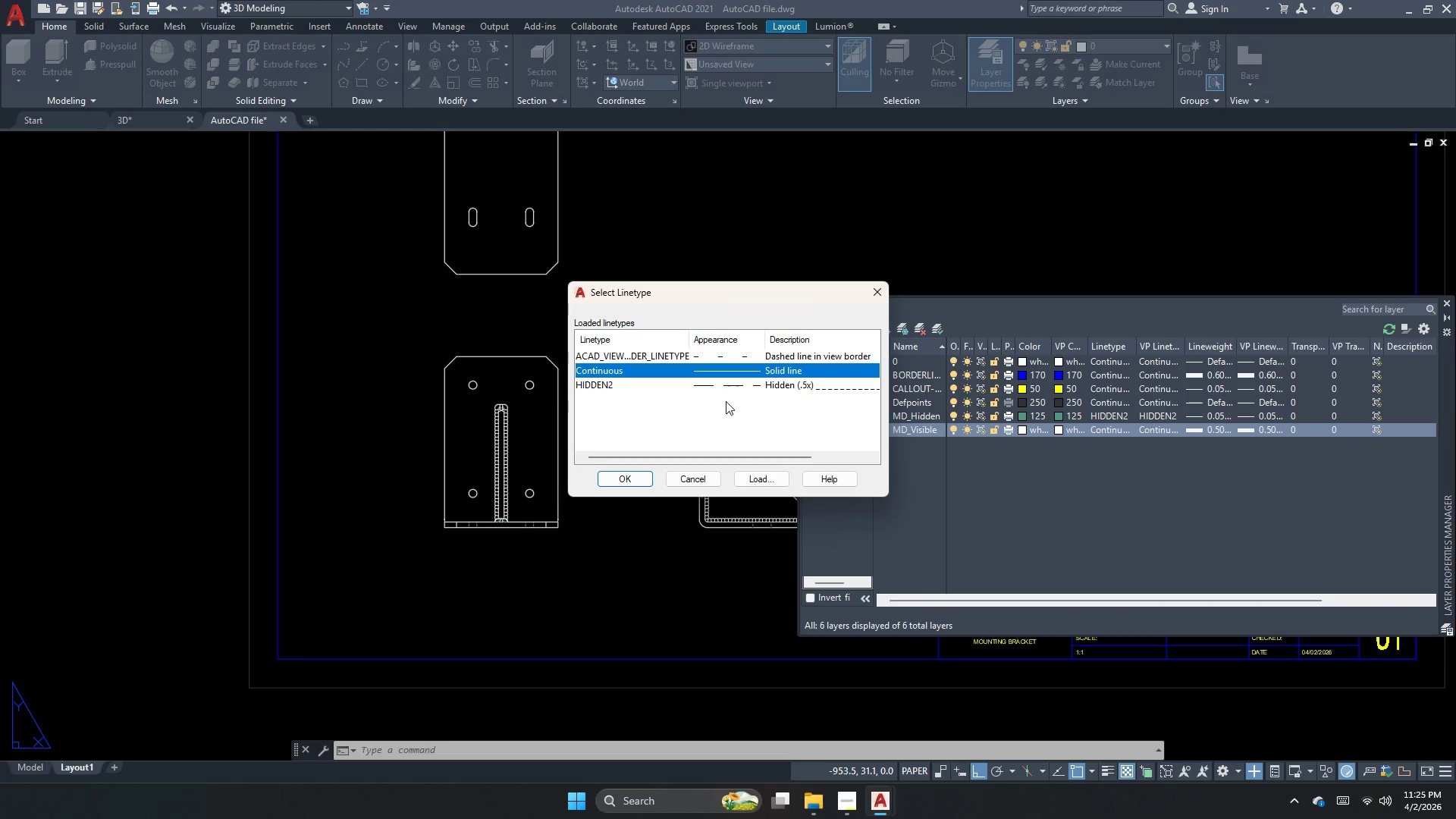 
key(Escape)
 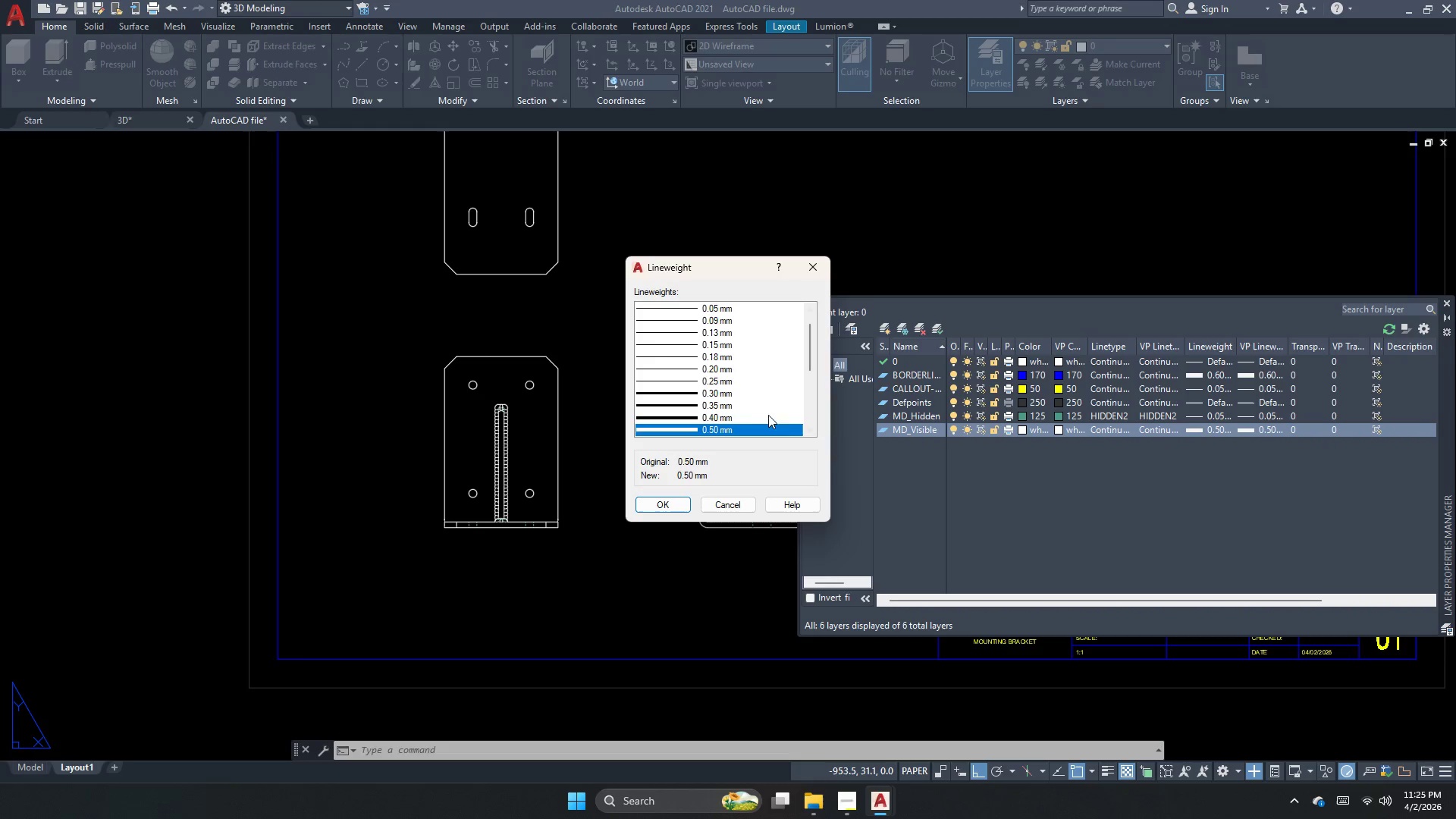 
left_click([723, 389])
 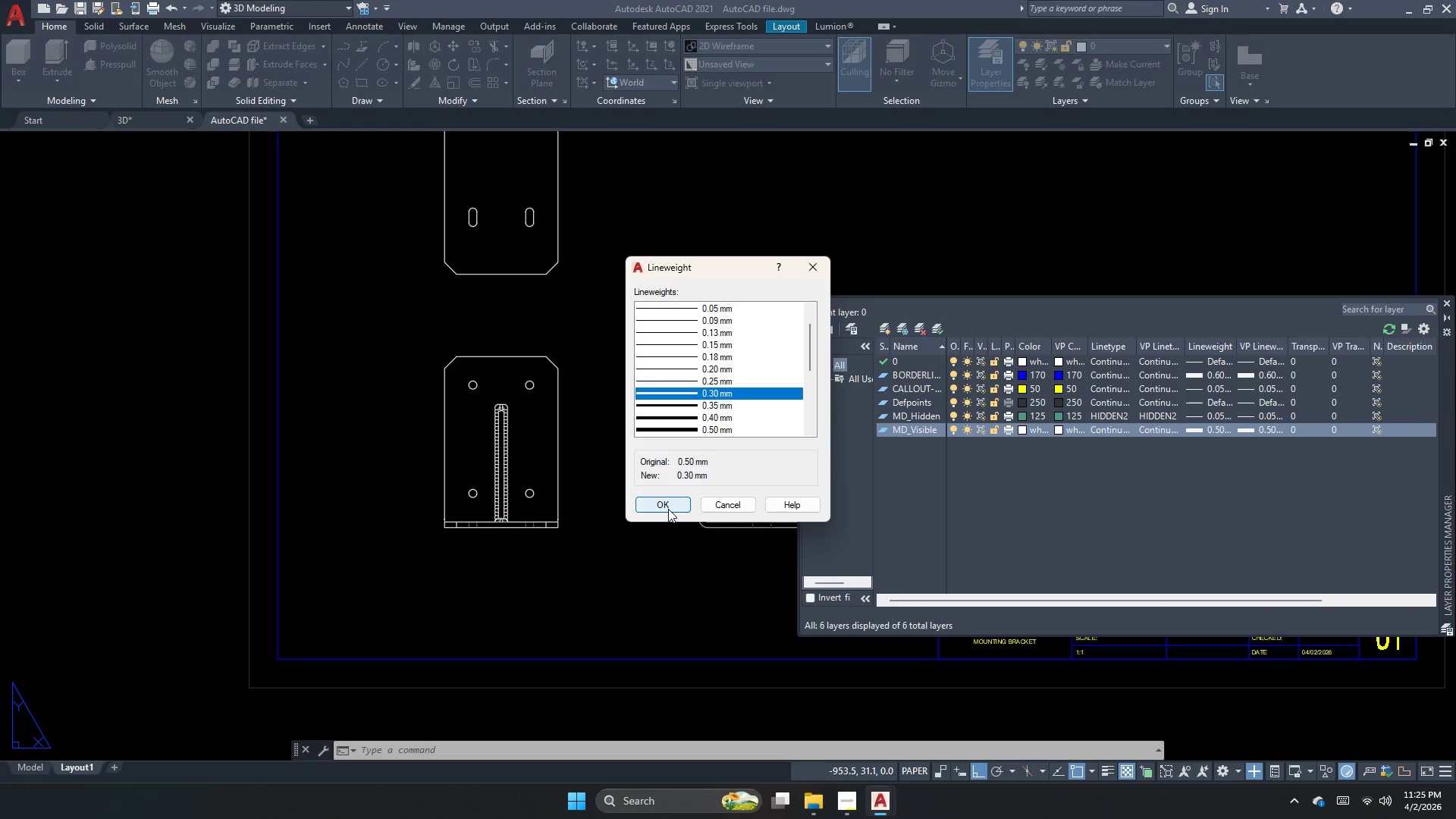 
left_click([676, 500])
 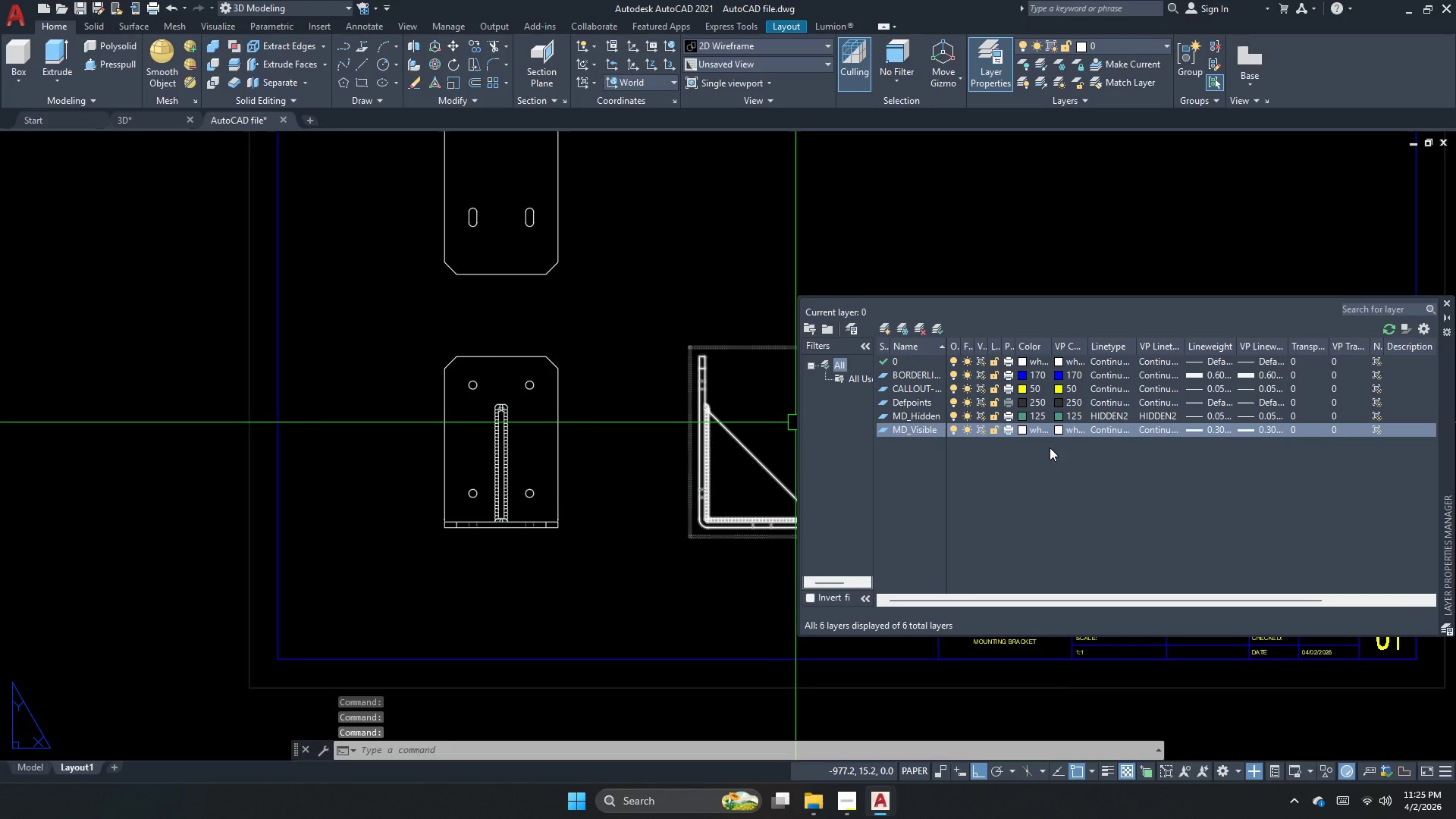 
left_click([1028, 429])
 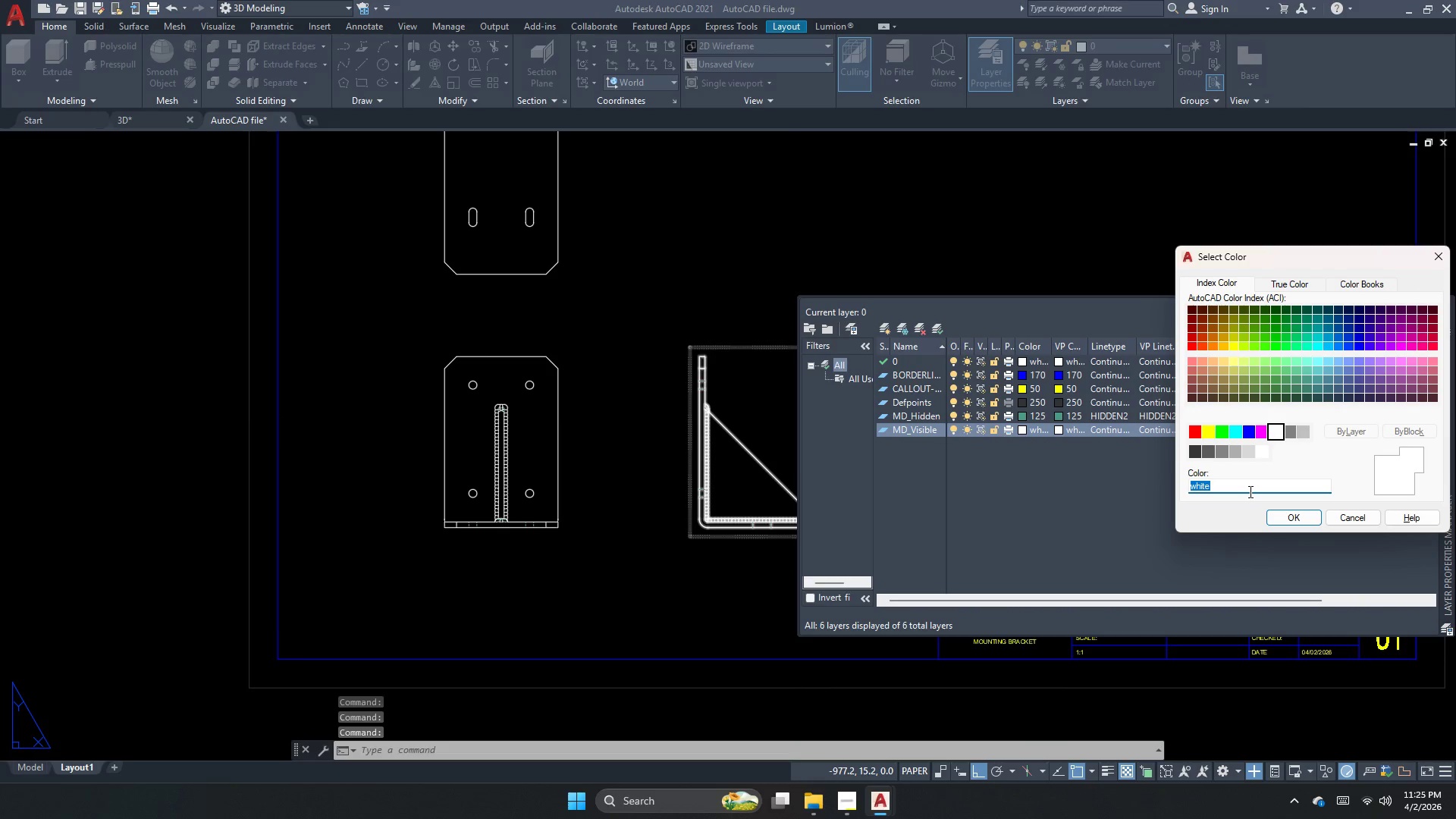 
key(Numpad1)
 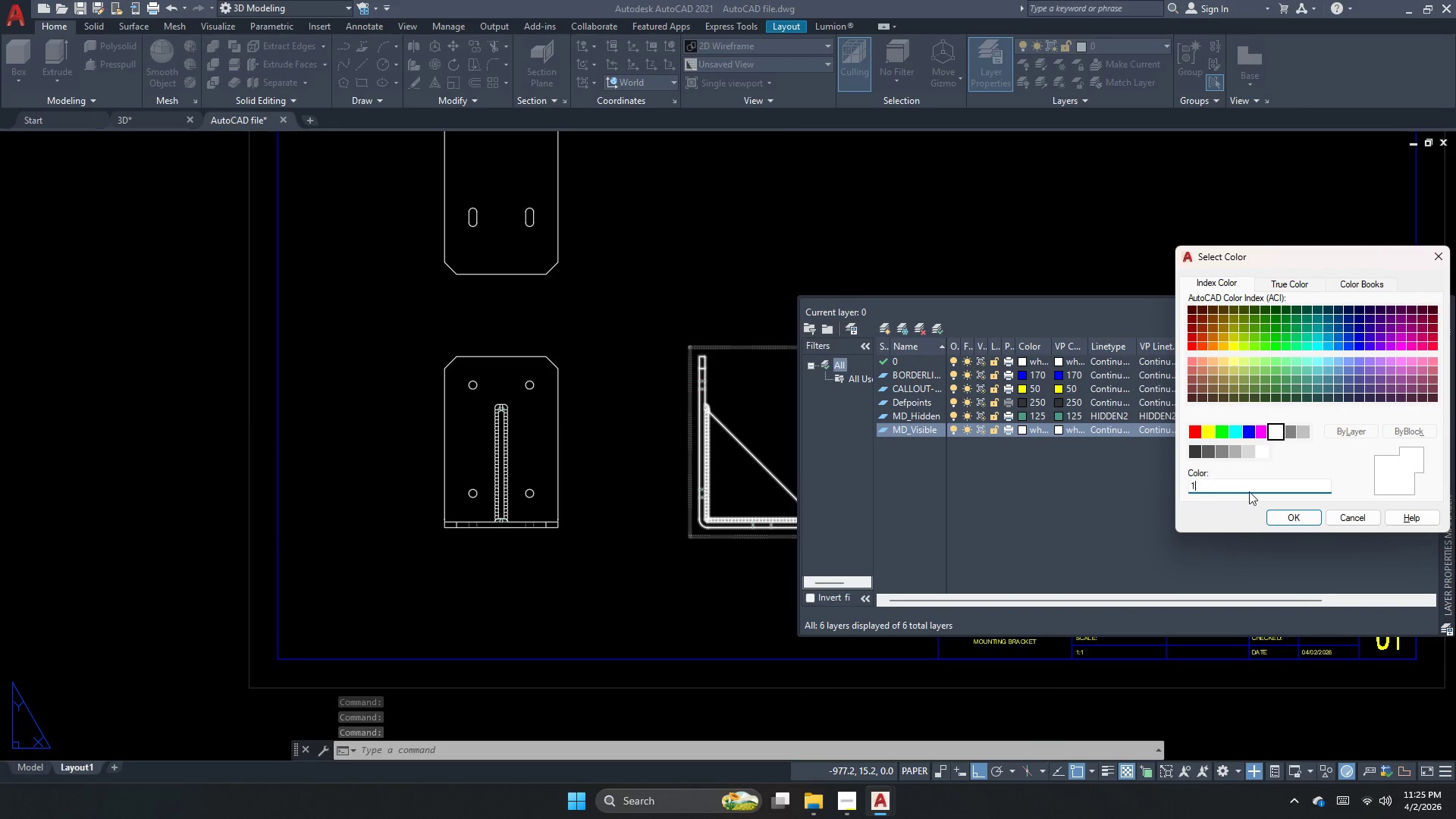 
key(Numpad5)
 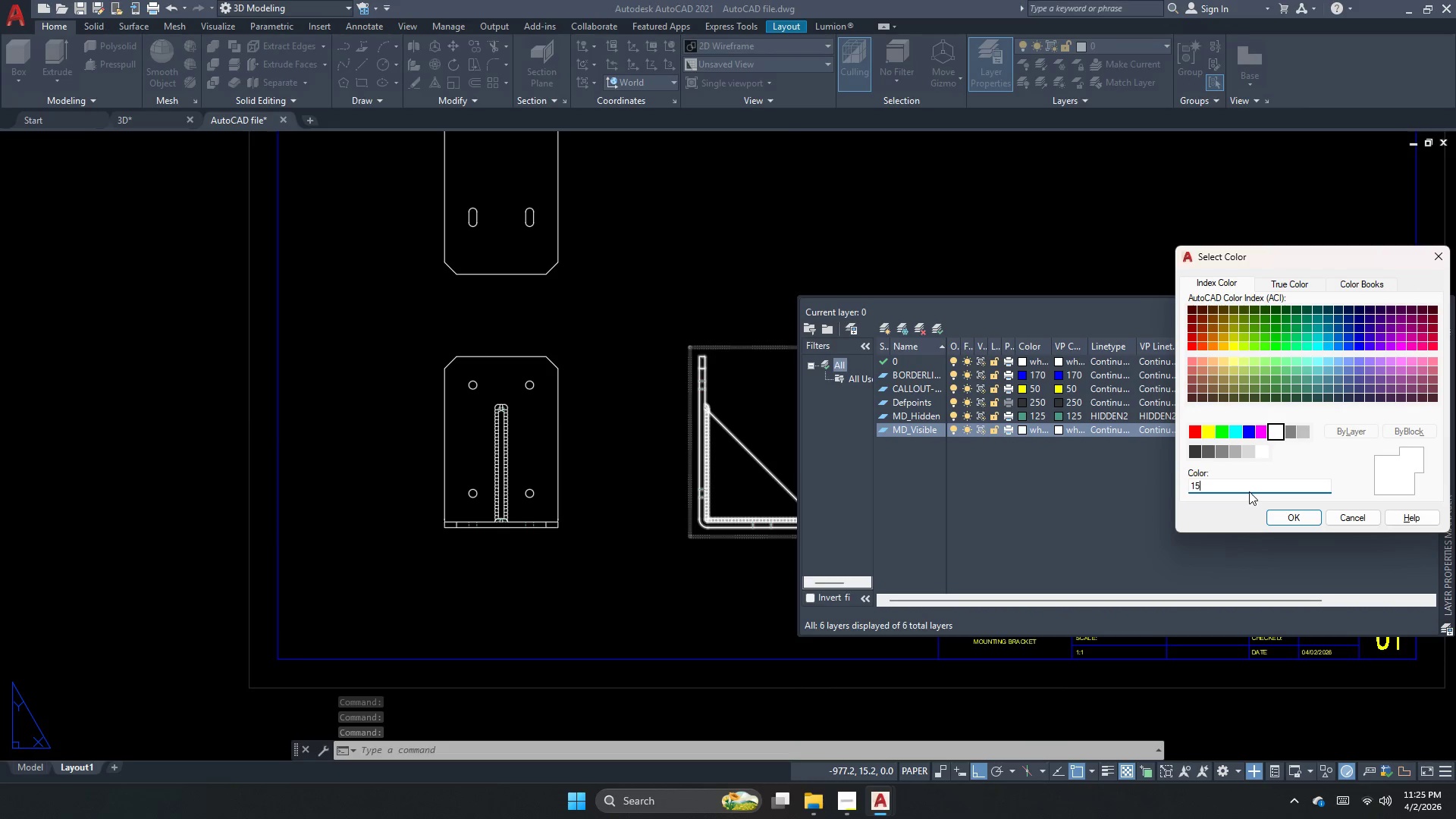 
key(Numpad0)
 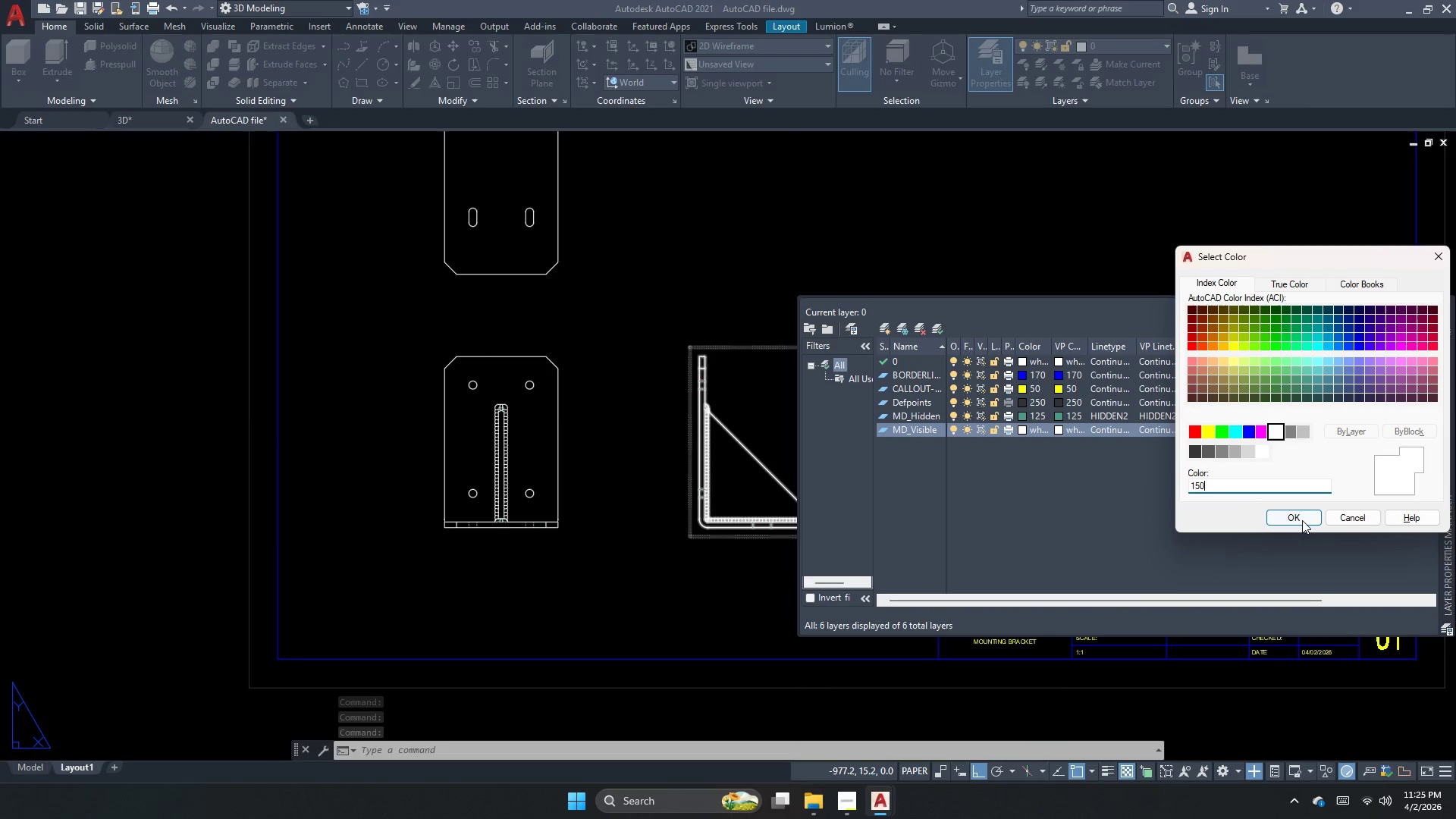 
left_click([1302, 520])
 